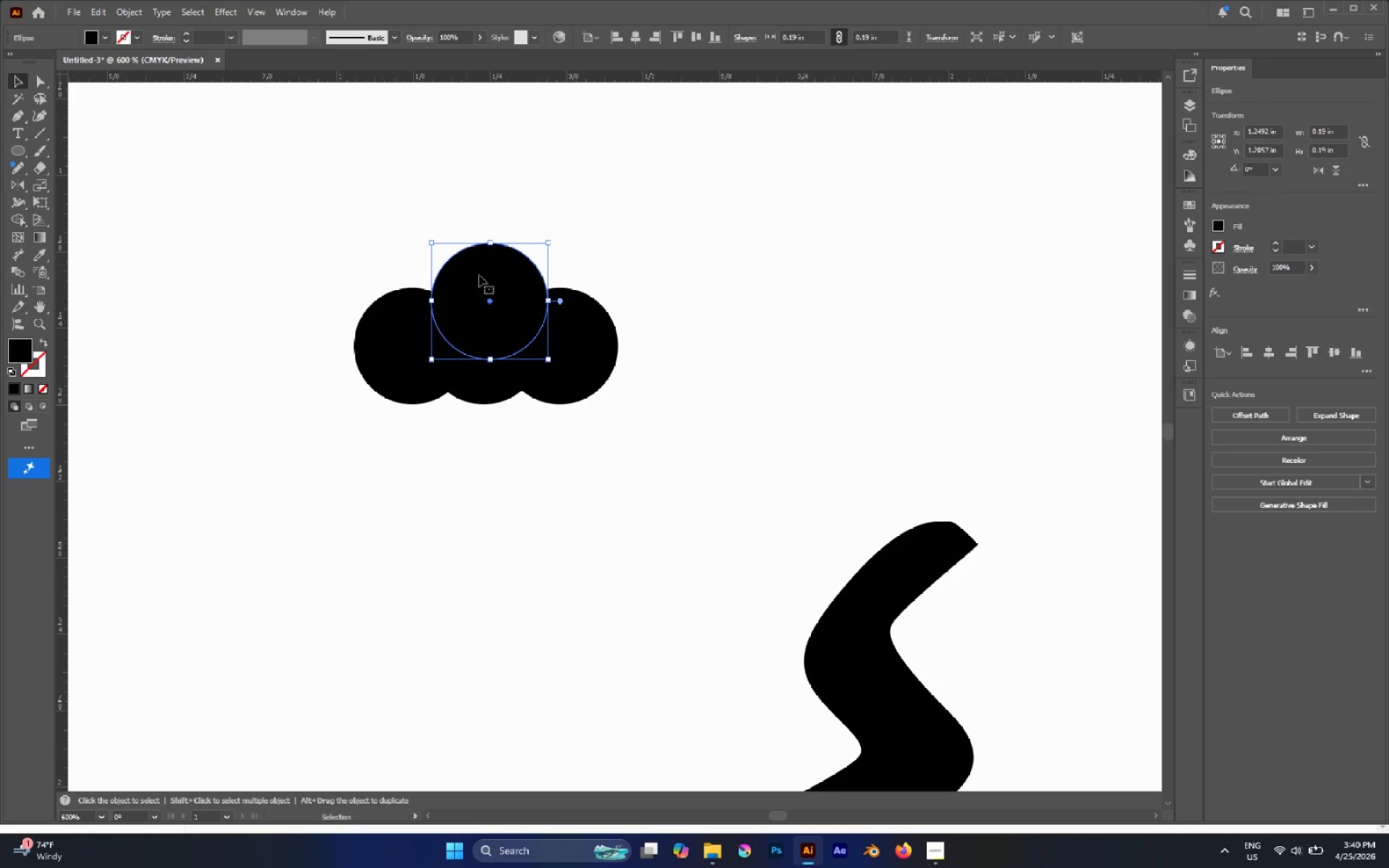 
hold_key(key=AltLeft, duration=2.08)
hold_key(key=ShiftLeft, duration=1.86)
left_click_drag(start_coordinate=[548, 302], to_coordinate=[569, 310])
 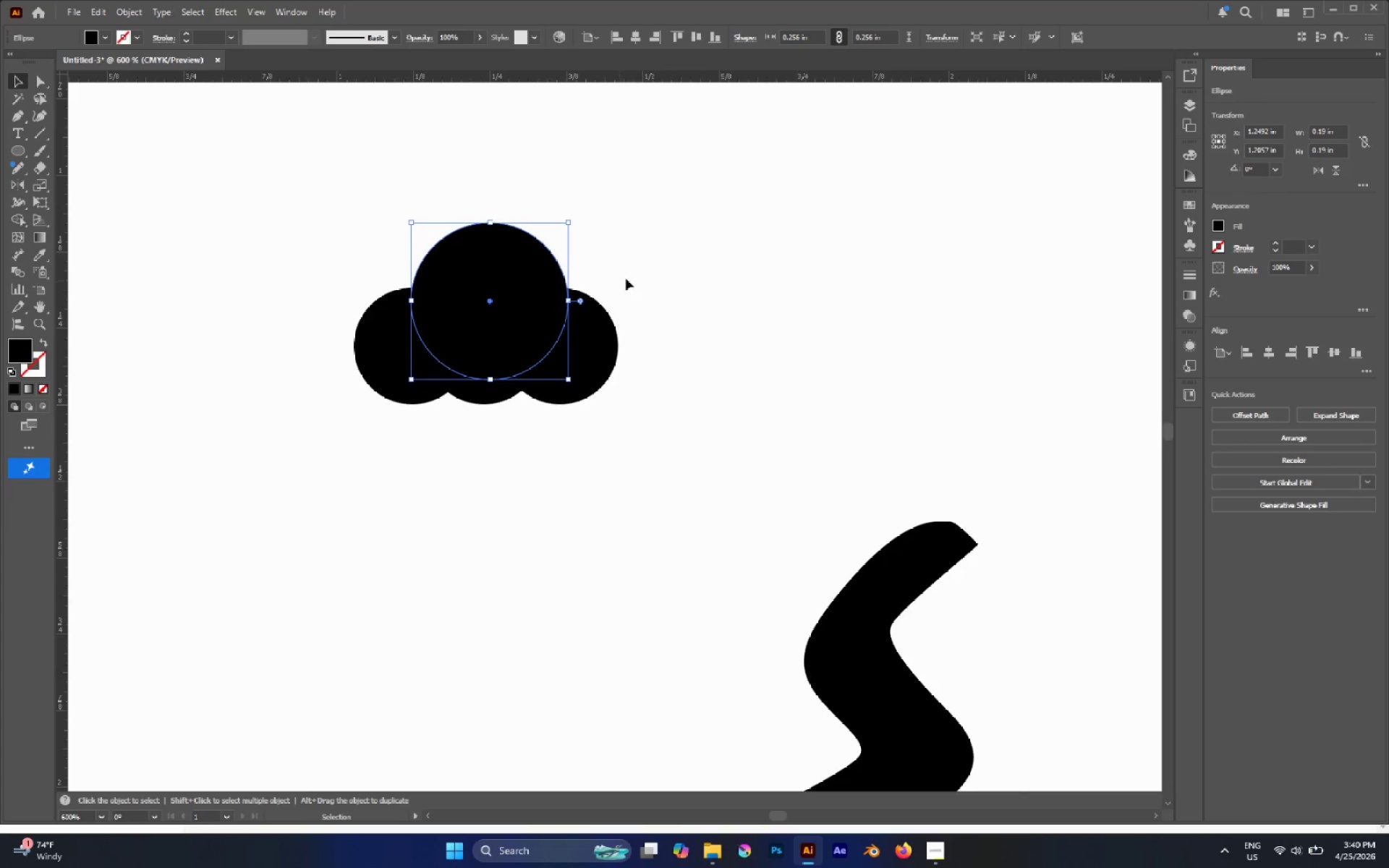 
left_click([640, 273])
 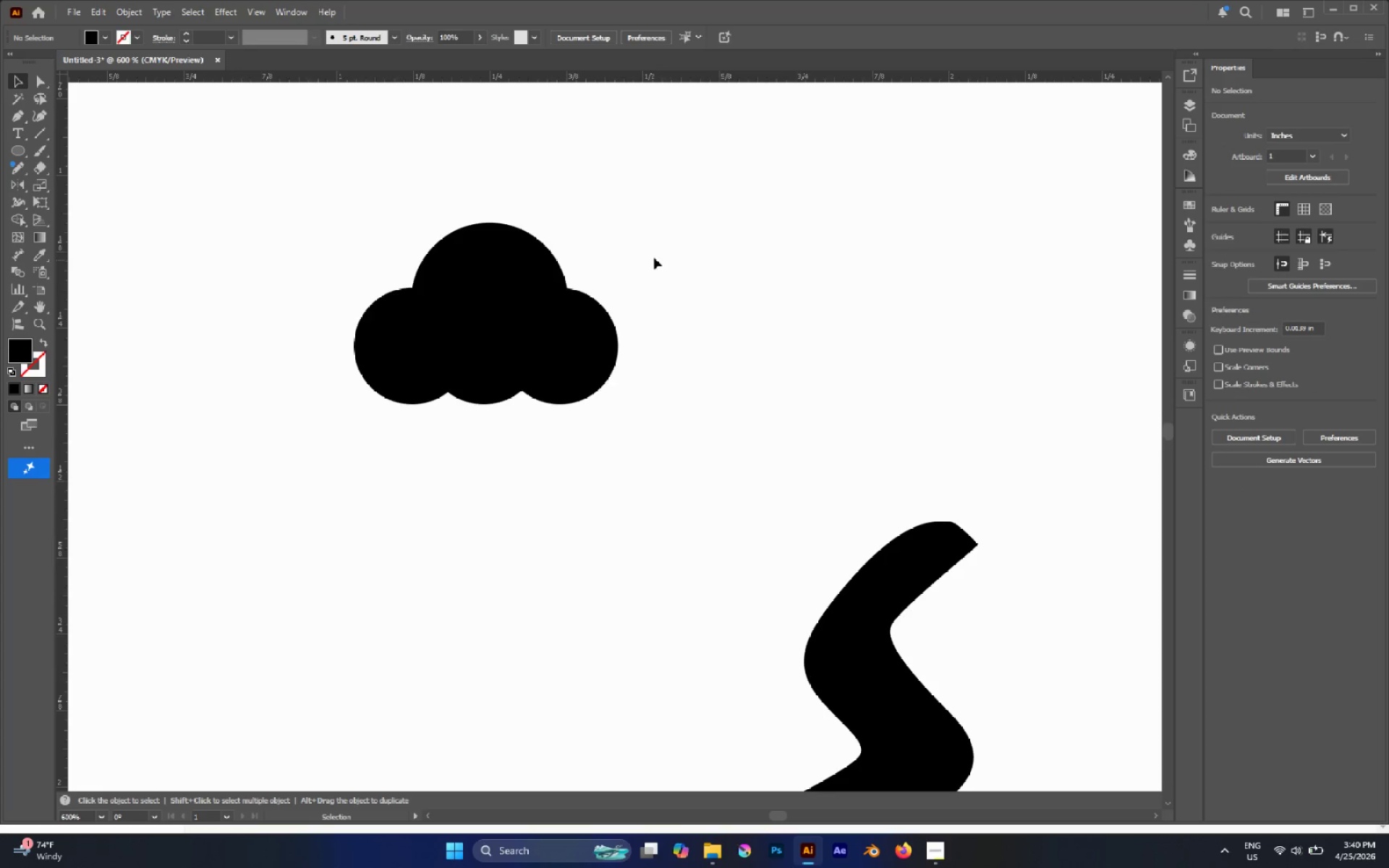 
left_click_drag(start_coordinate=[655, 255], to_coordinate=[370, 382])
 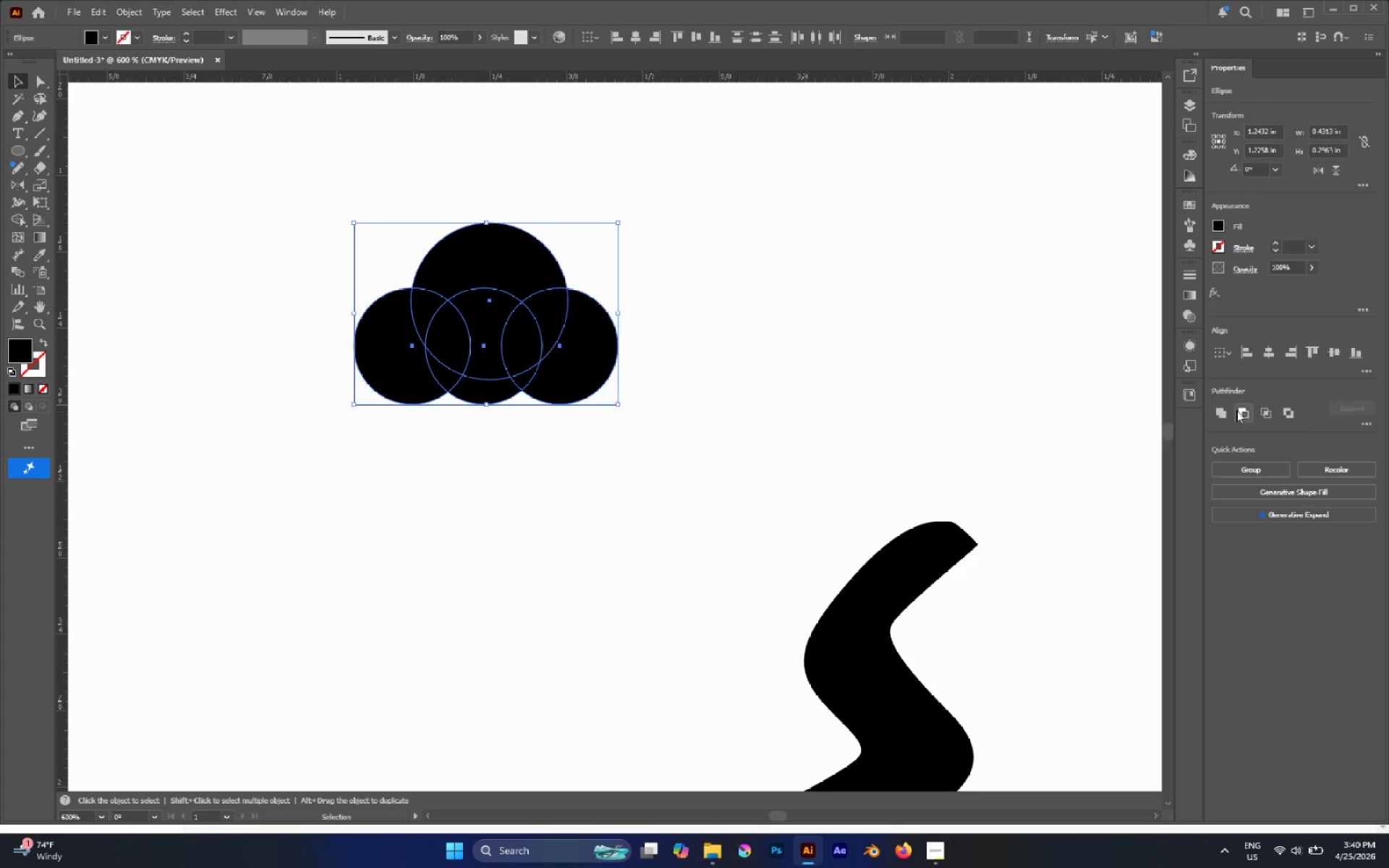 
left_click([1226, 411])
 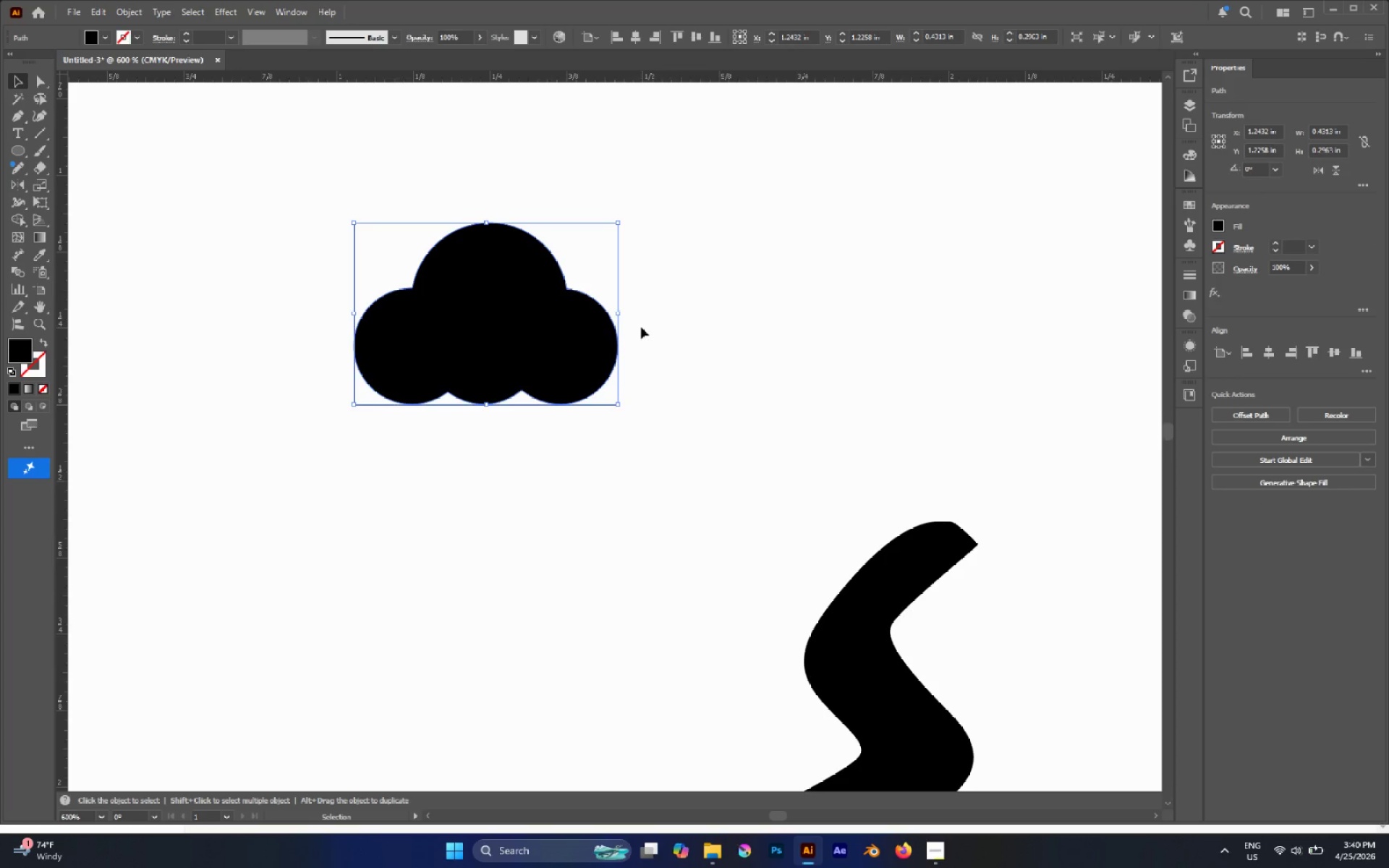 
key(A)
 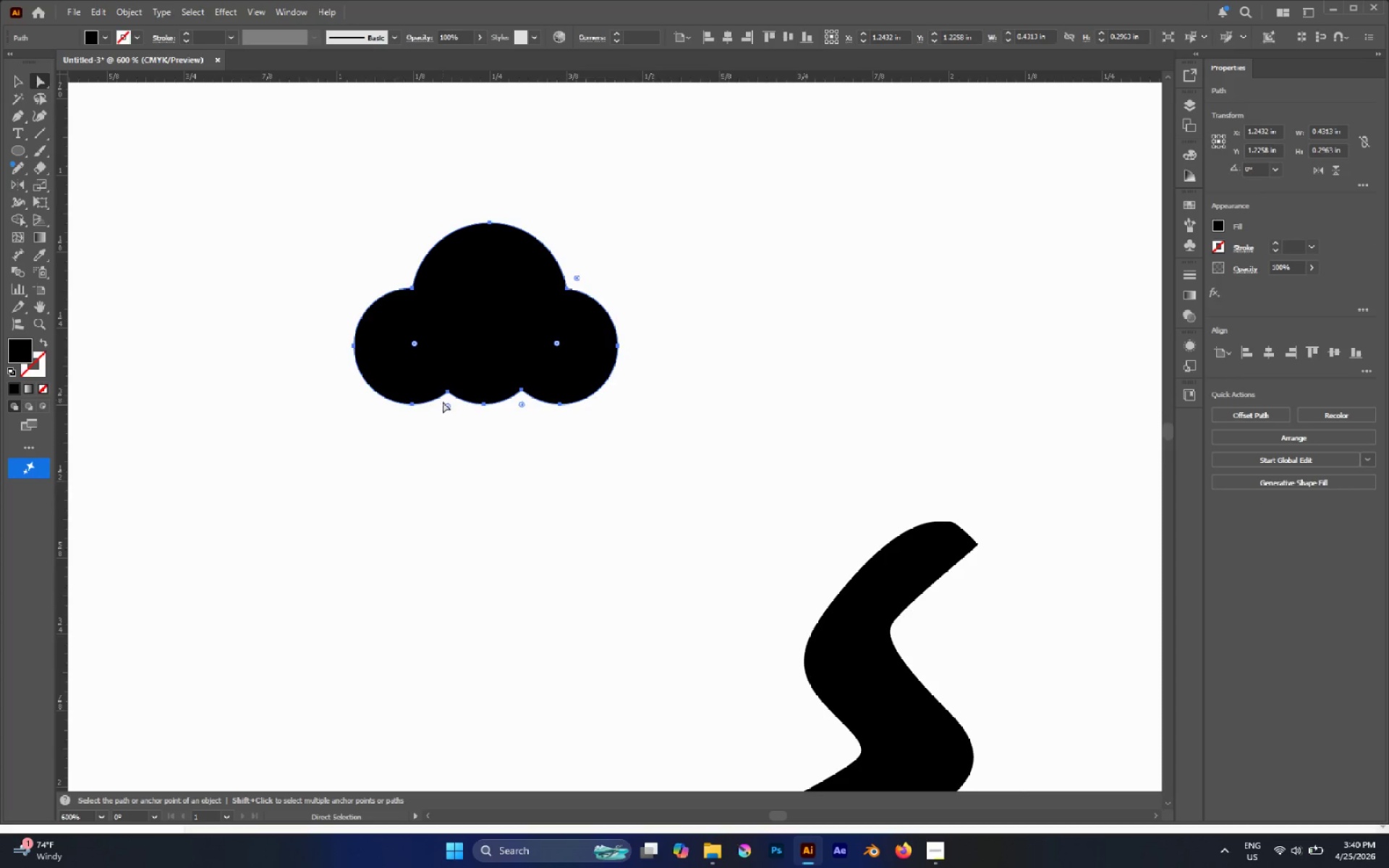 
left_click_drag(start_coordinate=[545, 450], to_coordinate=[442, 368])
 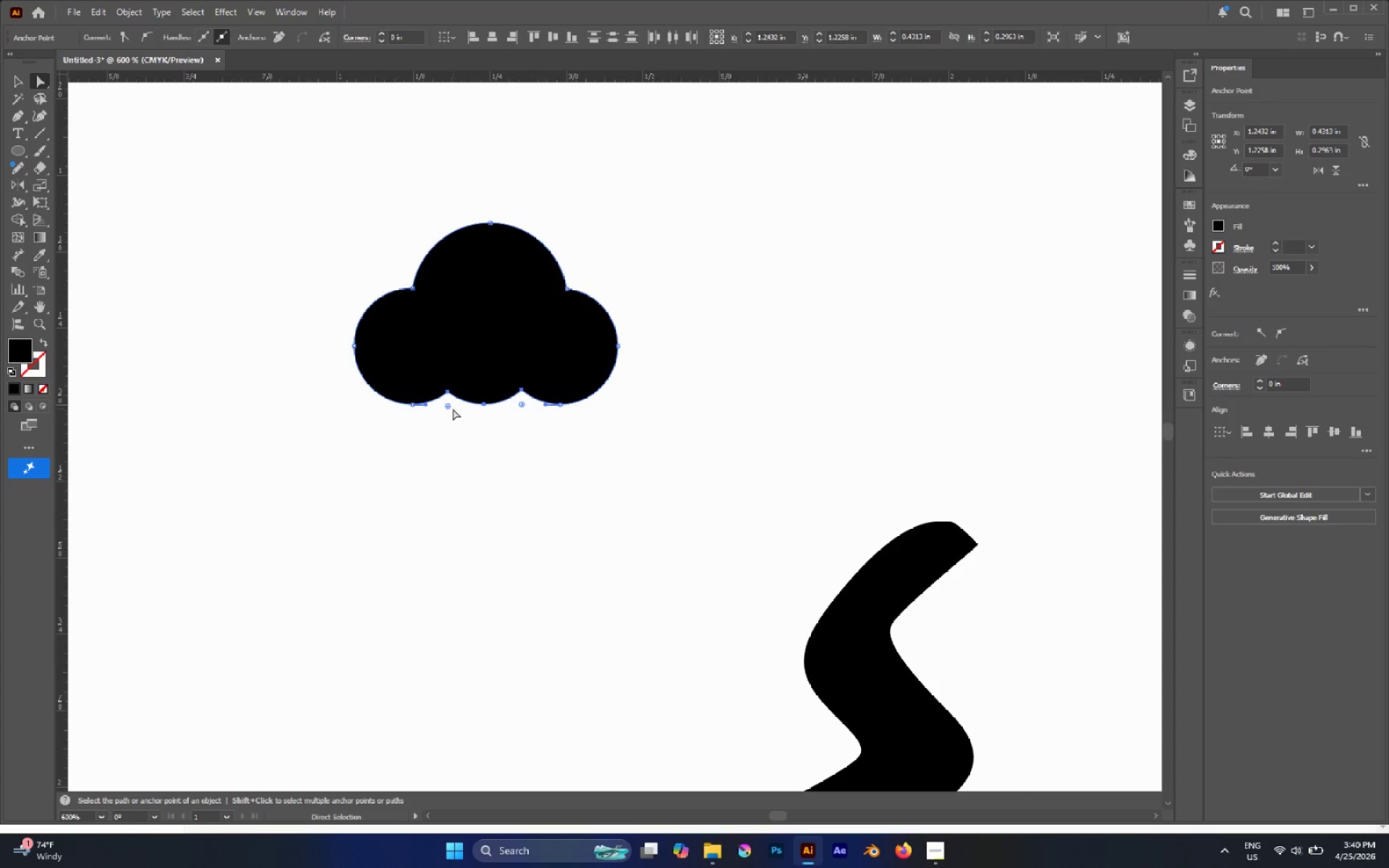 
left_click_drag(start_coordinate=[452, 408], to_coordinate=[538, 558])
 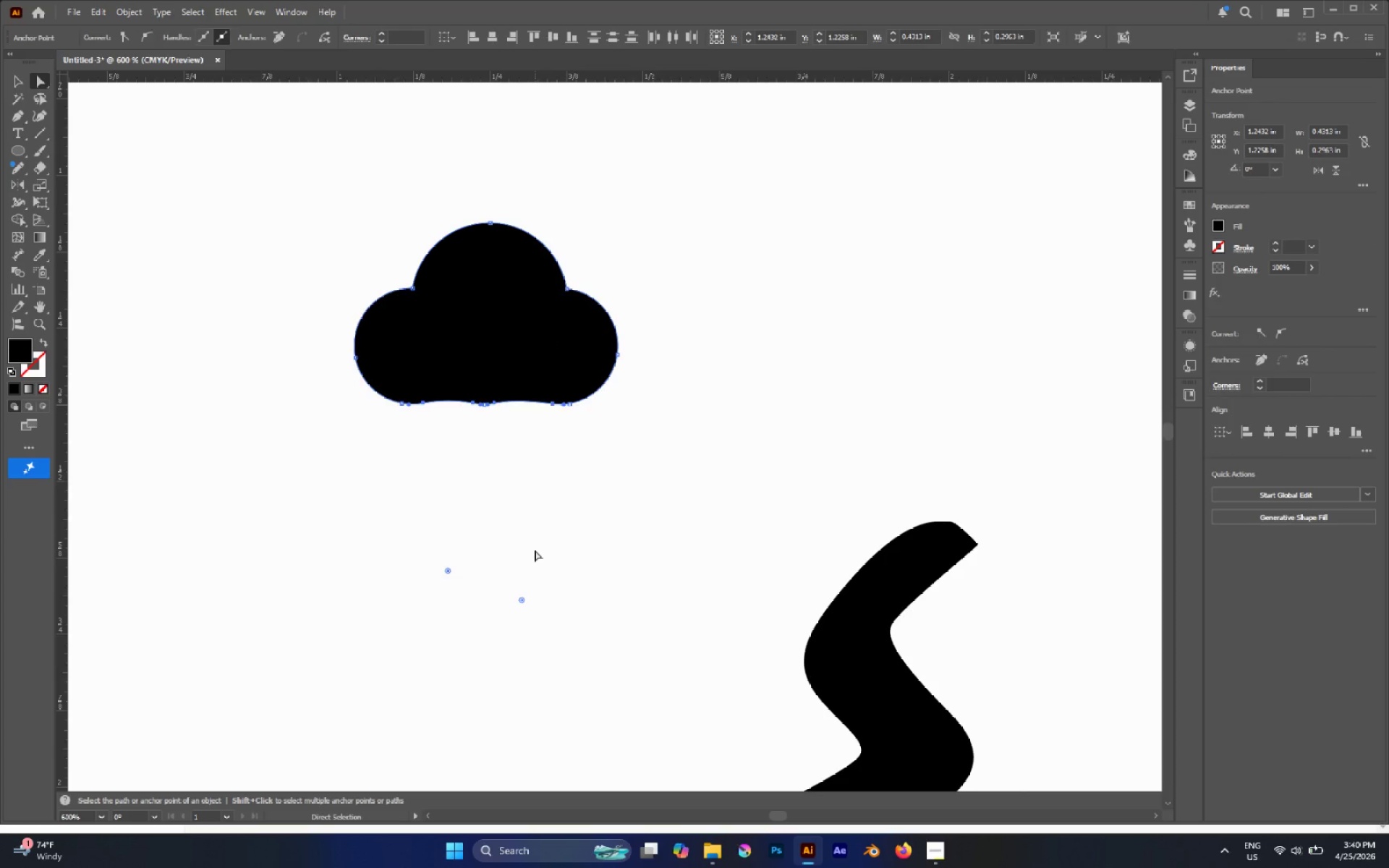 
key(Control+Z)
 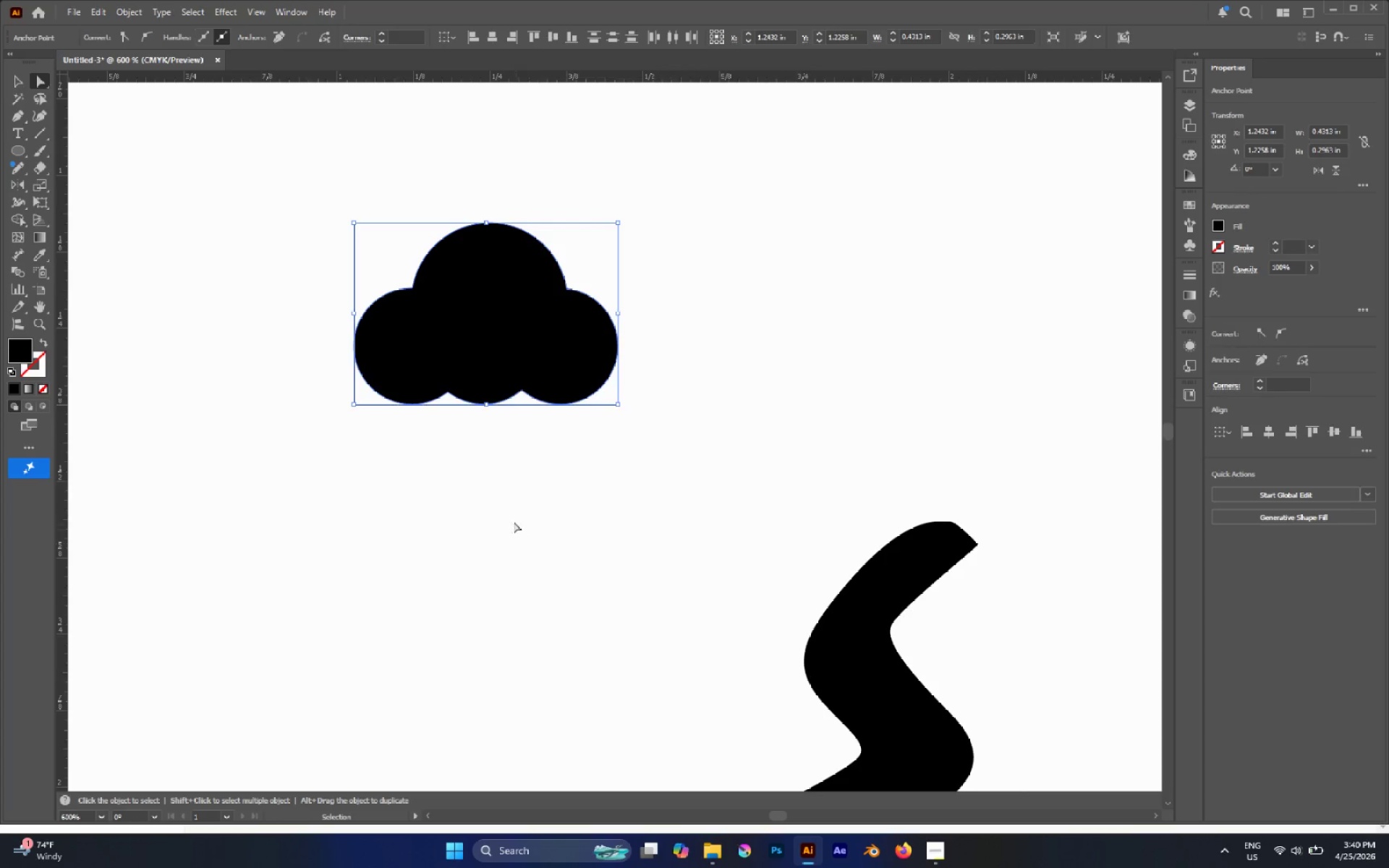 
left_click([509, 501])
 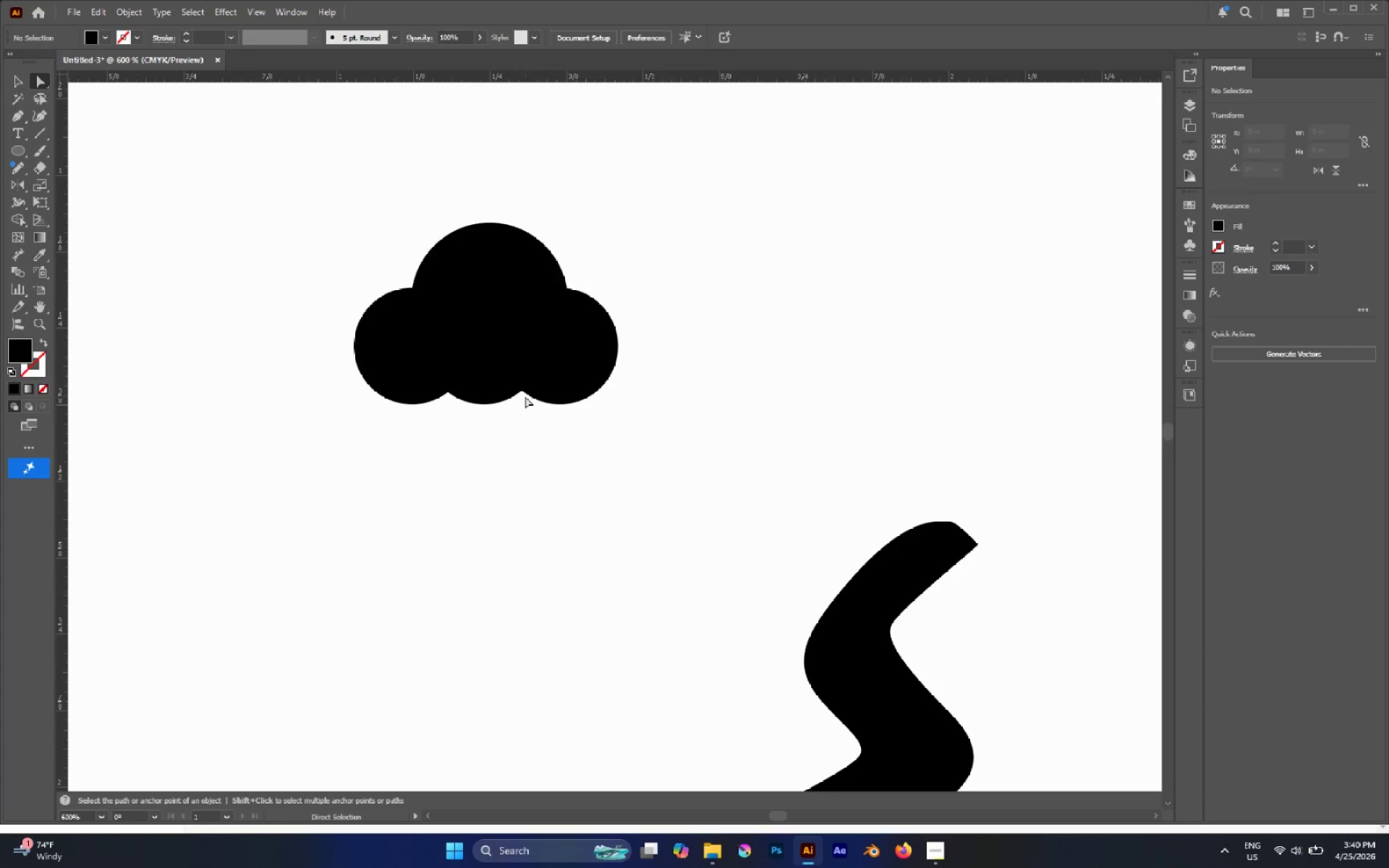 
left_click([522, 389])
 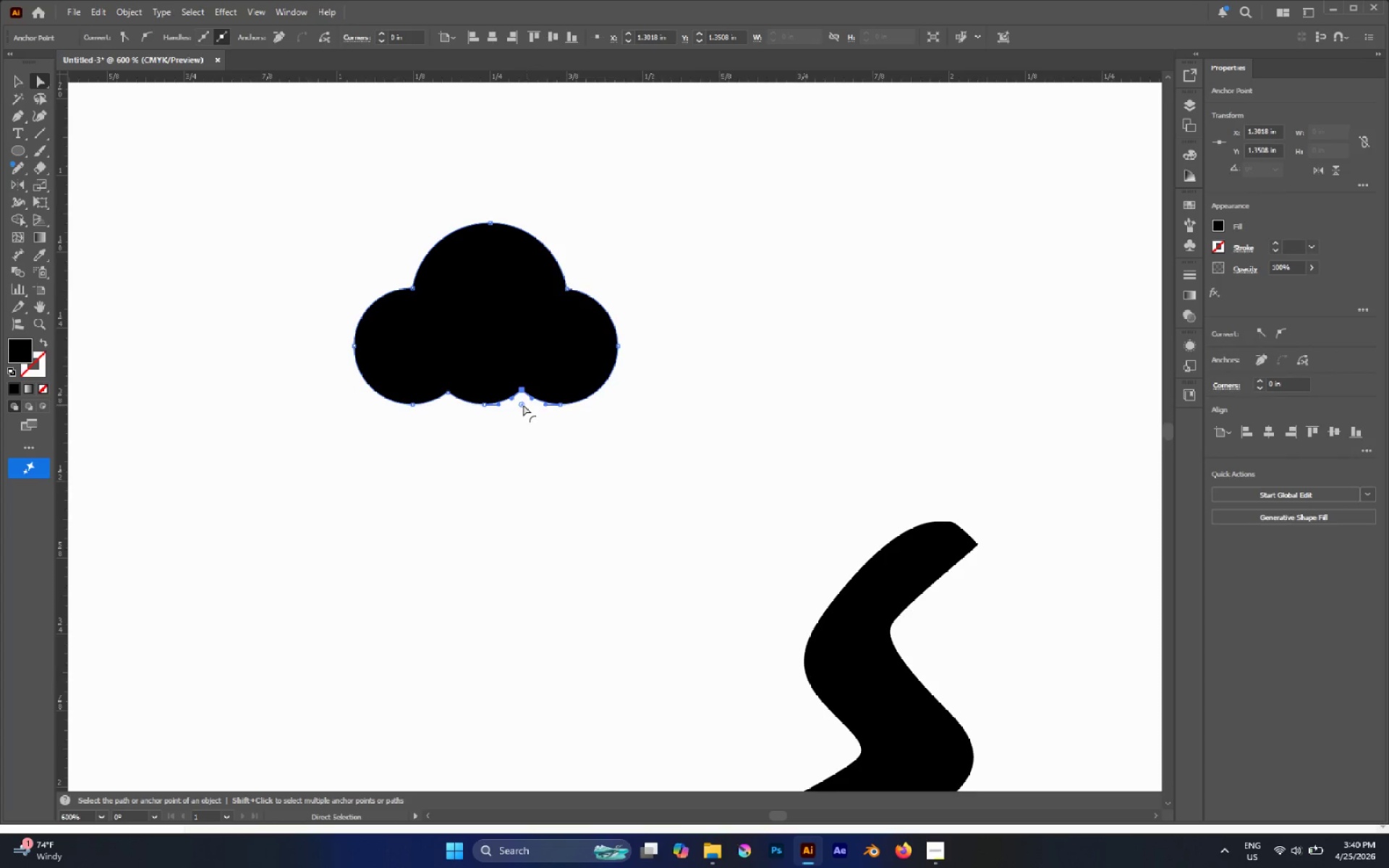 
left_click_drag(start_coordinate=[523, 404], to_coordinate=[699, 684])
 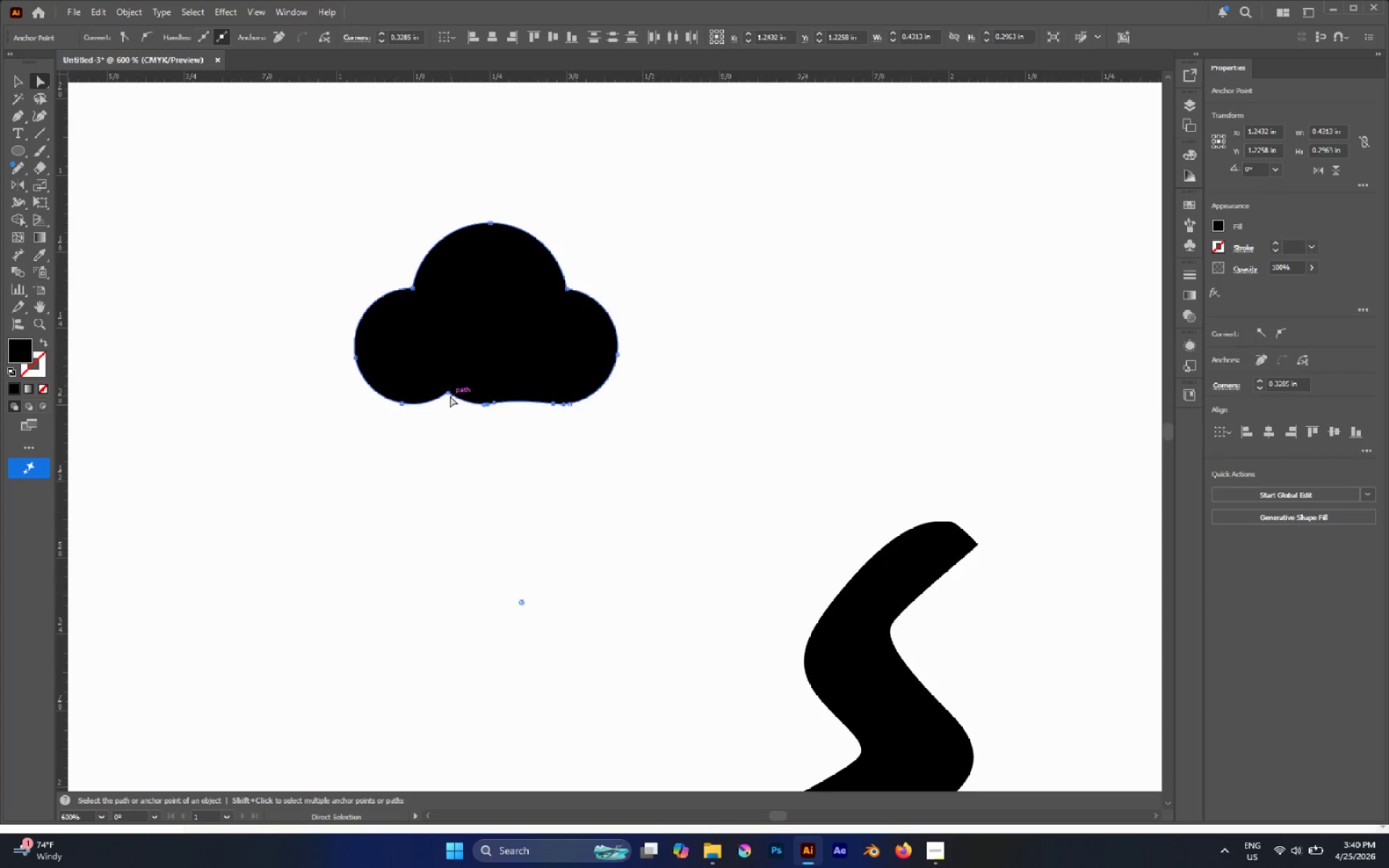 
left_click([449, 393])
 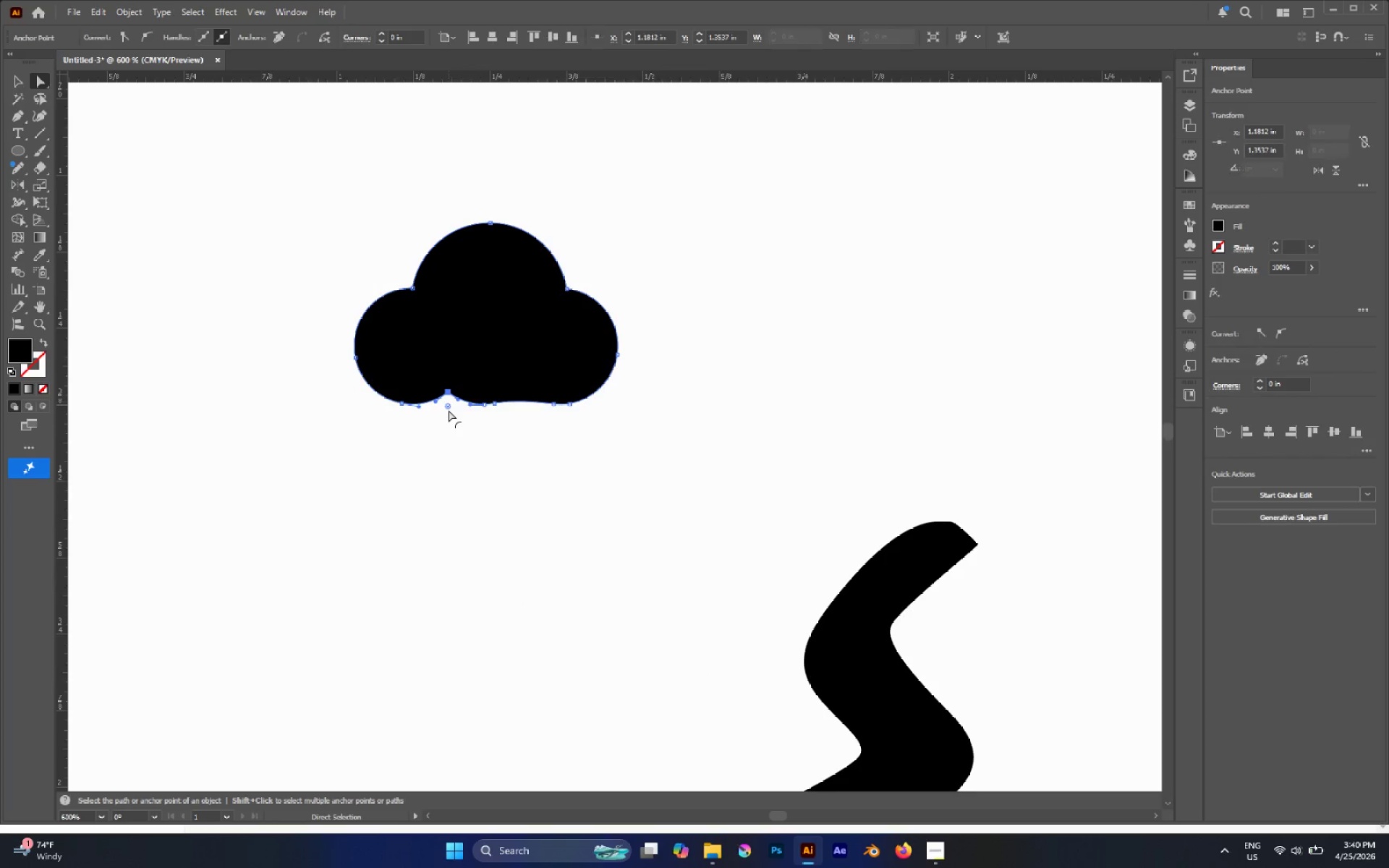 
left_click_drag(start_coordinate=[449, 407], to_coordinate=[681, 784])
 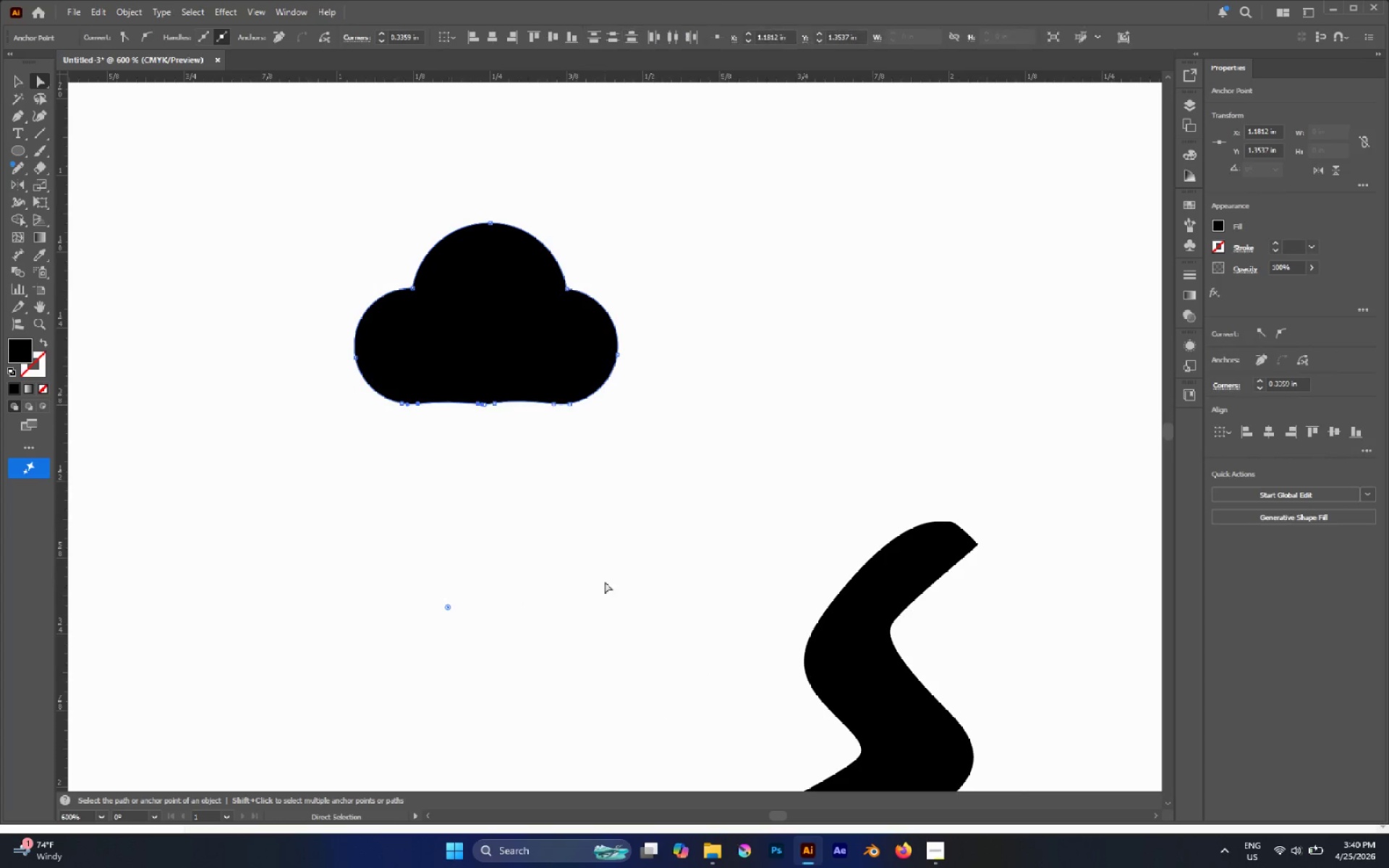 
left_click_drag(start_coordinate=[582, 548], to_coordinate=[587, 551])
 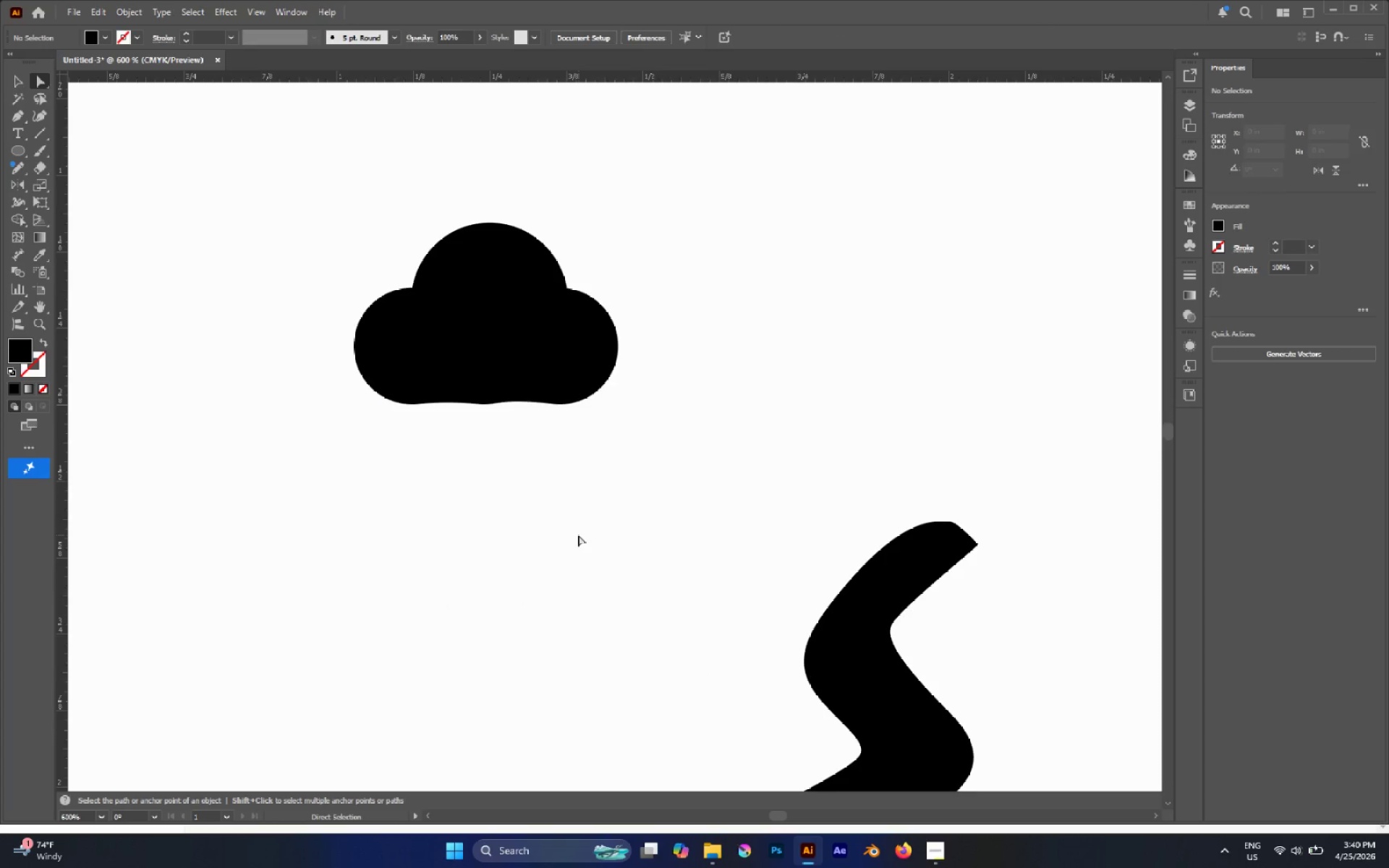 
left_click_drag(start_coordinate=[577, 529], to_coordinate=[409, 369])
 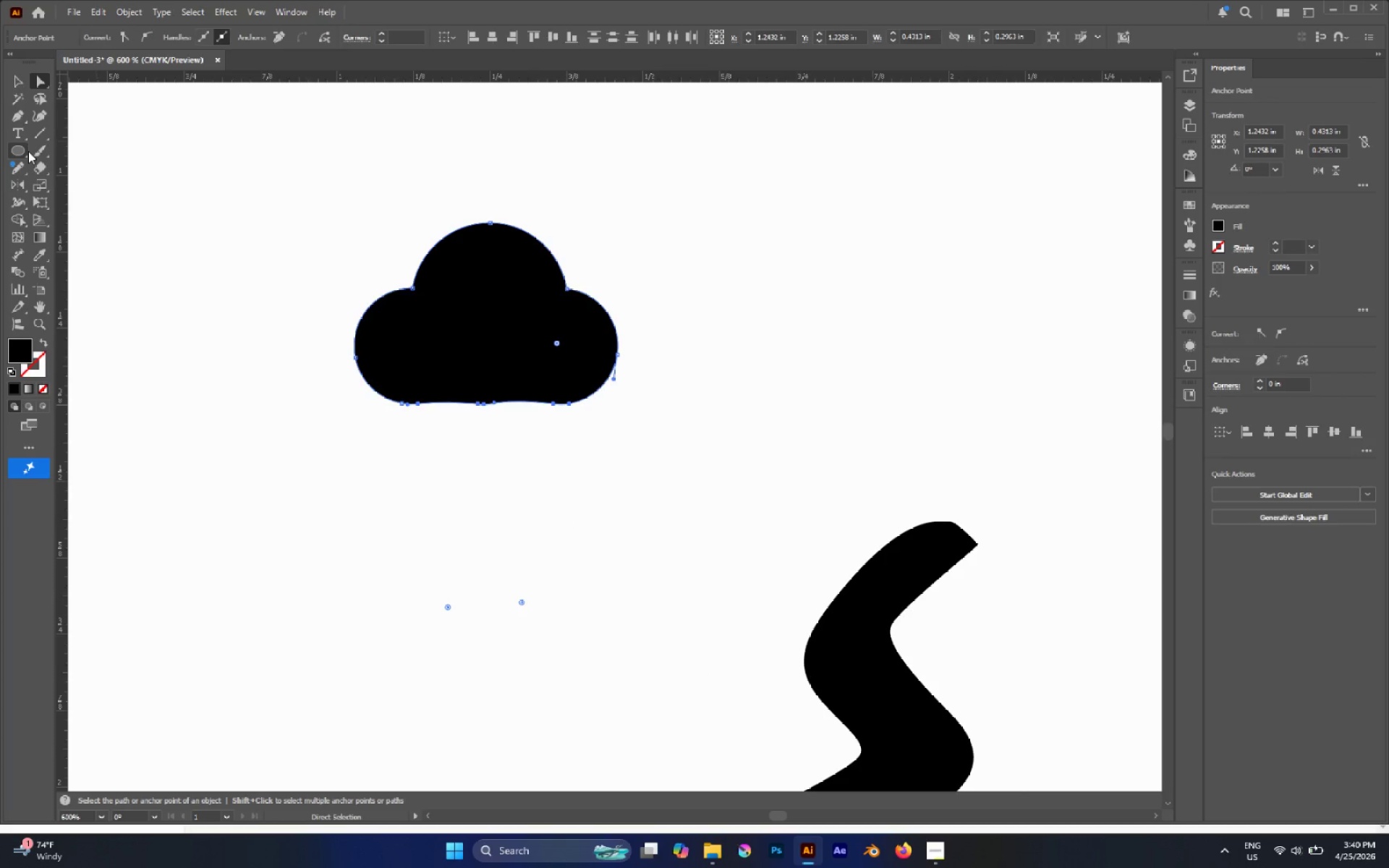 
type(MV)
 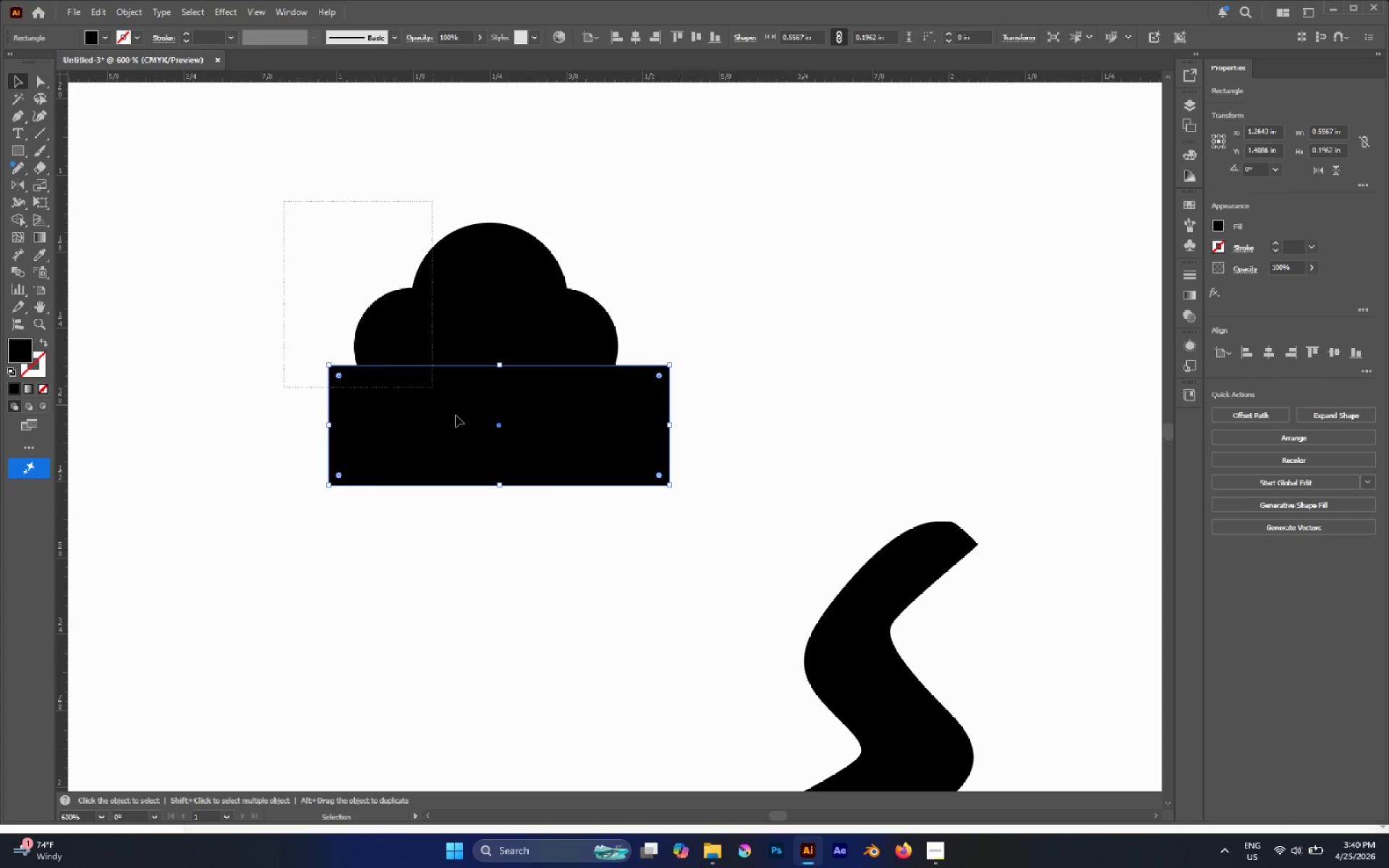 
left_click_drag(start_coordinate=[669, 485], to_coordinate=[328, 365])
 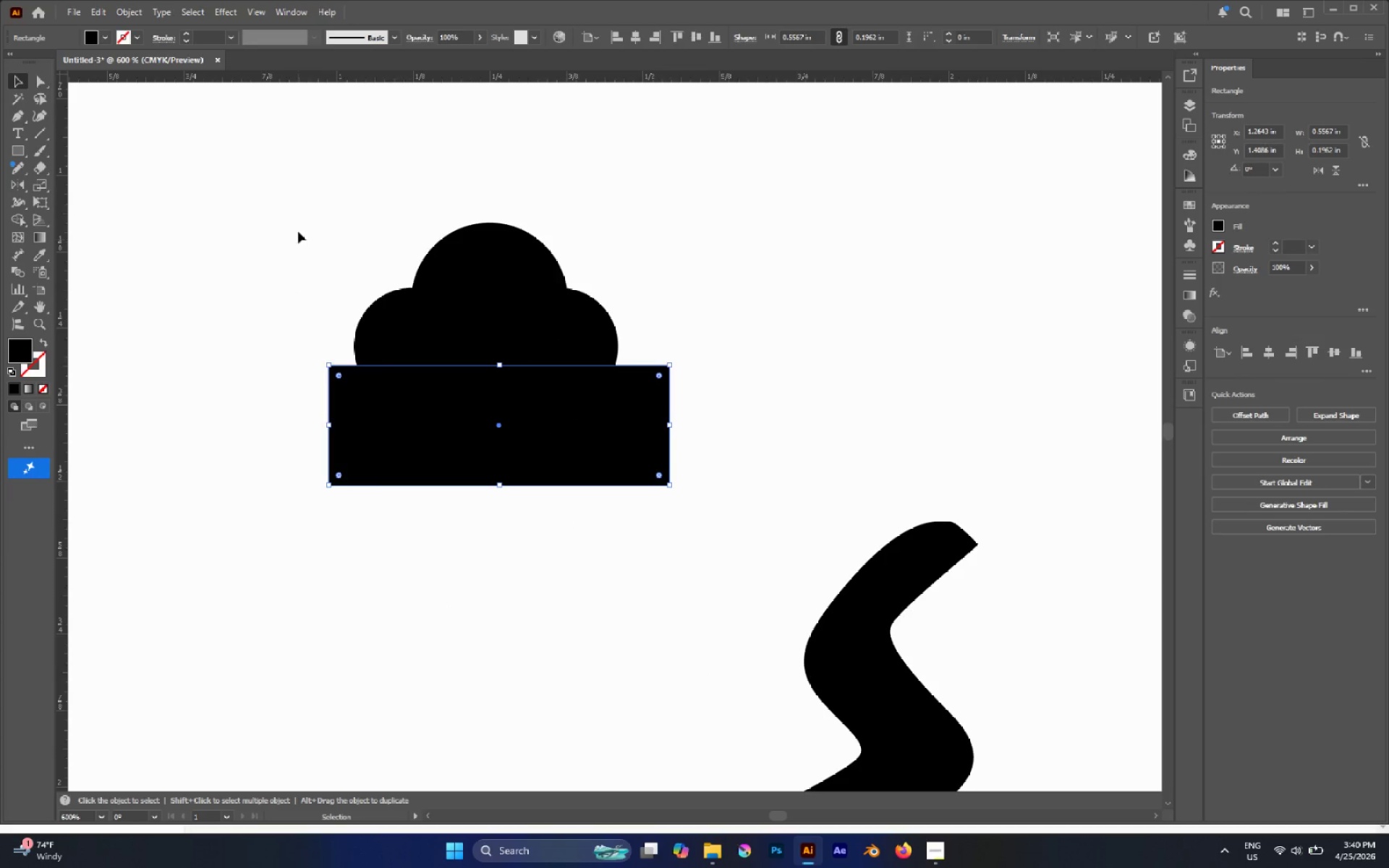 
left_click_drag(start_coordinate=[285, 202], to_coordinate=[554, 505])
 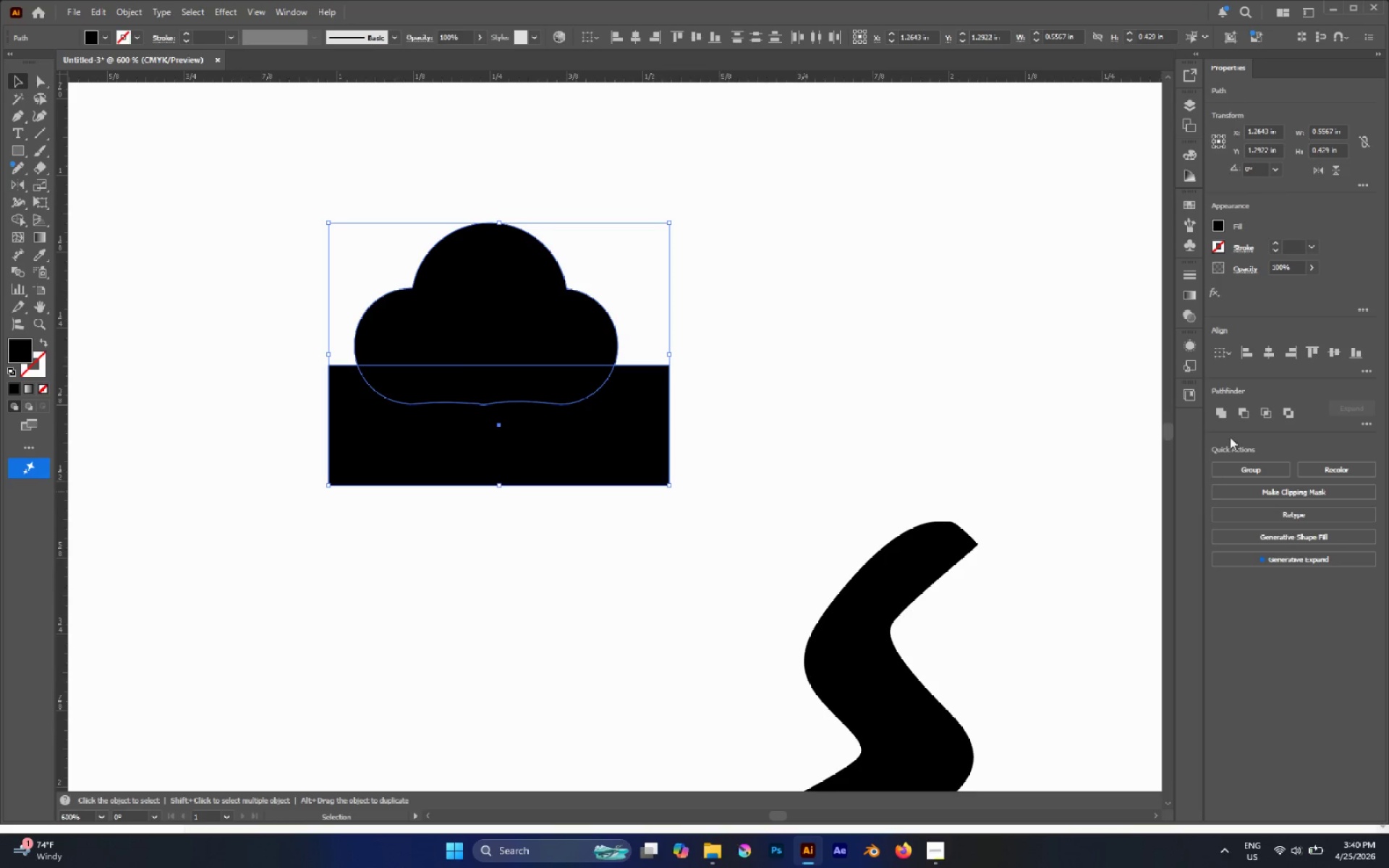 
left_click([1241, 413])
 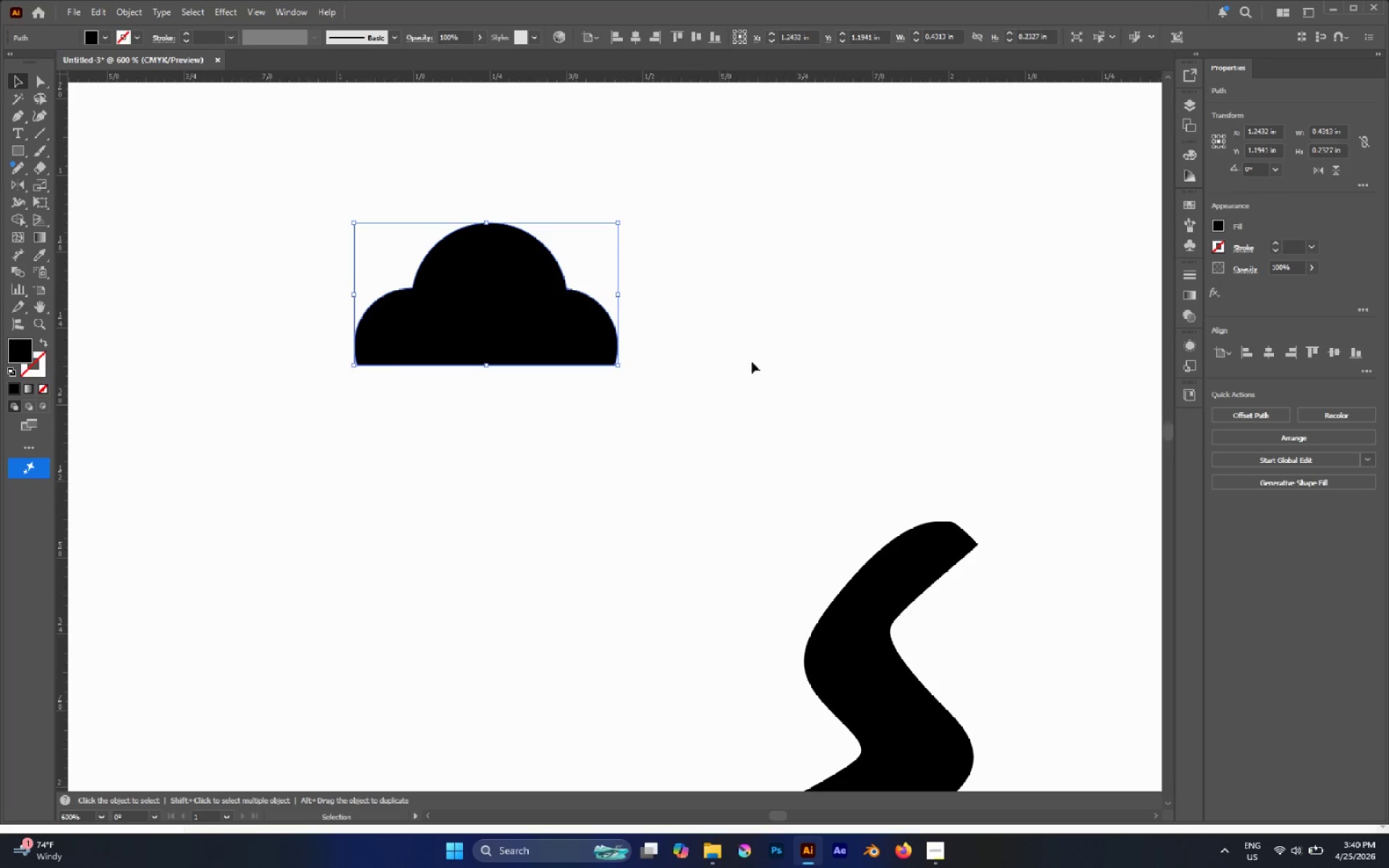 
left_click([722, 358])
 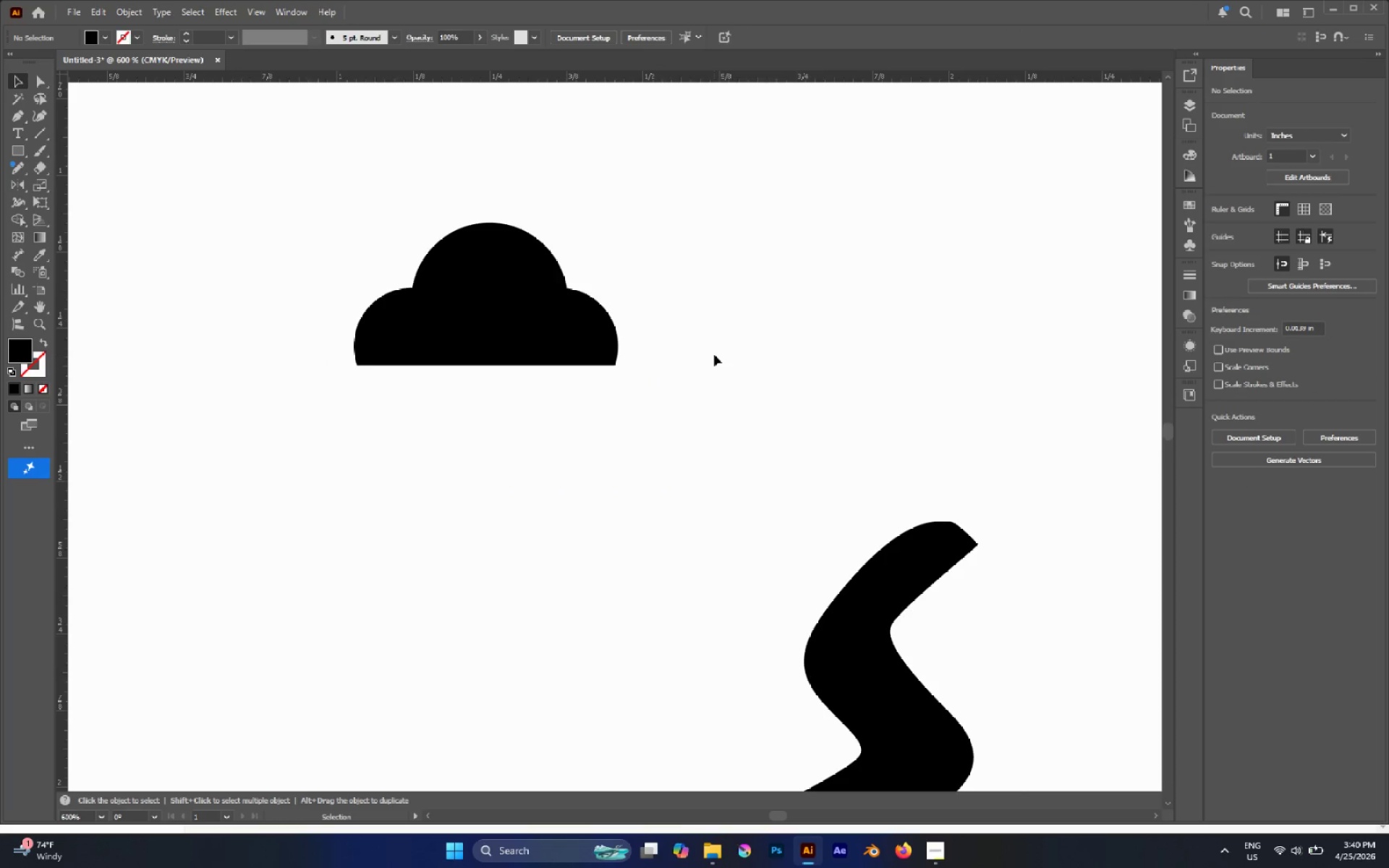 
key(A)
 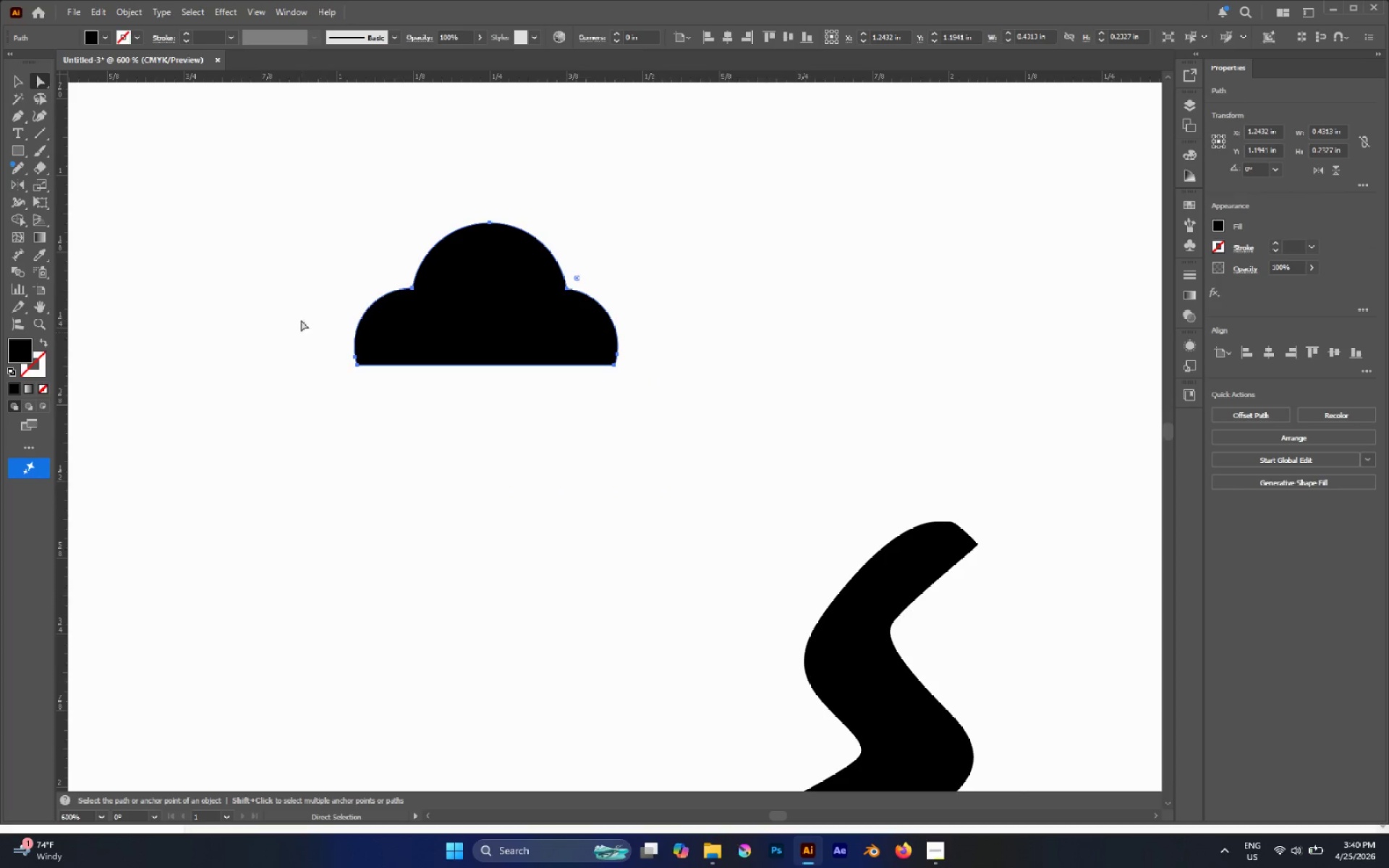 
right_click([498, 328])
 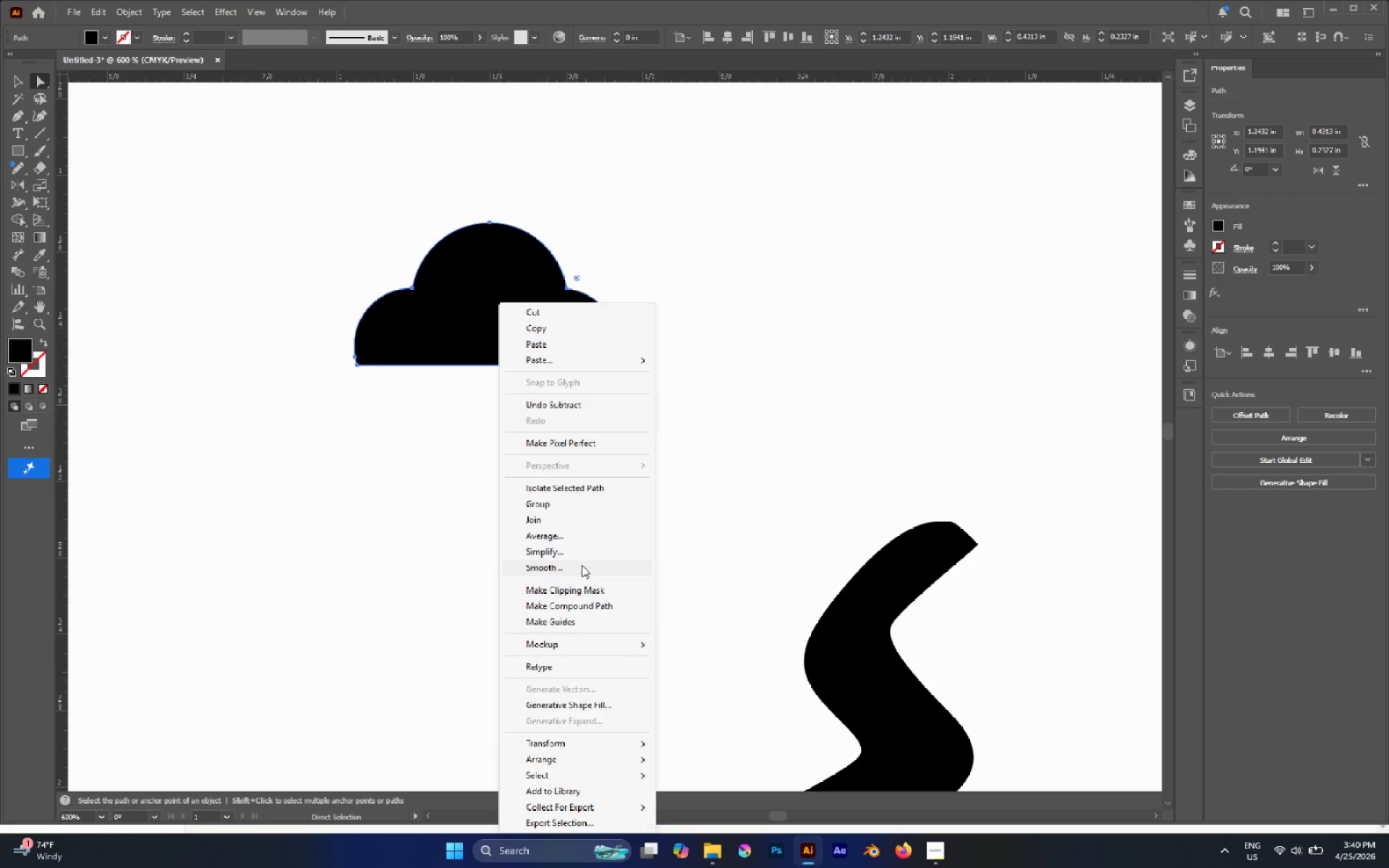 
left_click([580, 558])
 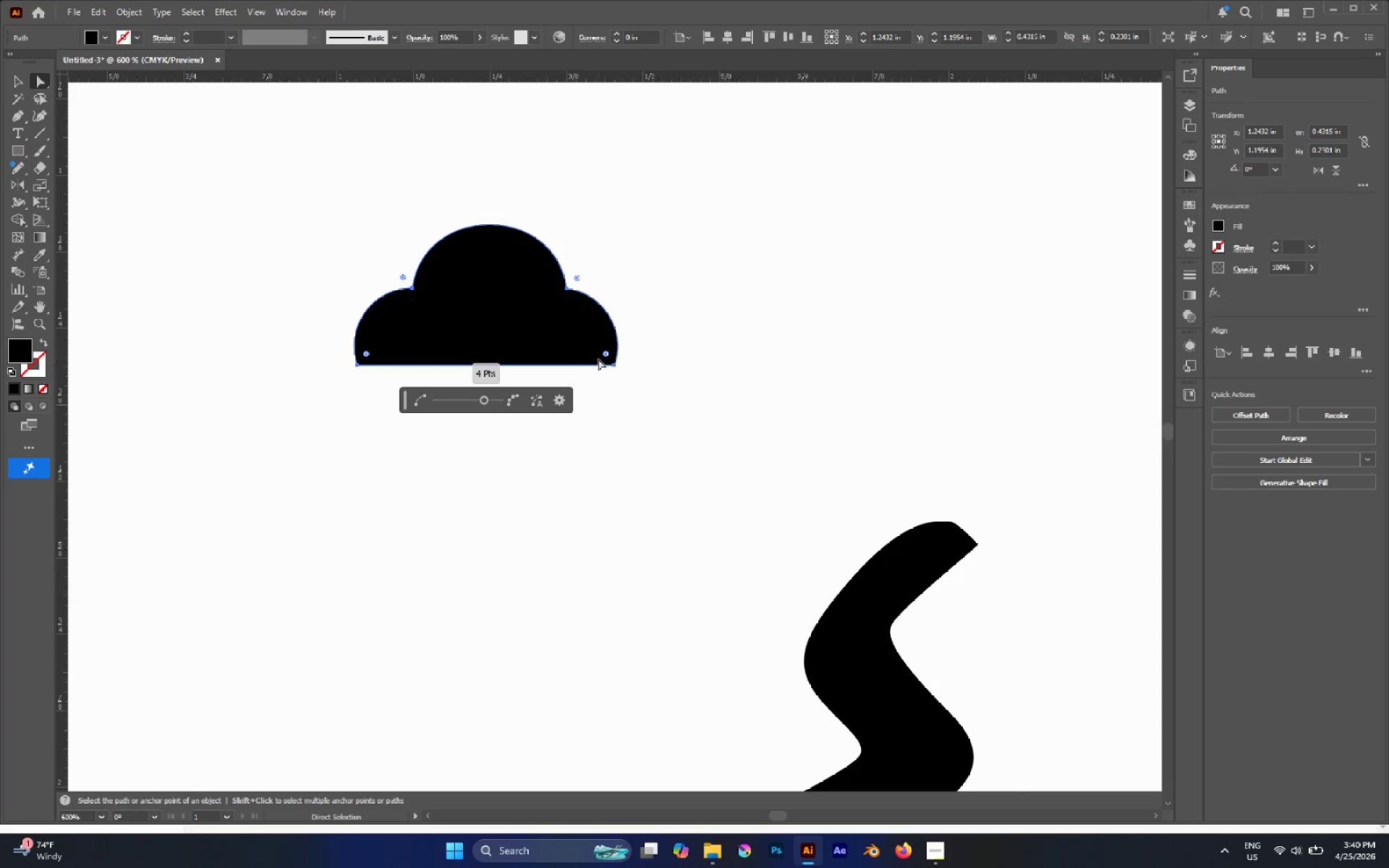 
left_click_drag(start_coordinate=[603, 354], to_coordinate=[676, 425])
 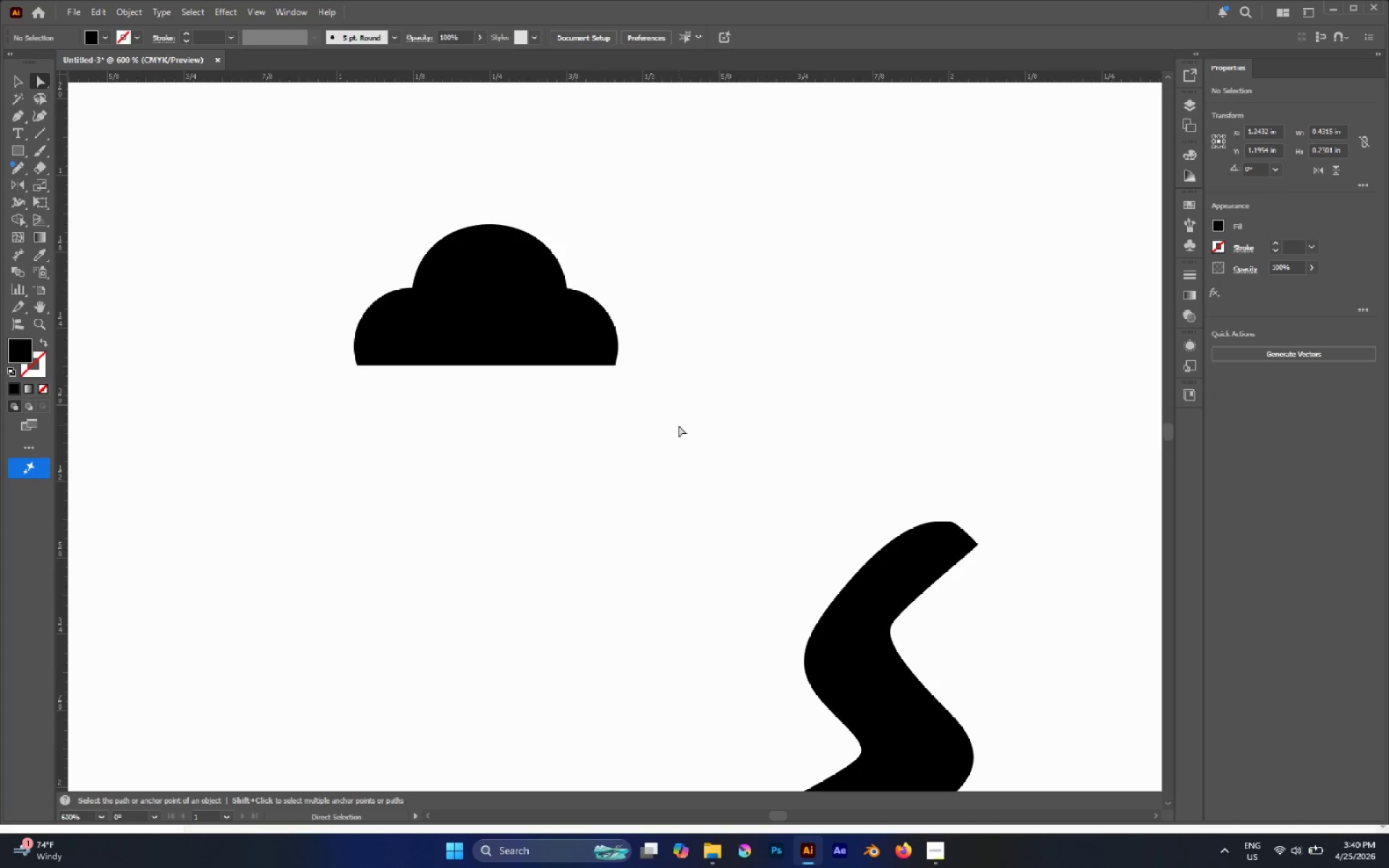 
key(Control+Z)
 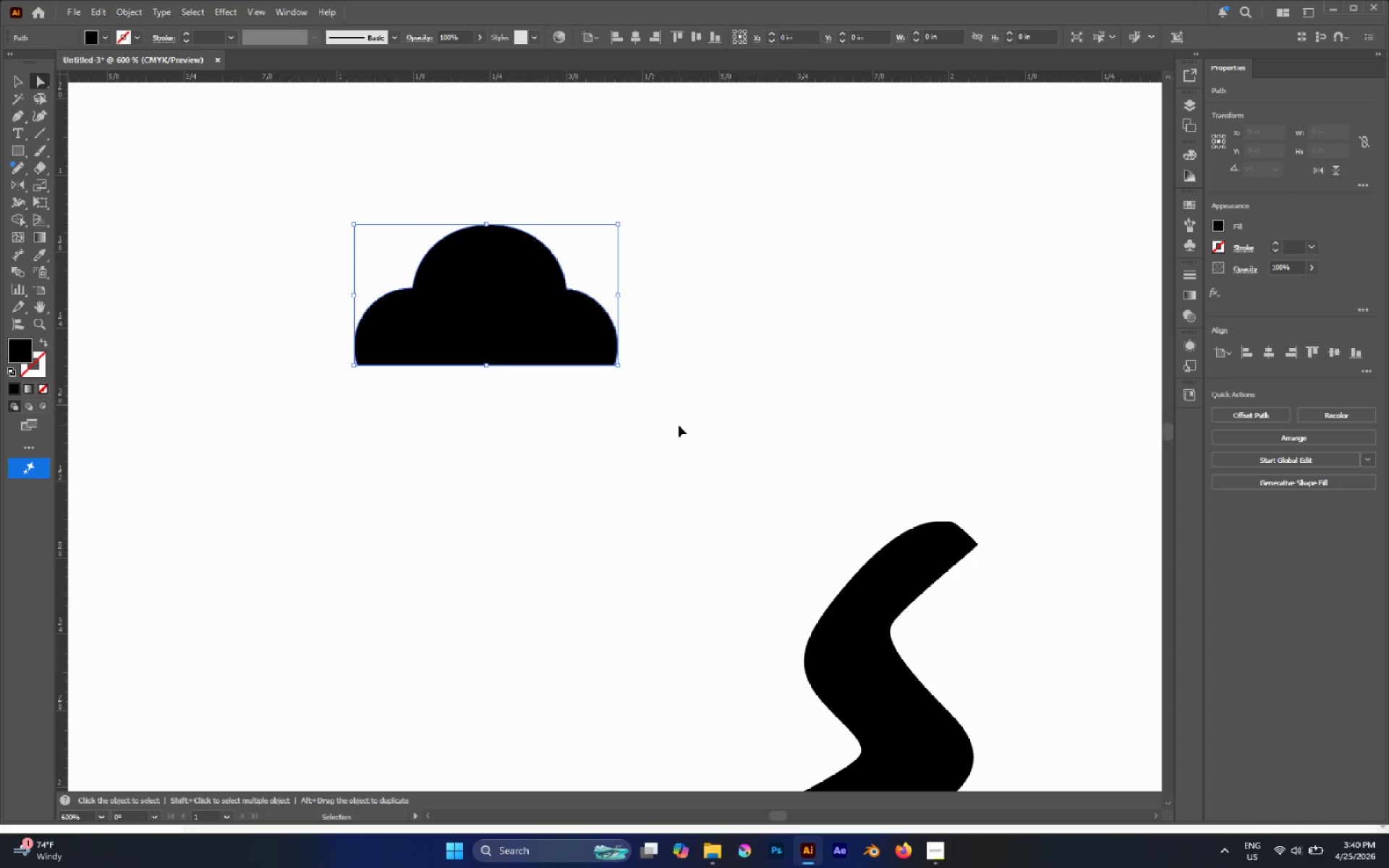 
key(Control+Z)
 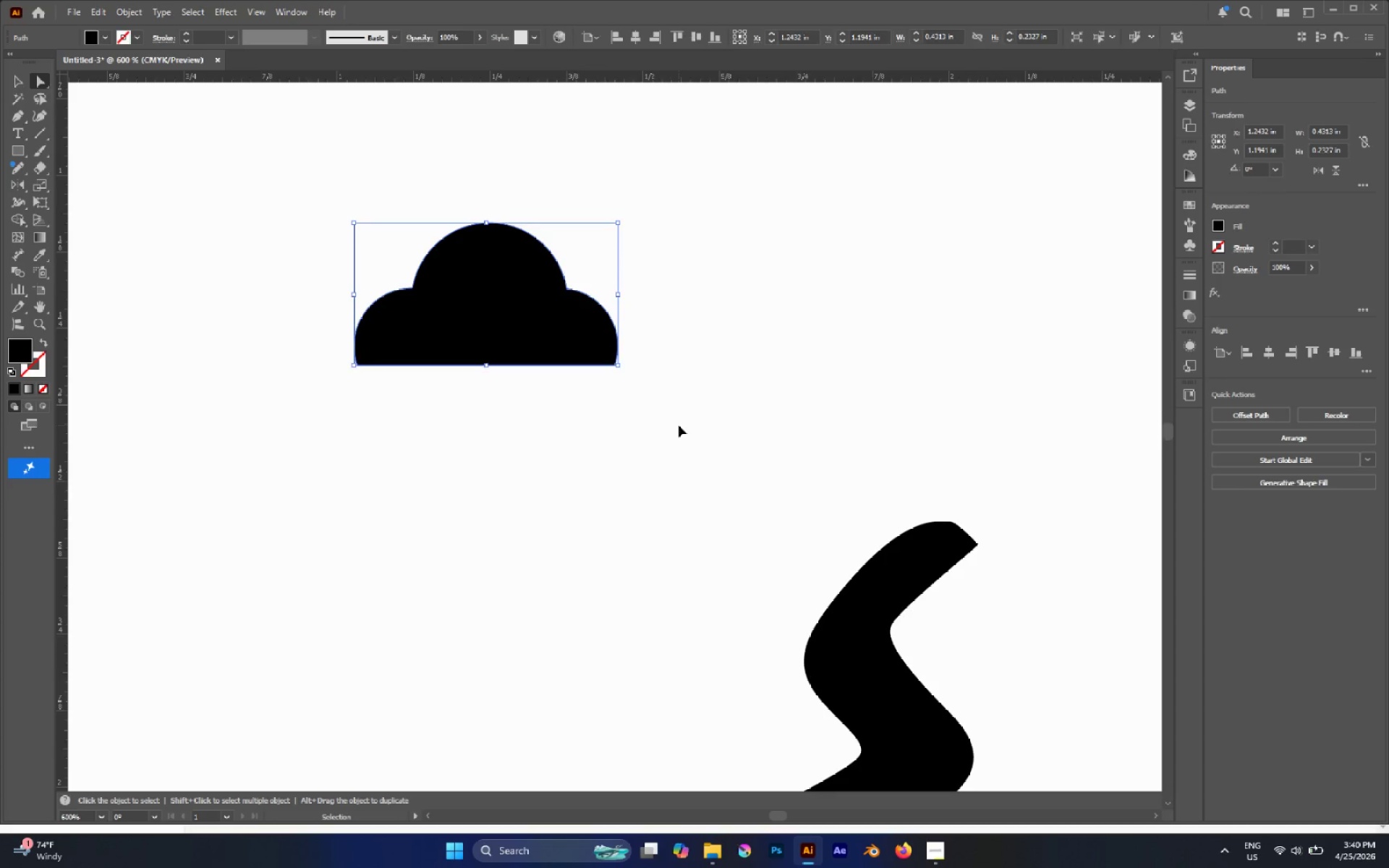 
key(Control+Z)
 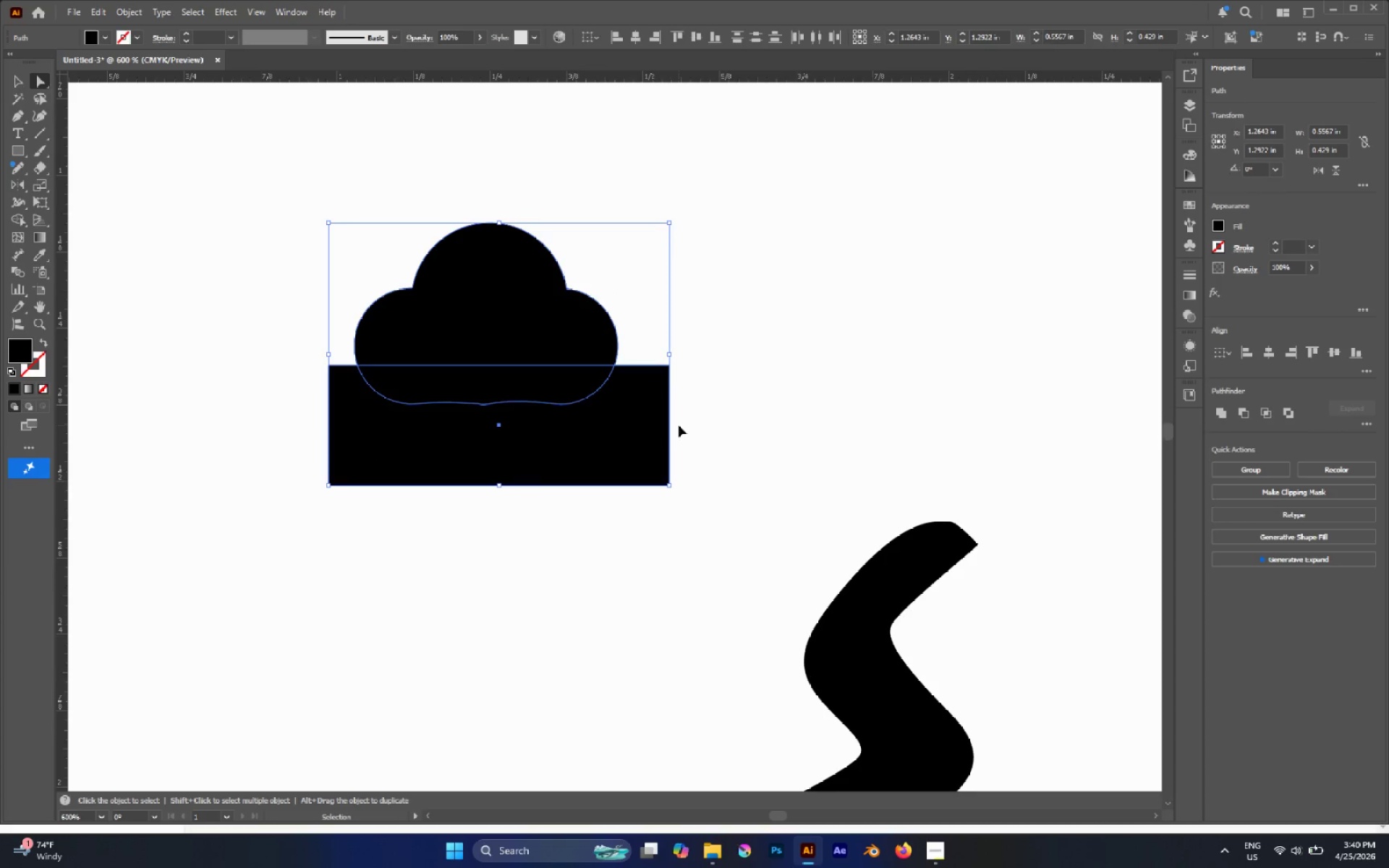 
key(Control+Z)
 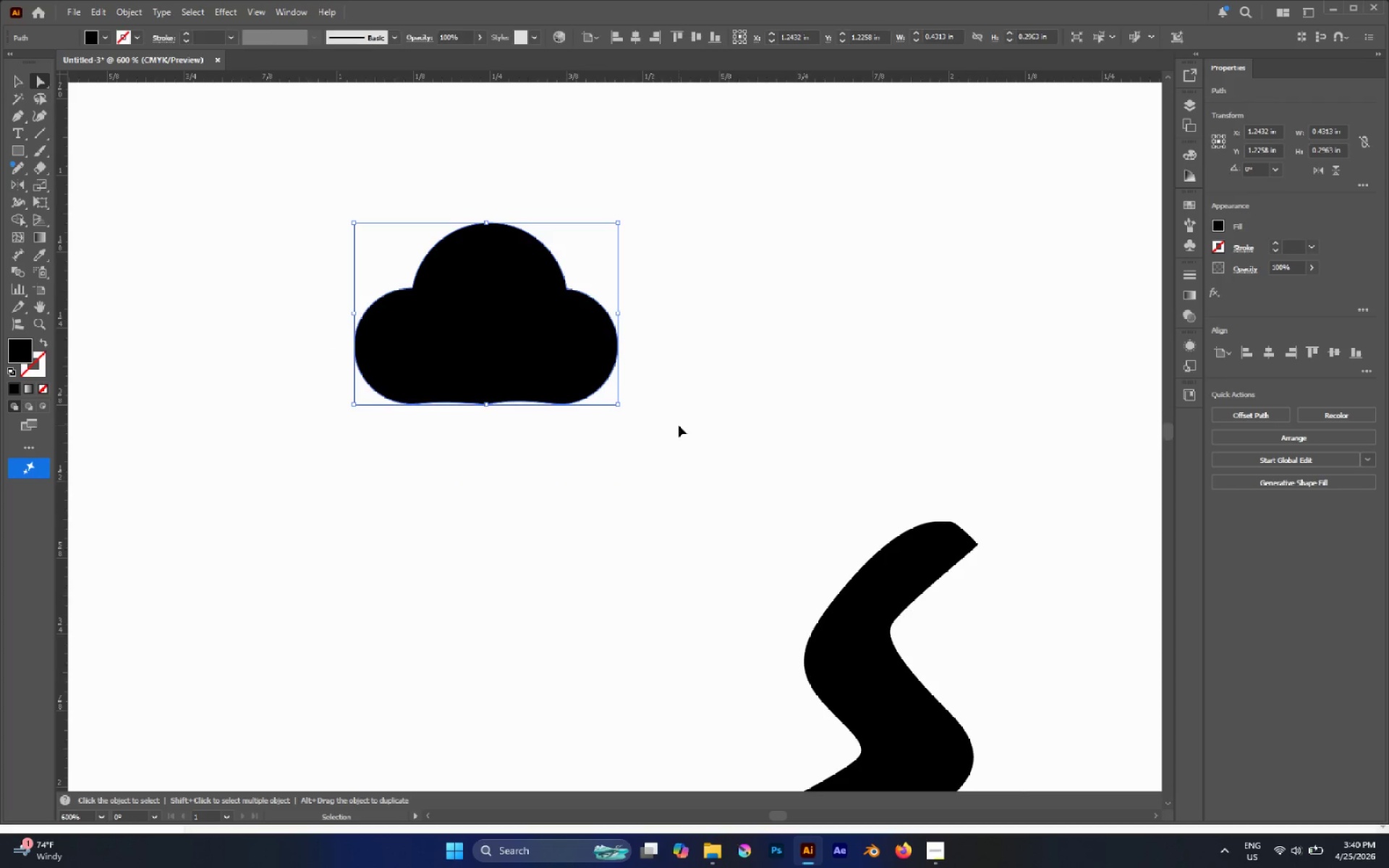 
key(Control+Z)
 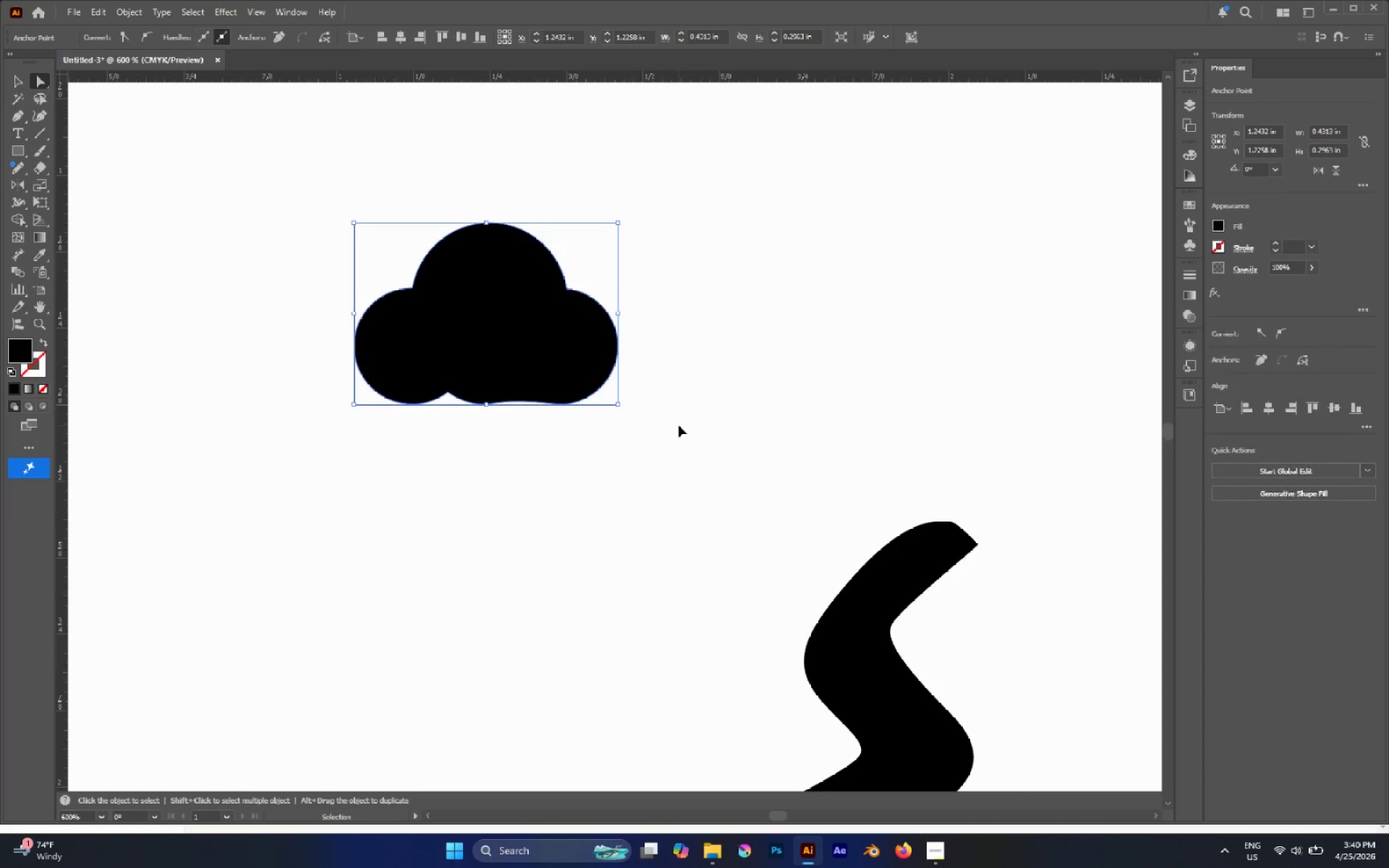 
key(Control+Z)
 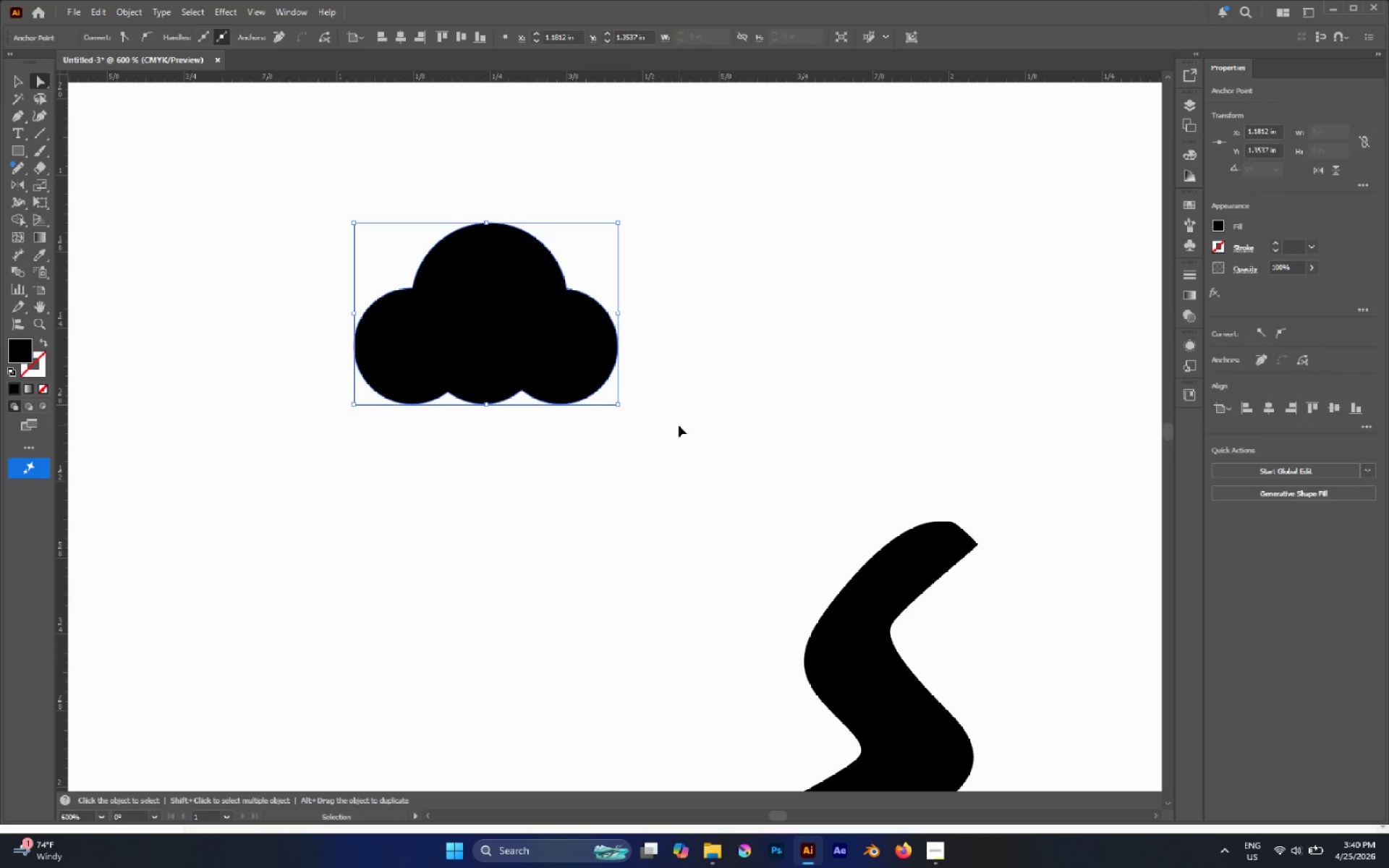 
key(Control+Z)
 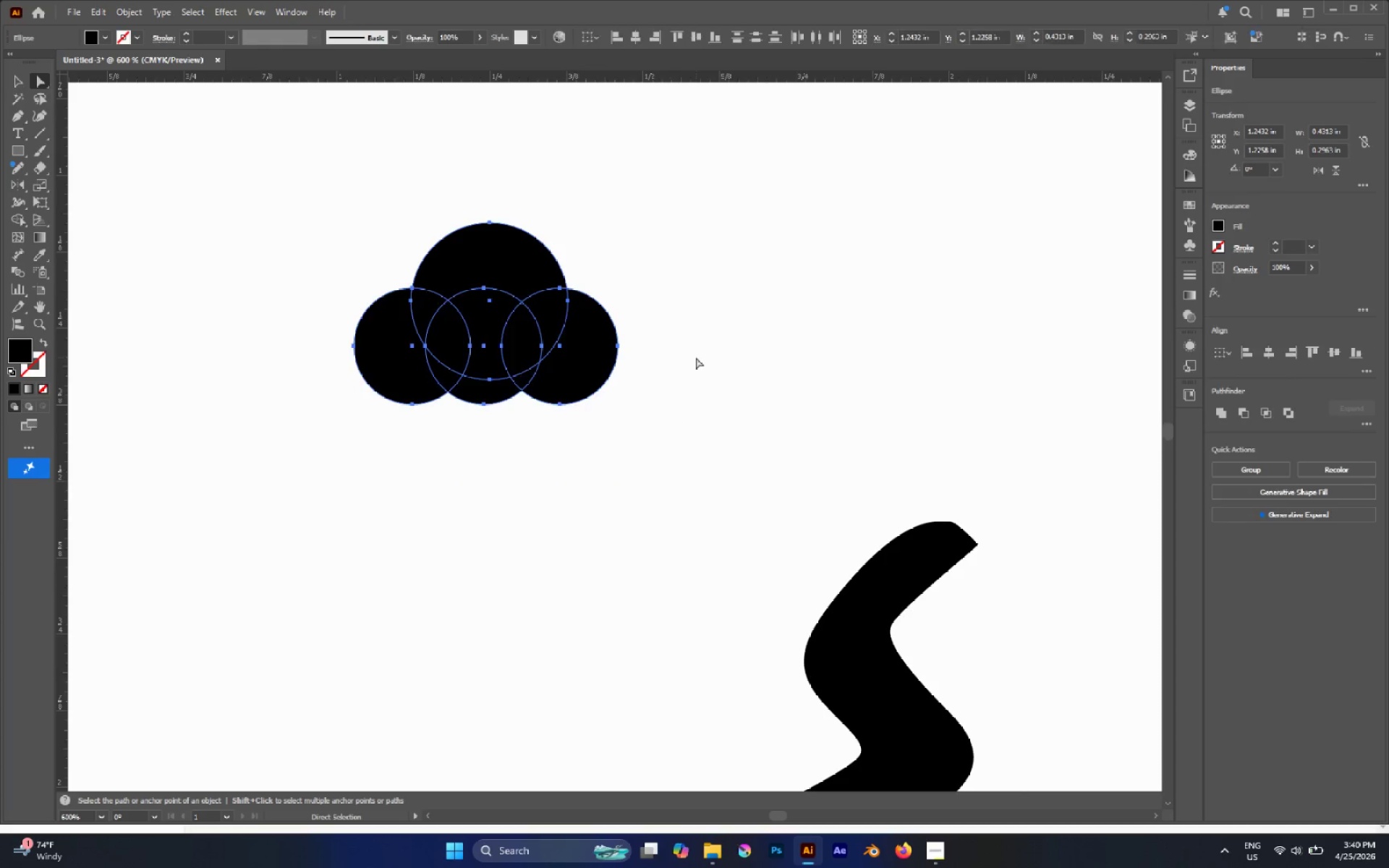 
double_click([575, 334])
 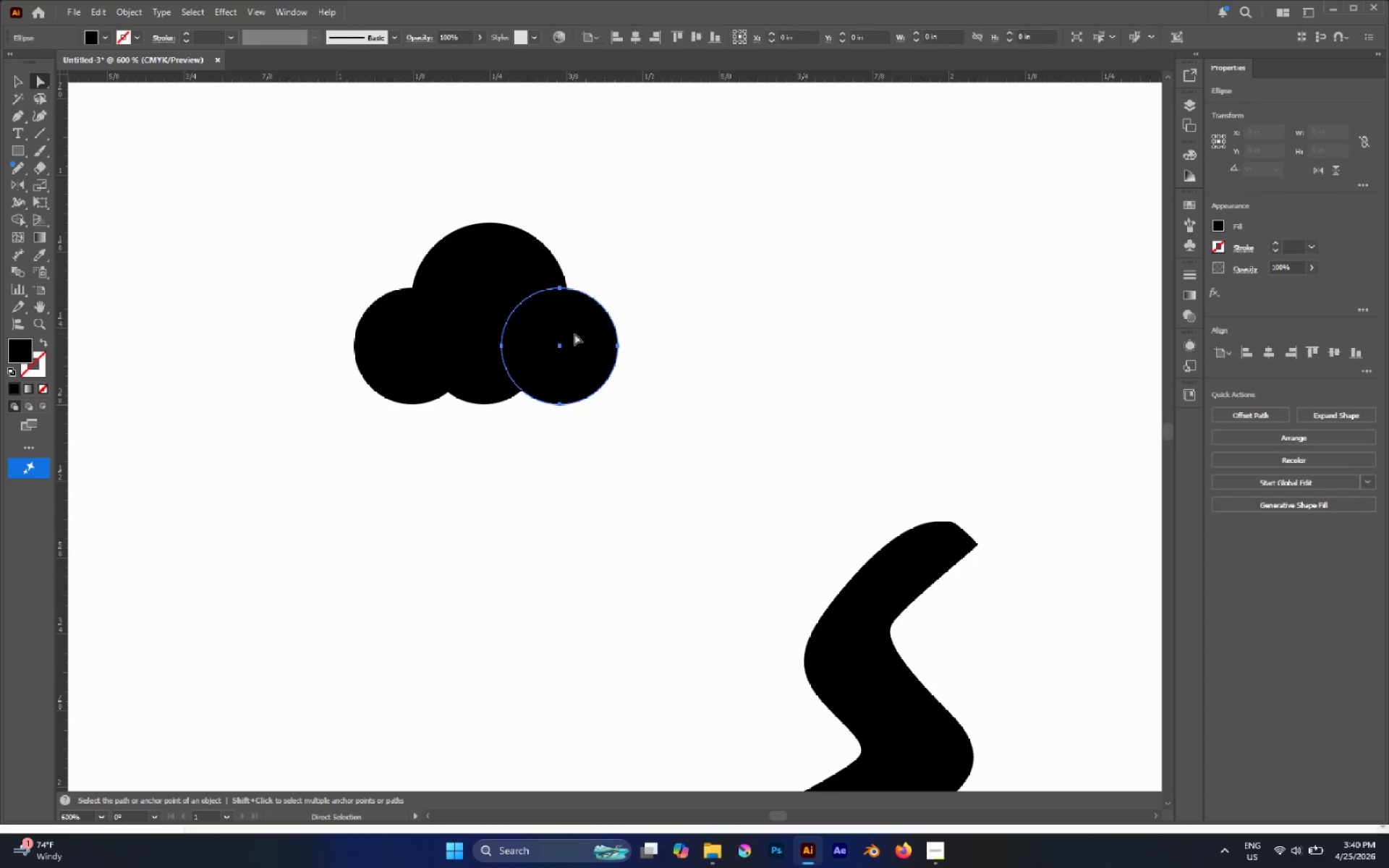 
key(Control+C)
 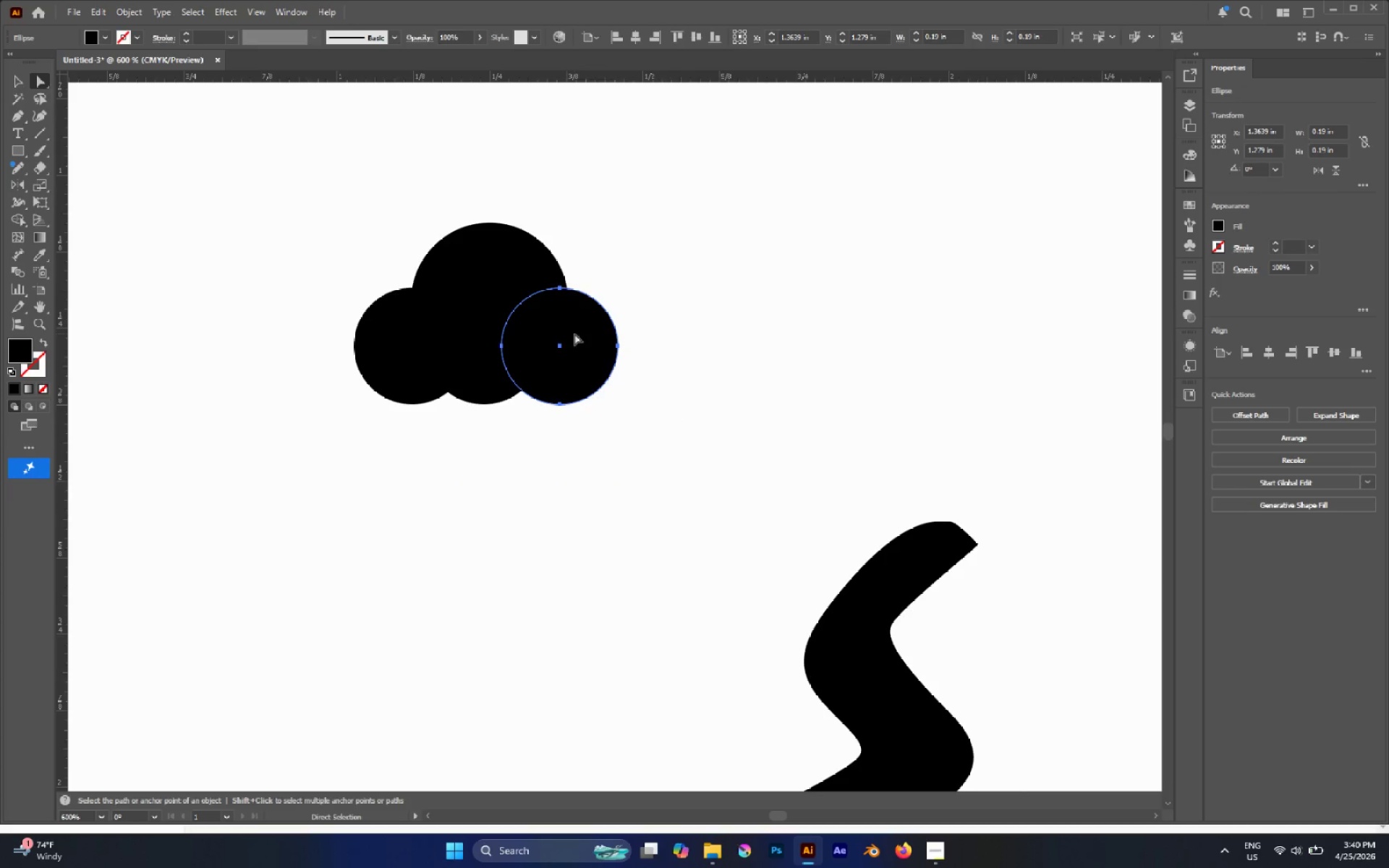 
key(Control+Shift+V)
 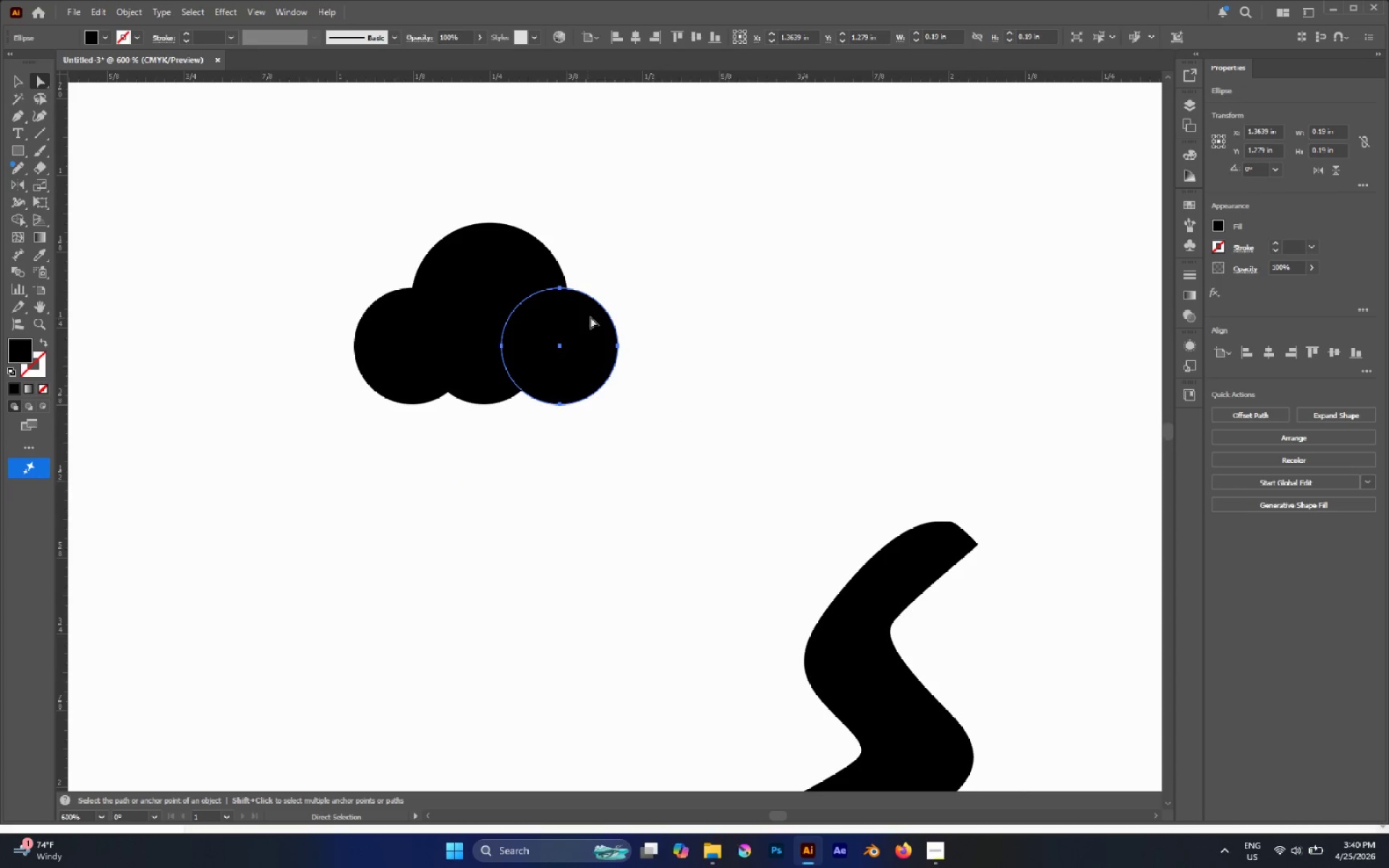 
key(Shift+ShiftLeft)
 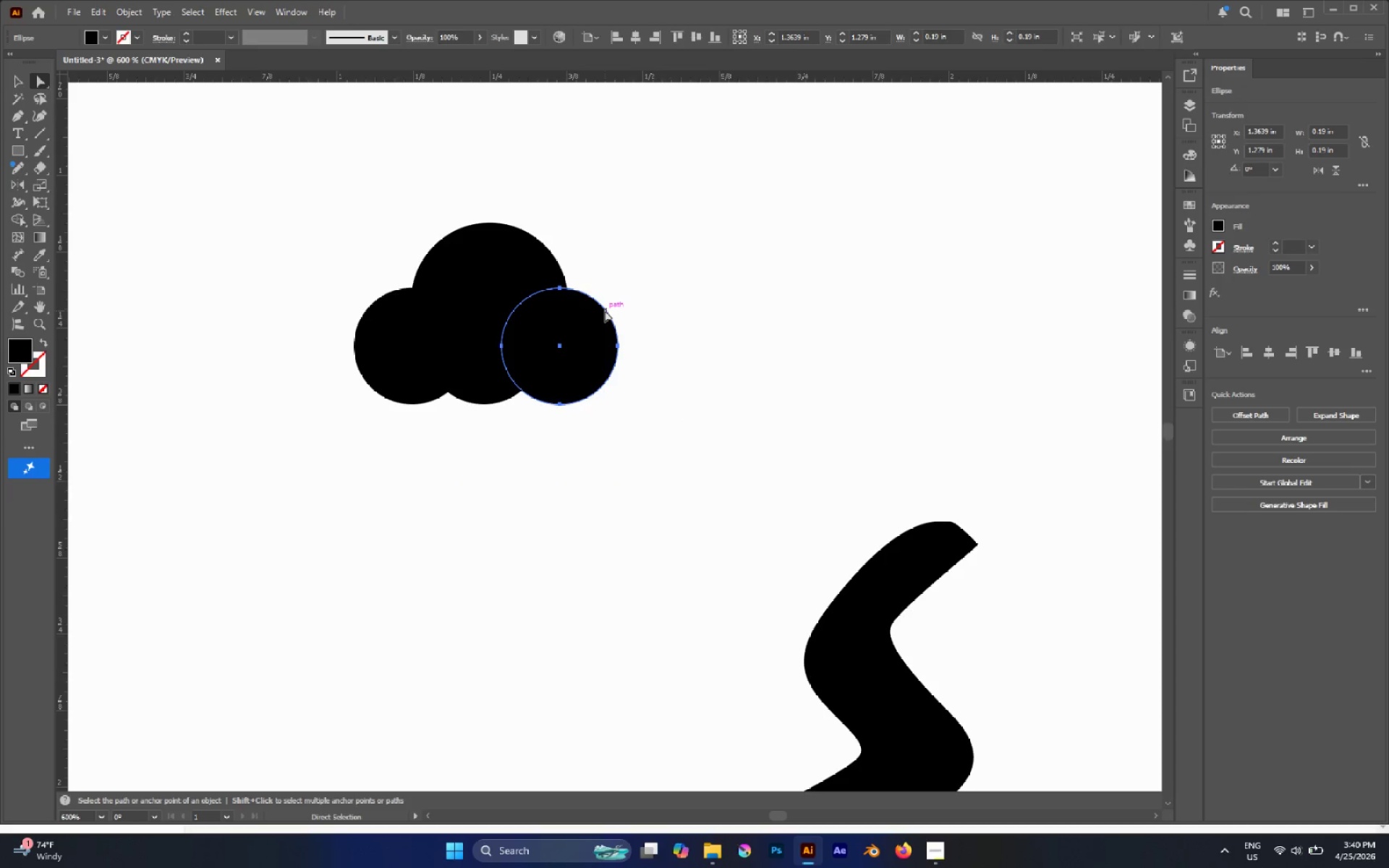 
key(V)
 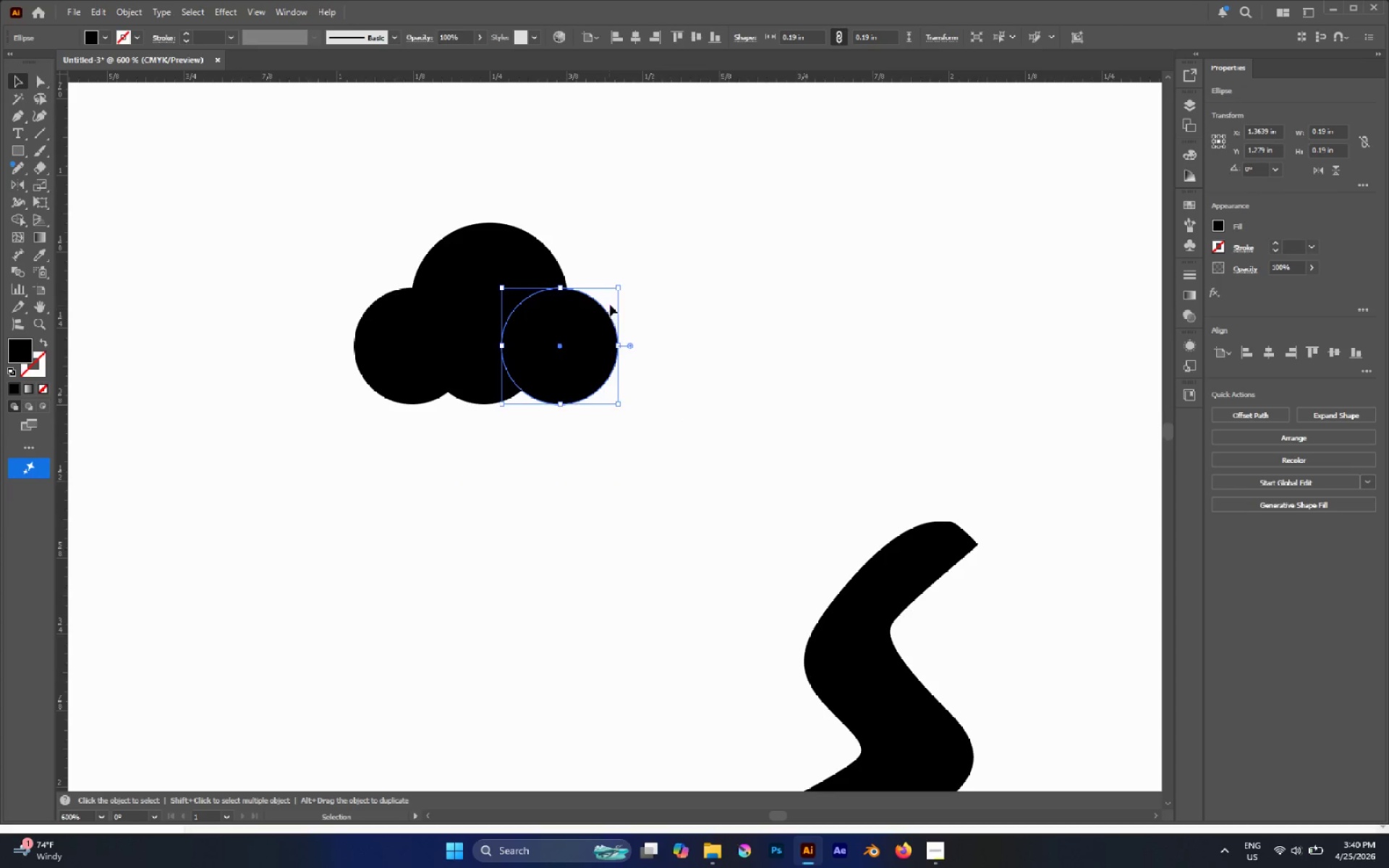 
hold_key(key=ShiftLeft, duration=2.64)
left_click_drag(start_coordinate=[616, 286], to_coordinate=[638, 251])
 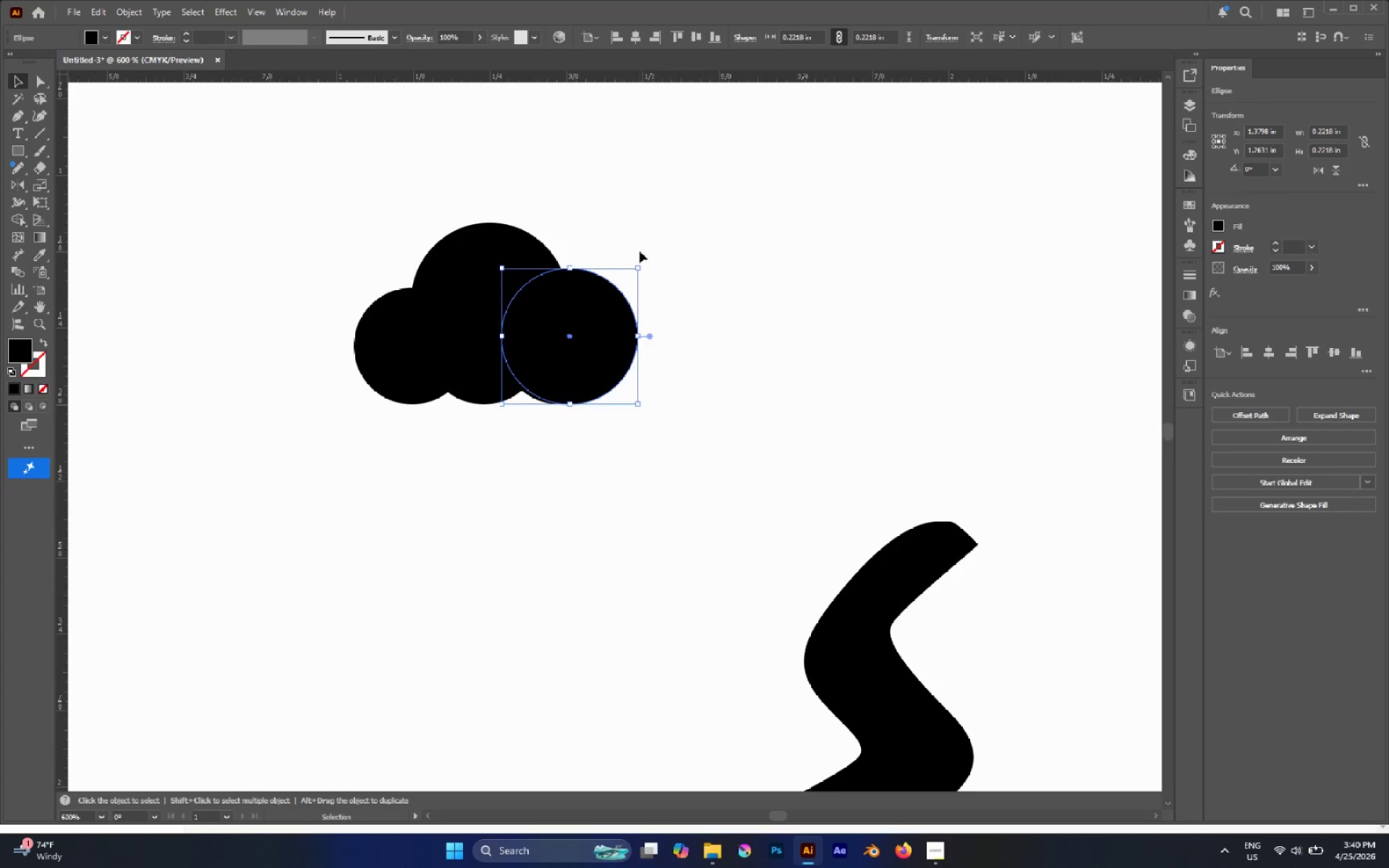 
key(Control+X)
 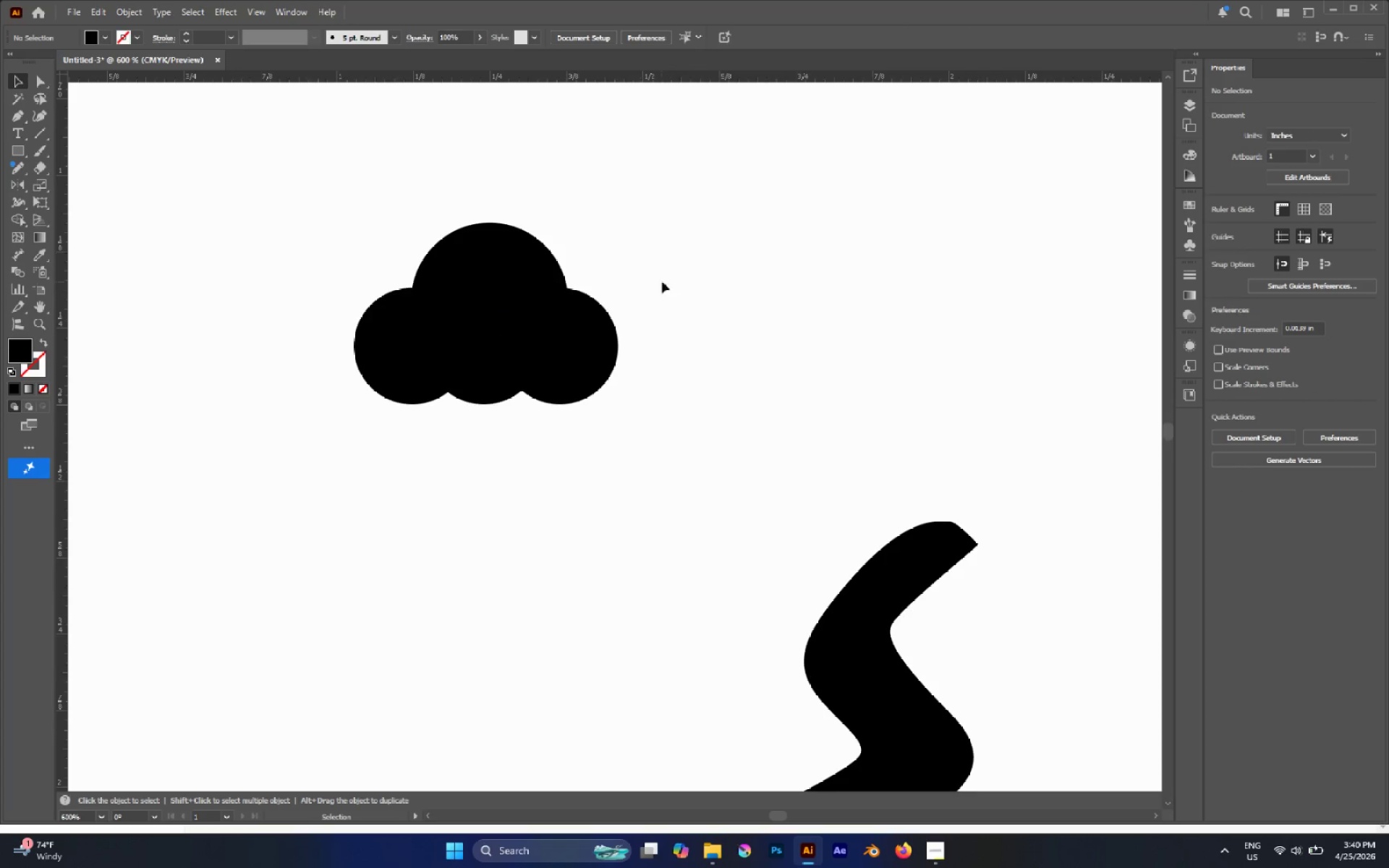 
left_click_drag(start_coordinate=[642, 232], to_coordinate=[326, 430])
 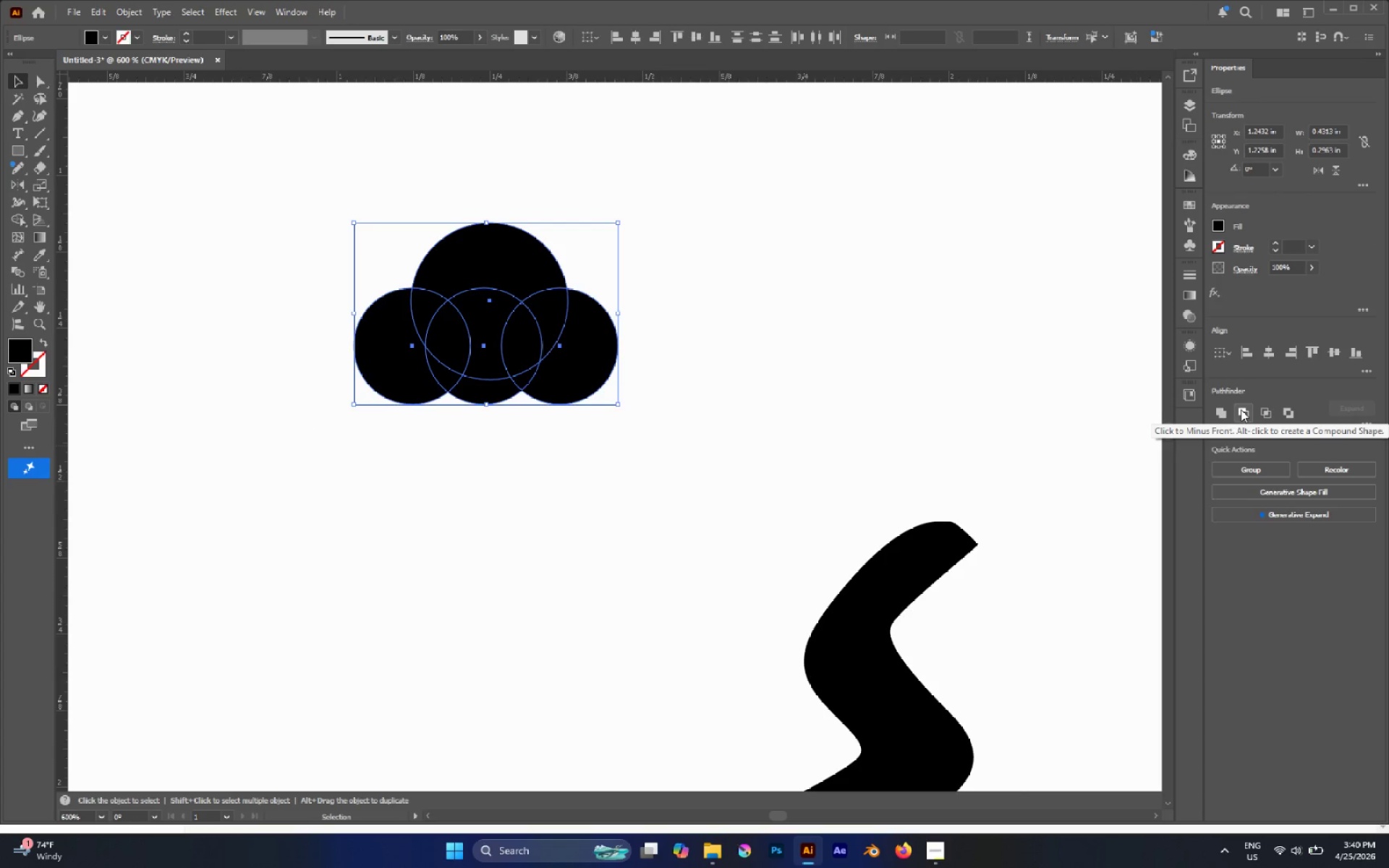 
left_click([799, 321])
 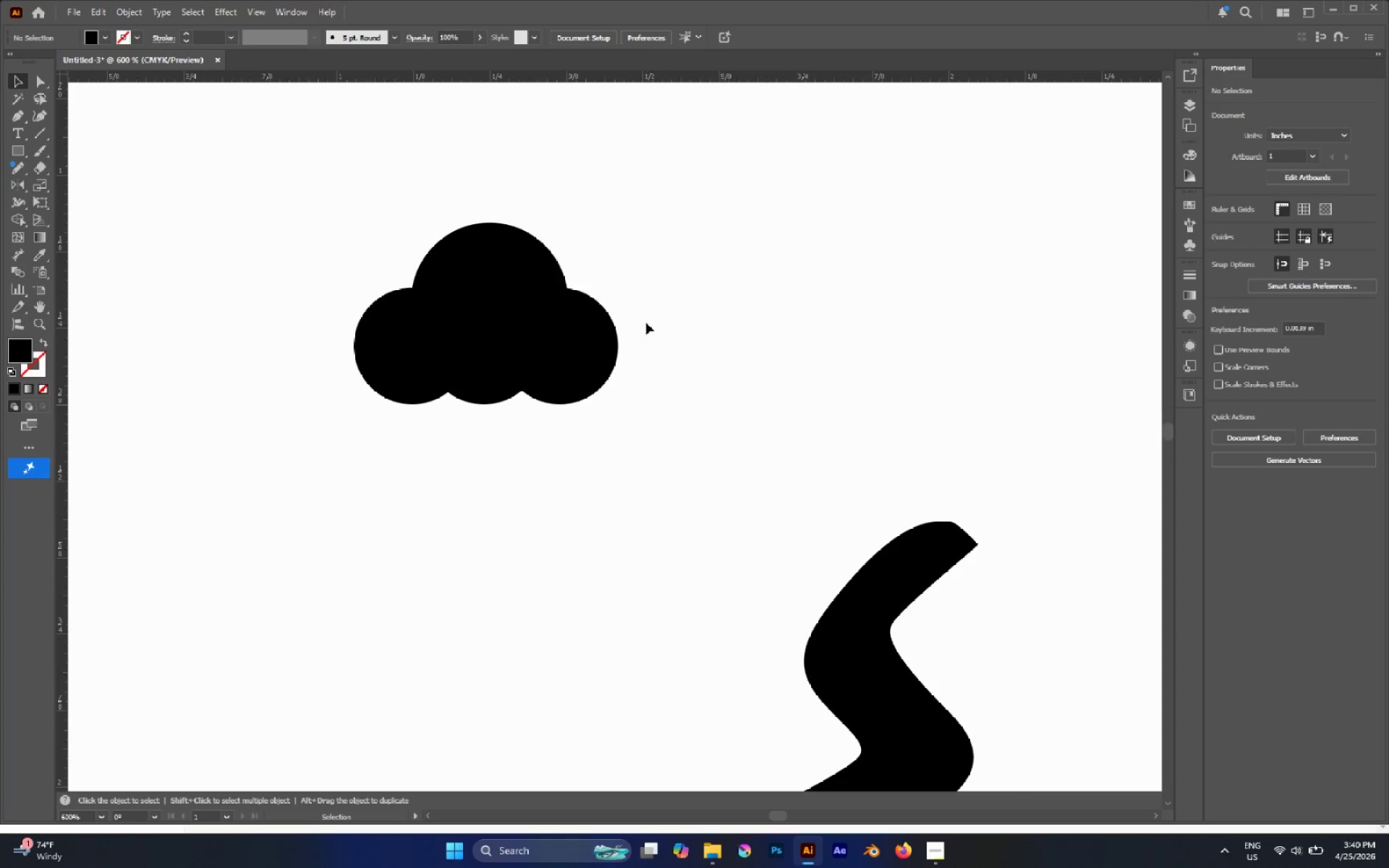 
key(Control+Z)
 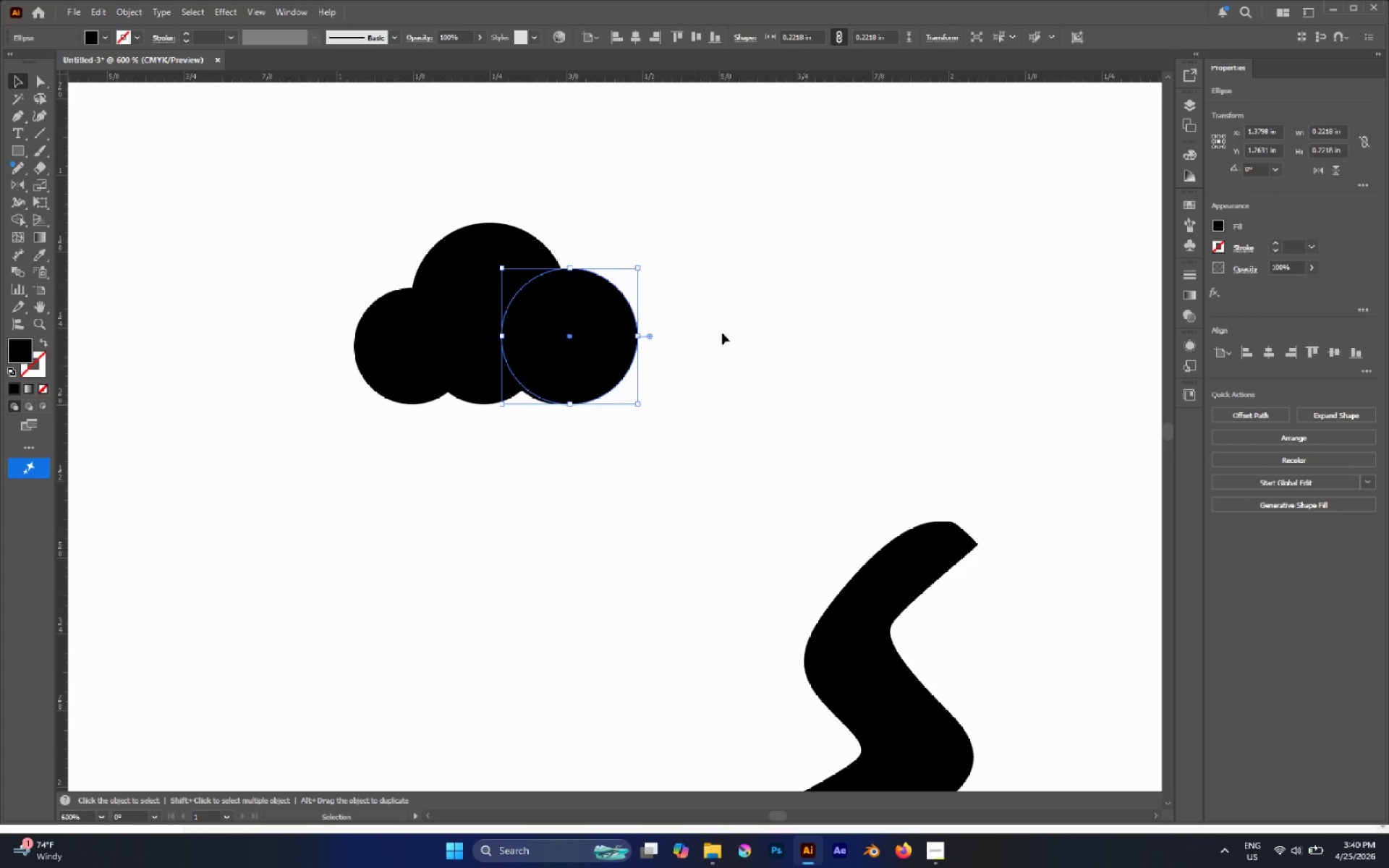 
left_click_drag(start_coordinate=[744, 331], to_coordinate=[572, 375])
 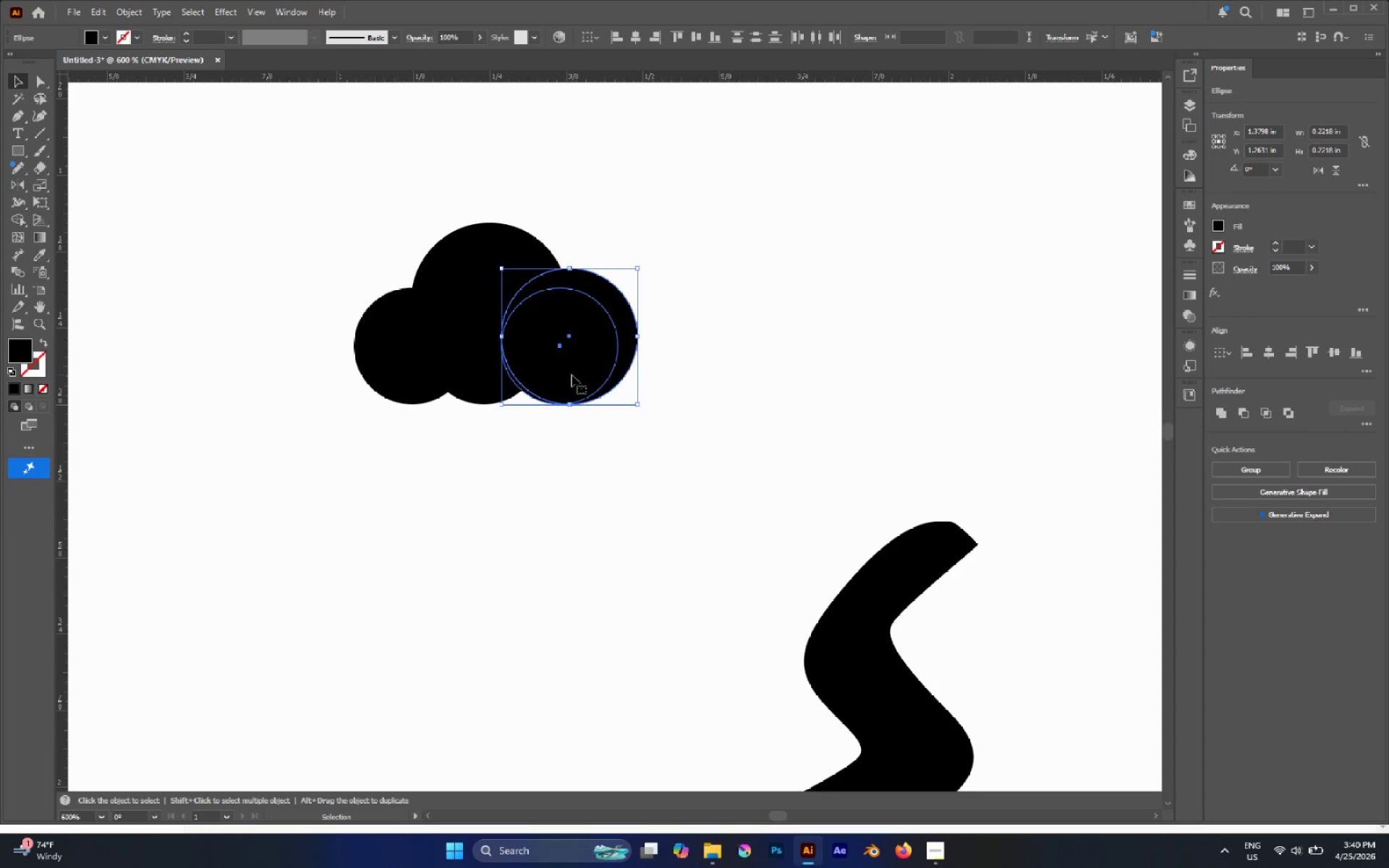 
key(Control+C)
 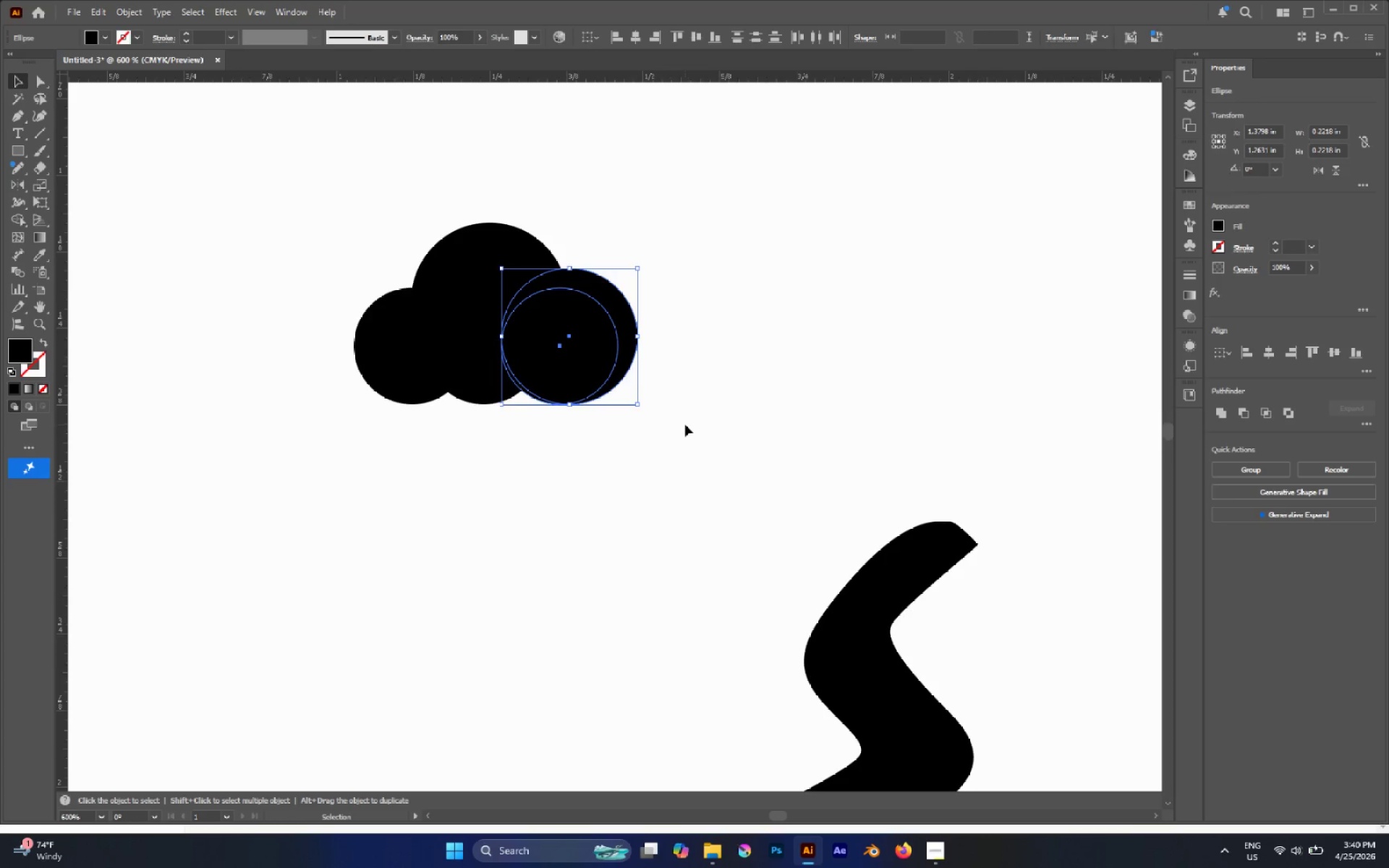 
double_click([624, 320])
 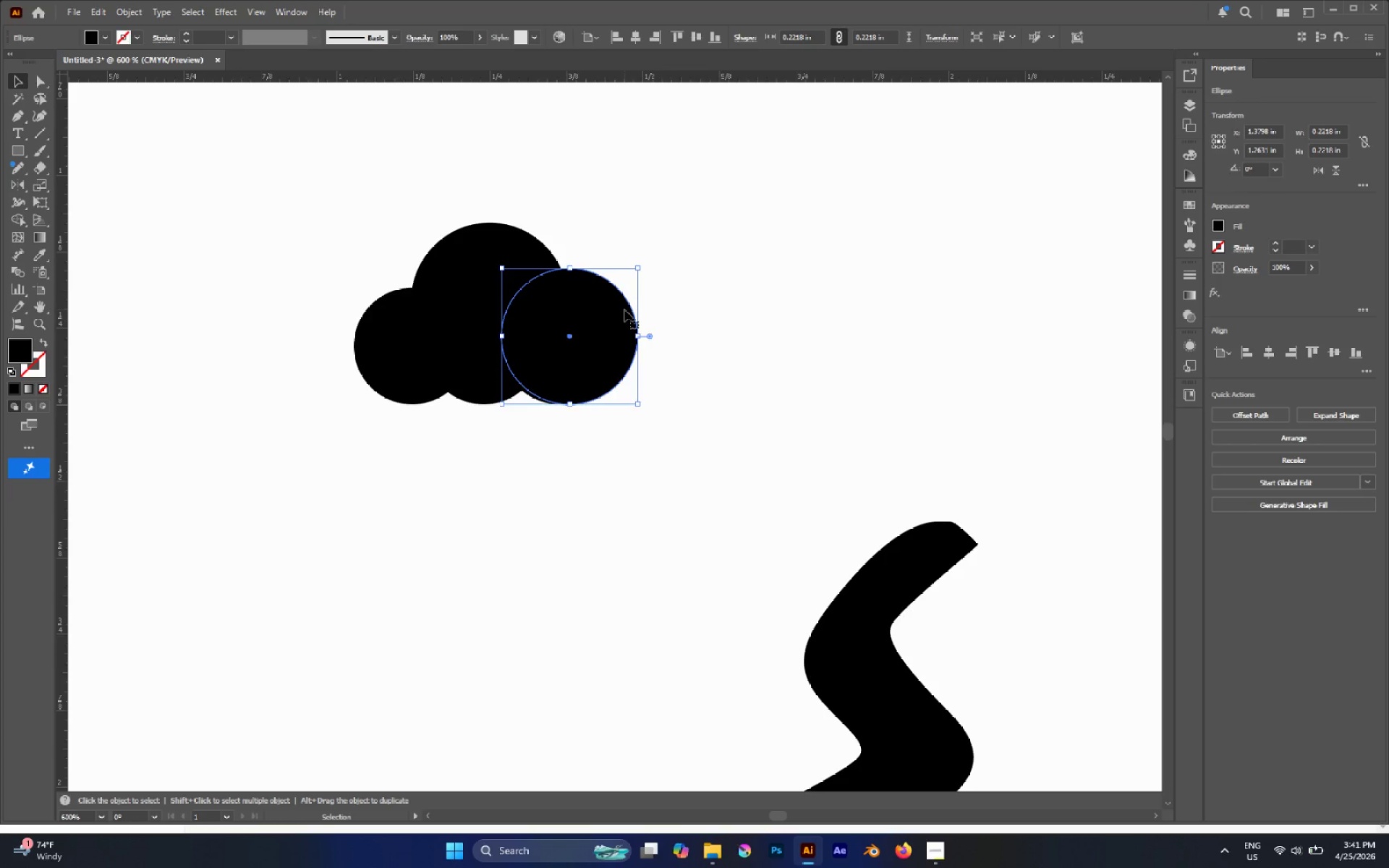 
key(Delete)
 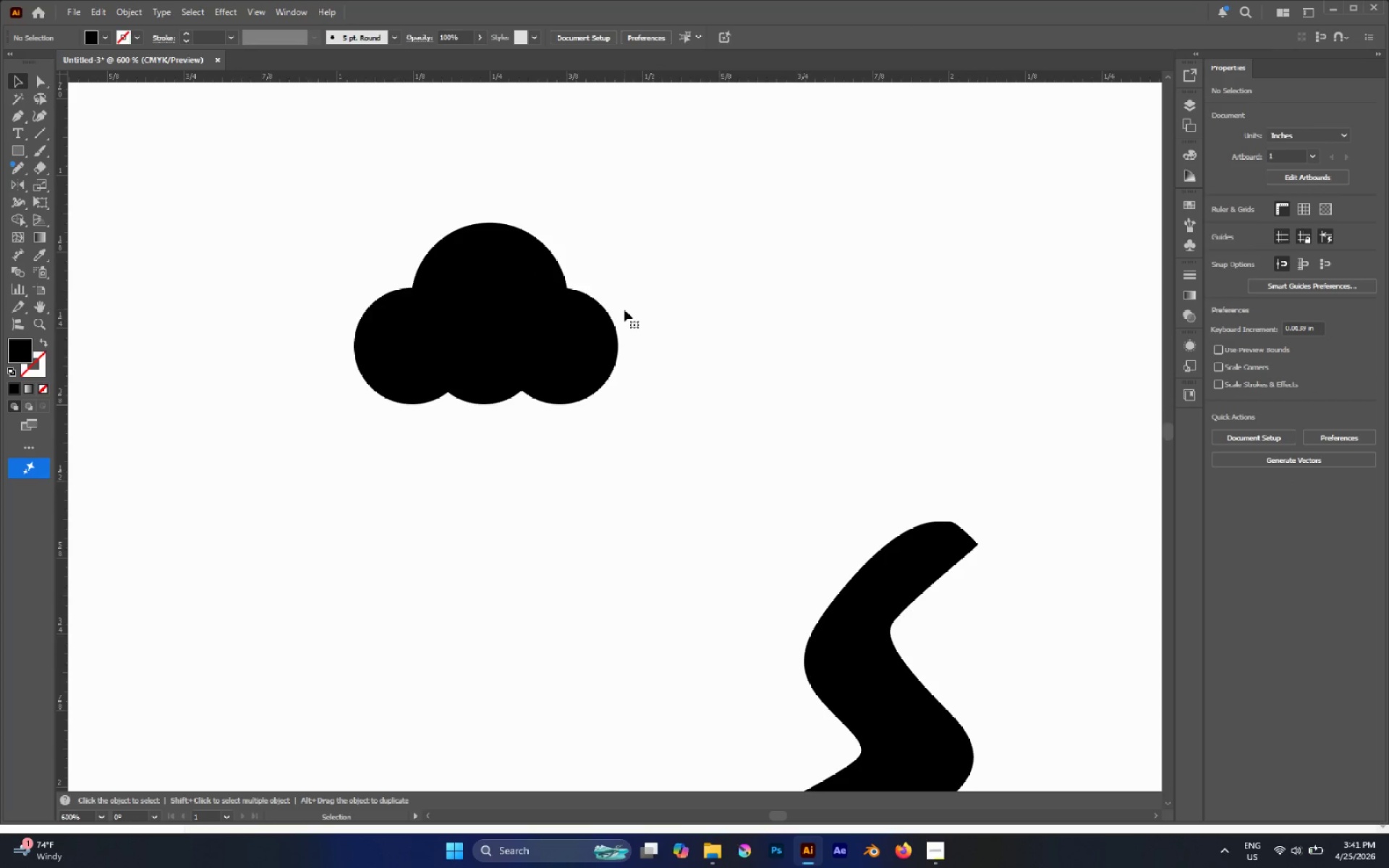 
key(Control+Z)
 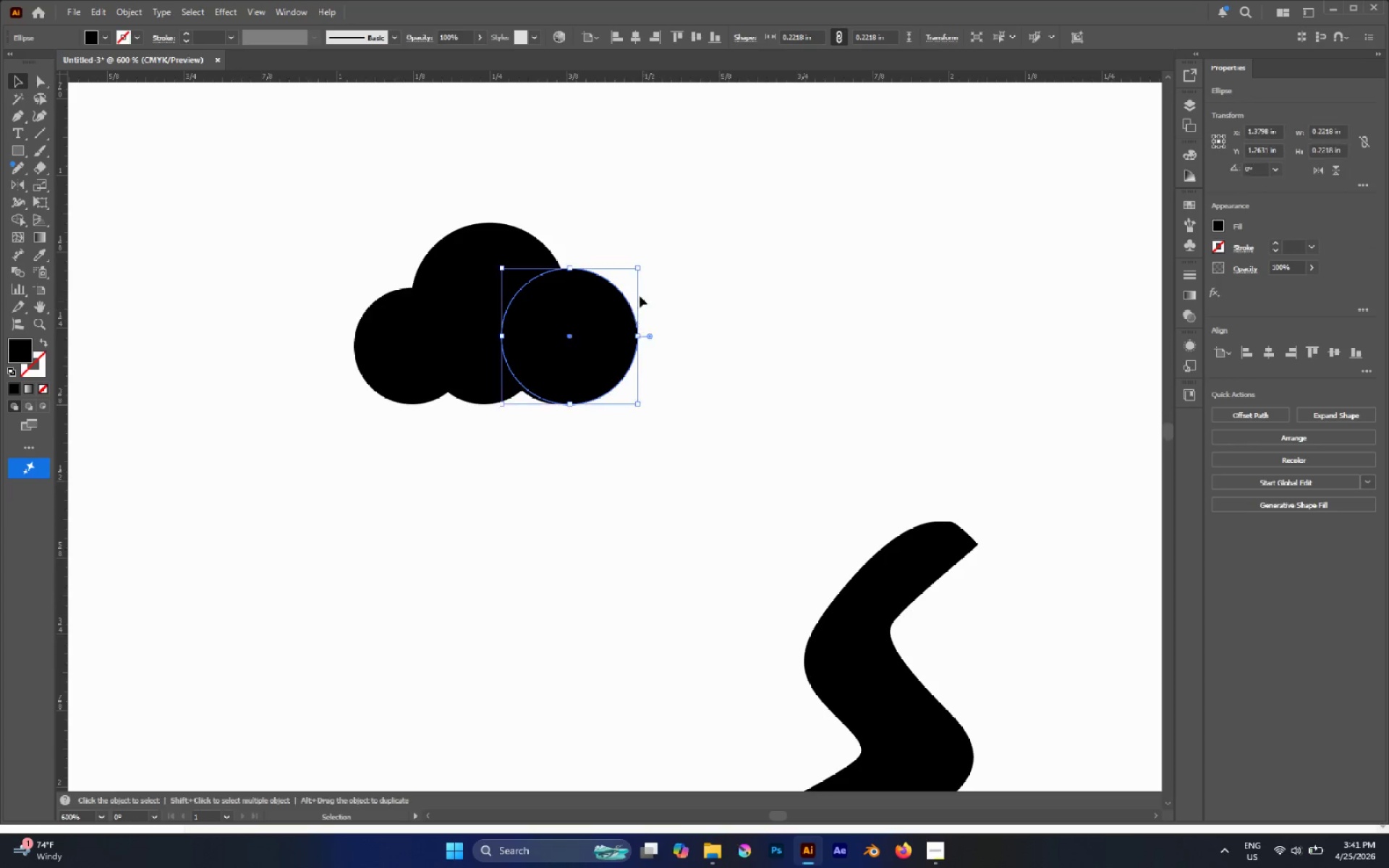 
left_click([621, 238])
 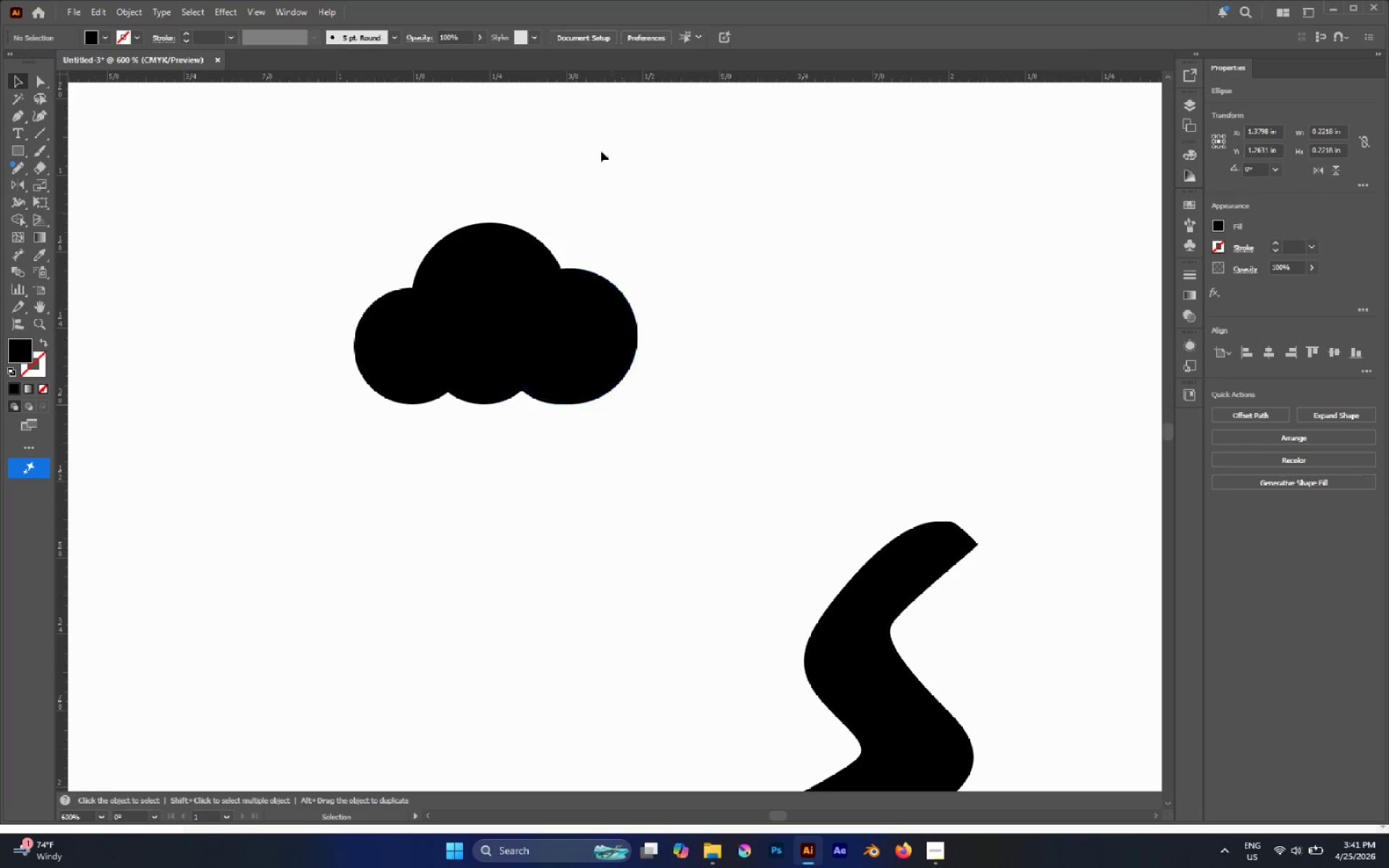 
left_click_drag(start_coordinate=[598, 135], to_coordinate=[314, 535])
 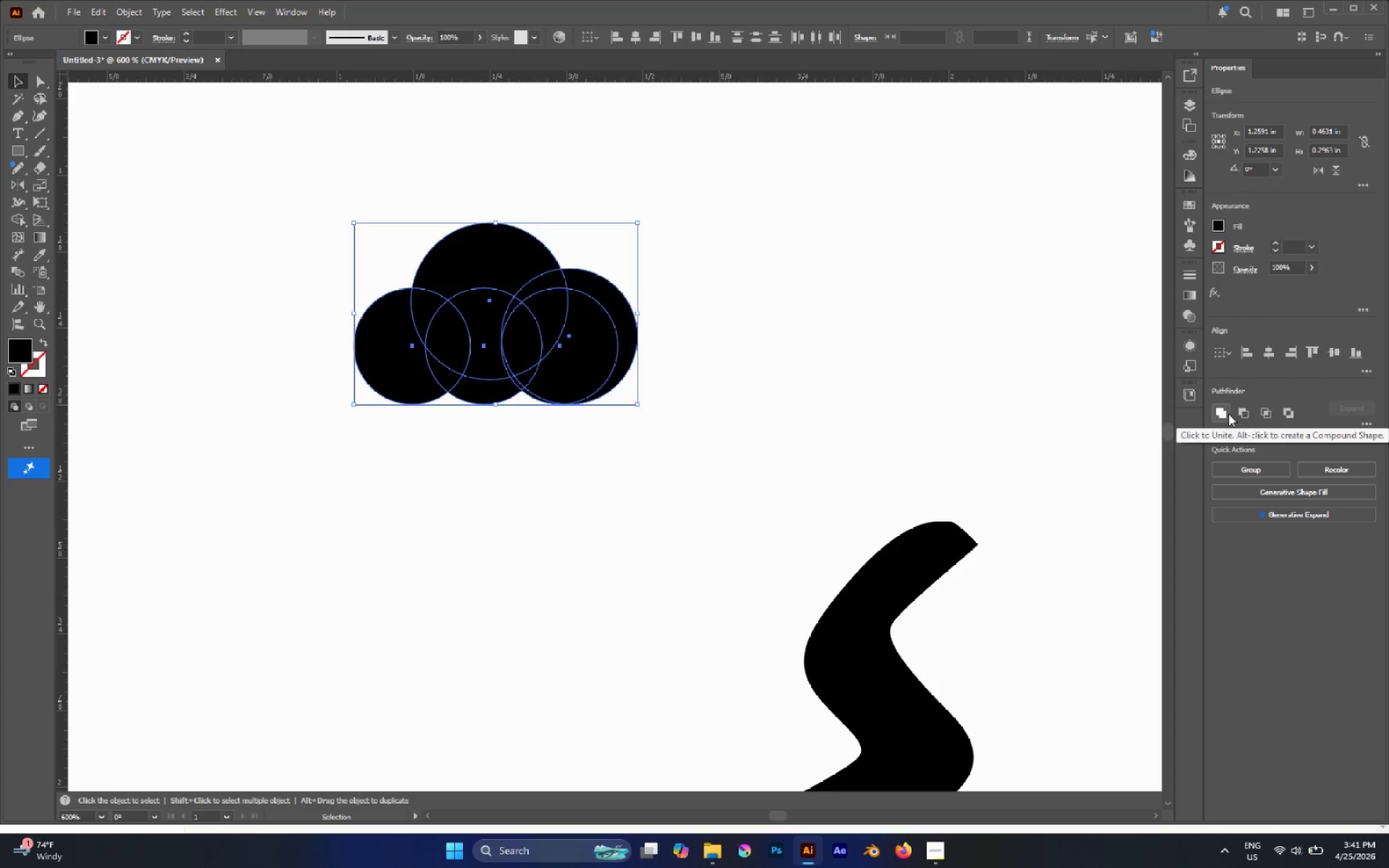 
left_click([1228, 414])
 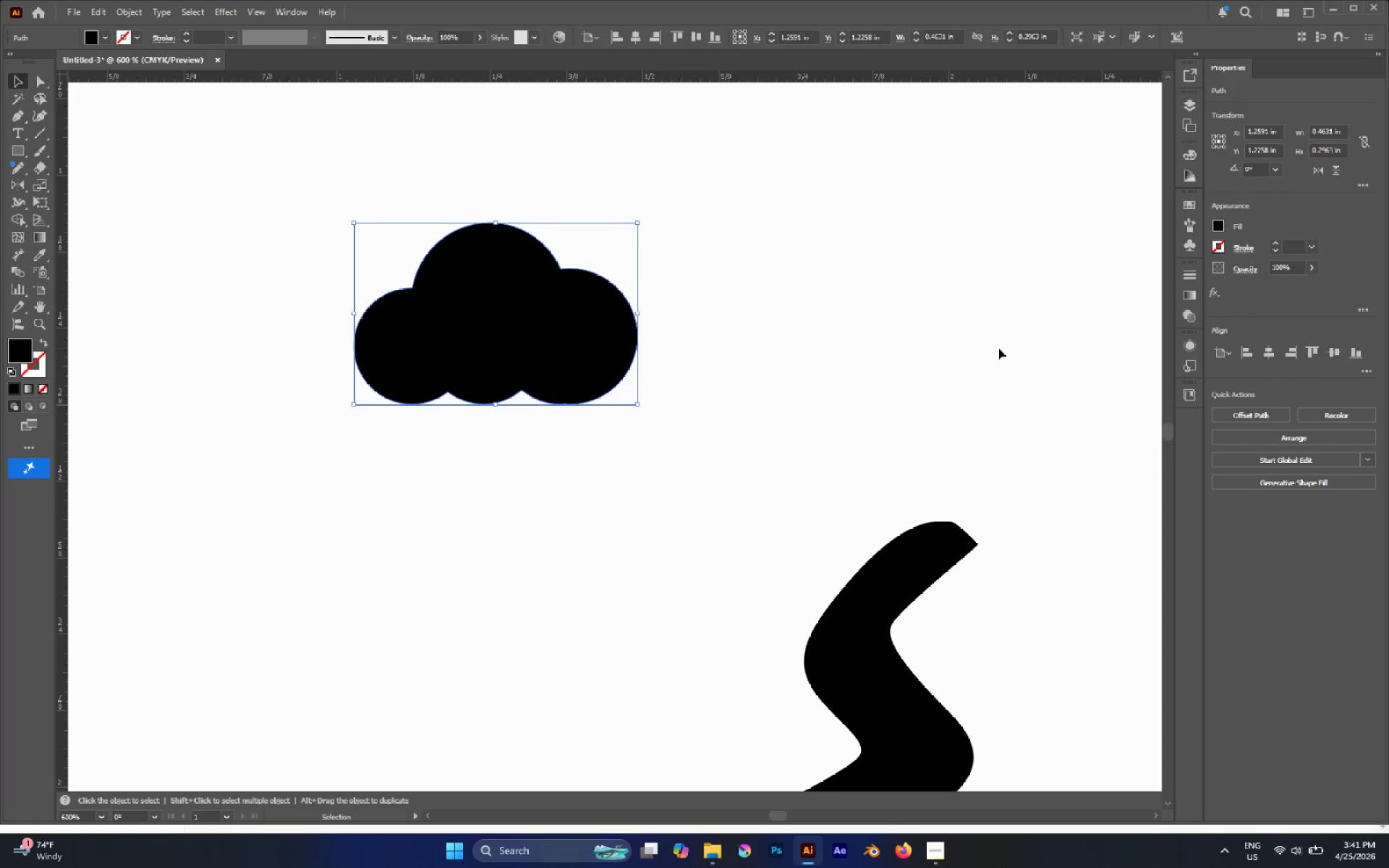 
left_click([998, 348])
 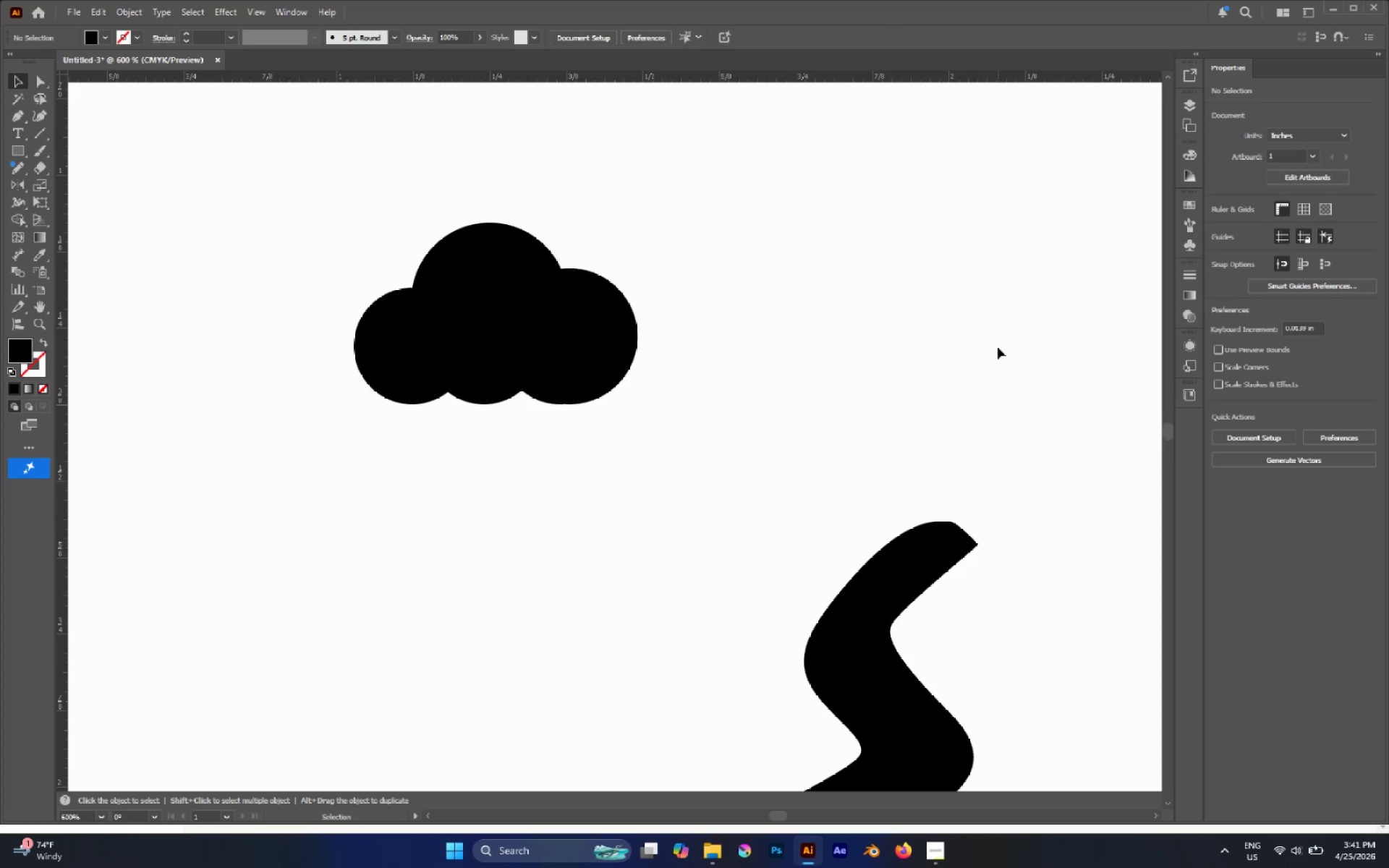 
key(Control+Shift+V)
 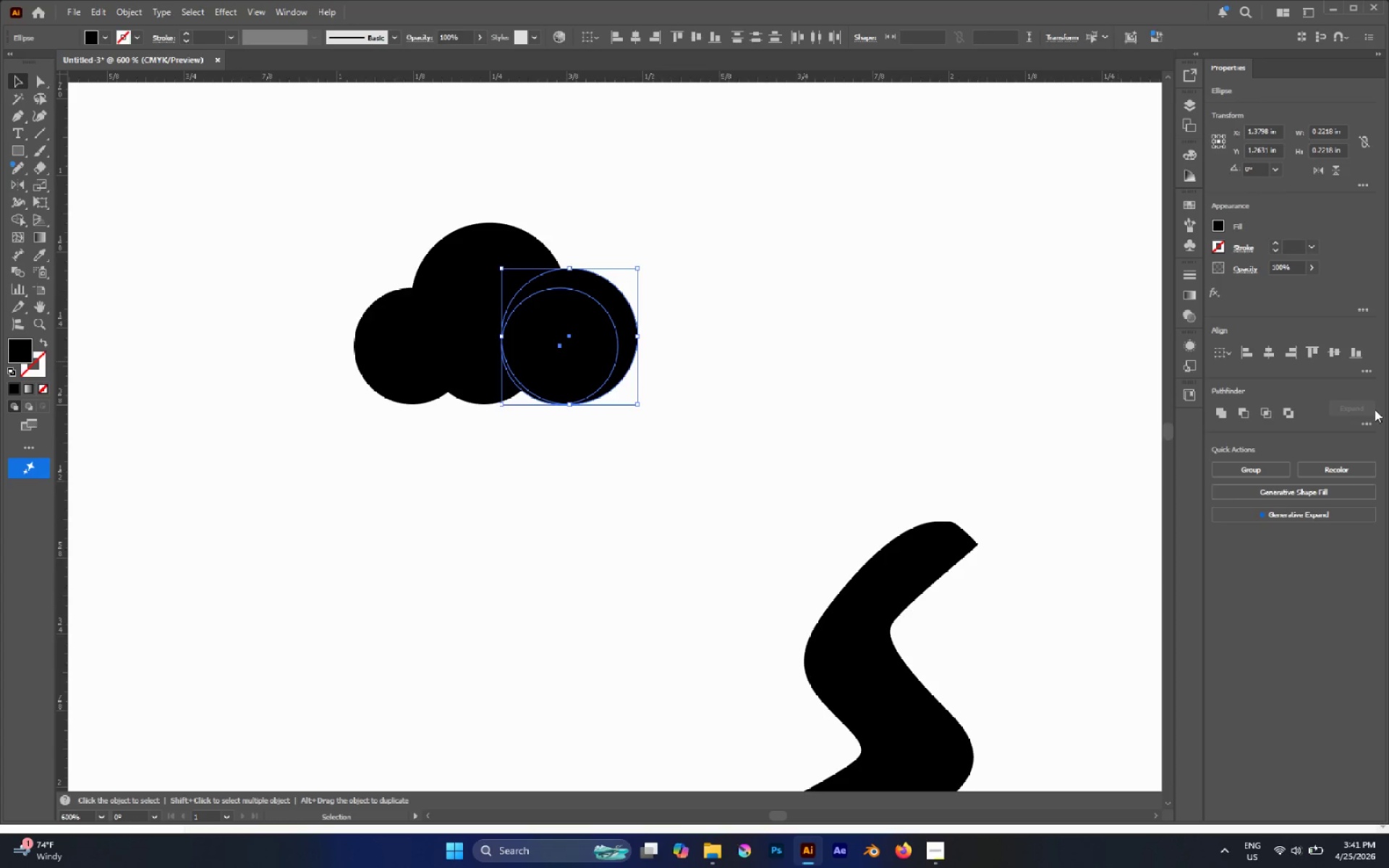 
left_click([1247, 411])
 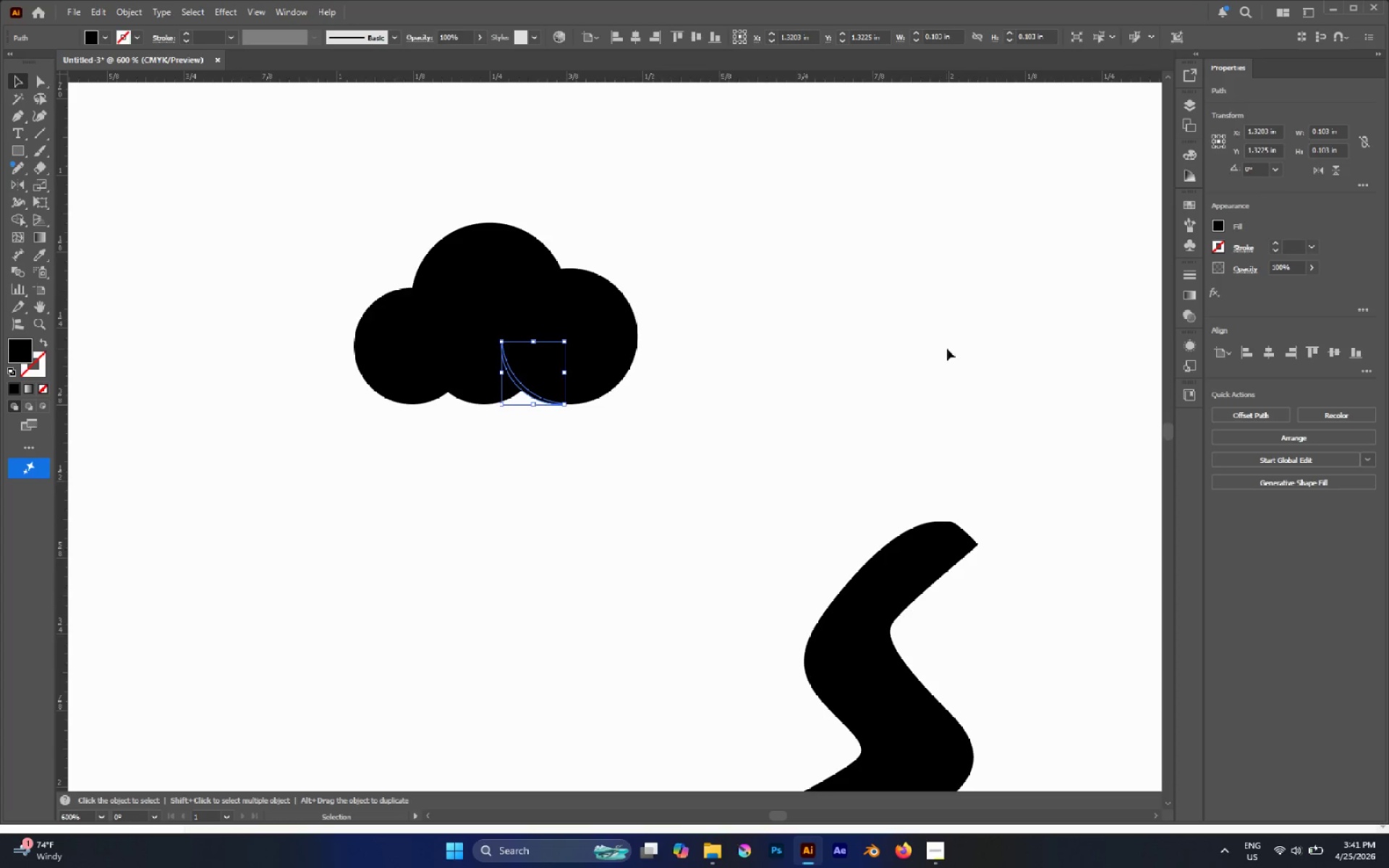 
scroll: coordinate [1006, 361], scroll_direction: down, amount: 1.0
 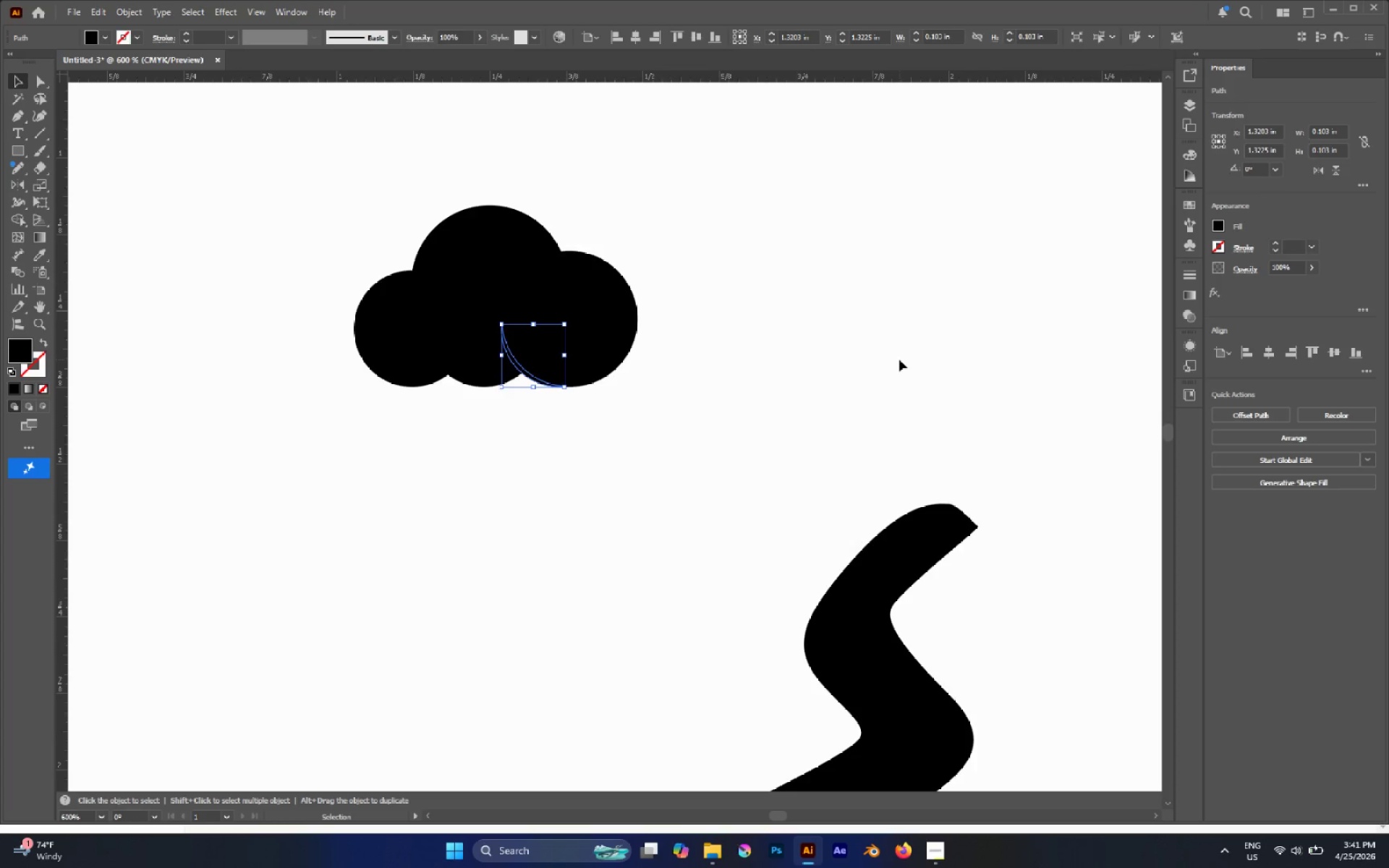 
key(I)
 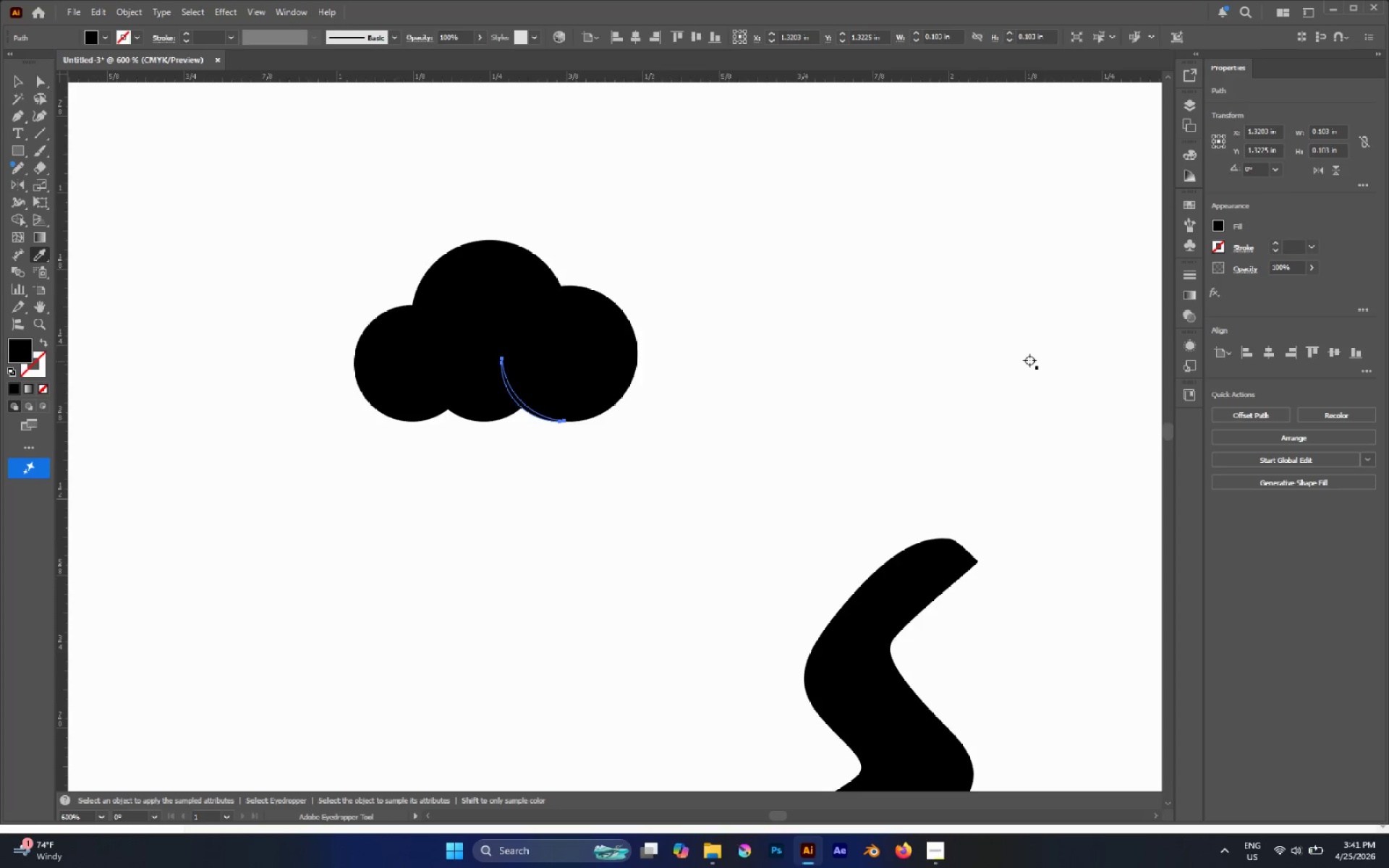 
scroll: coordinate [899, 359], scroll_direction: up, amount: 2.0
 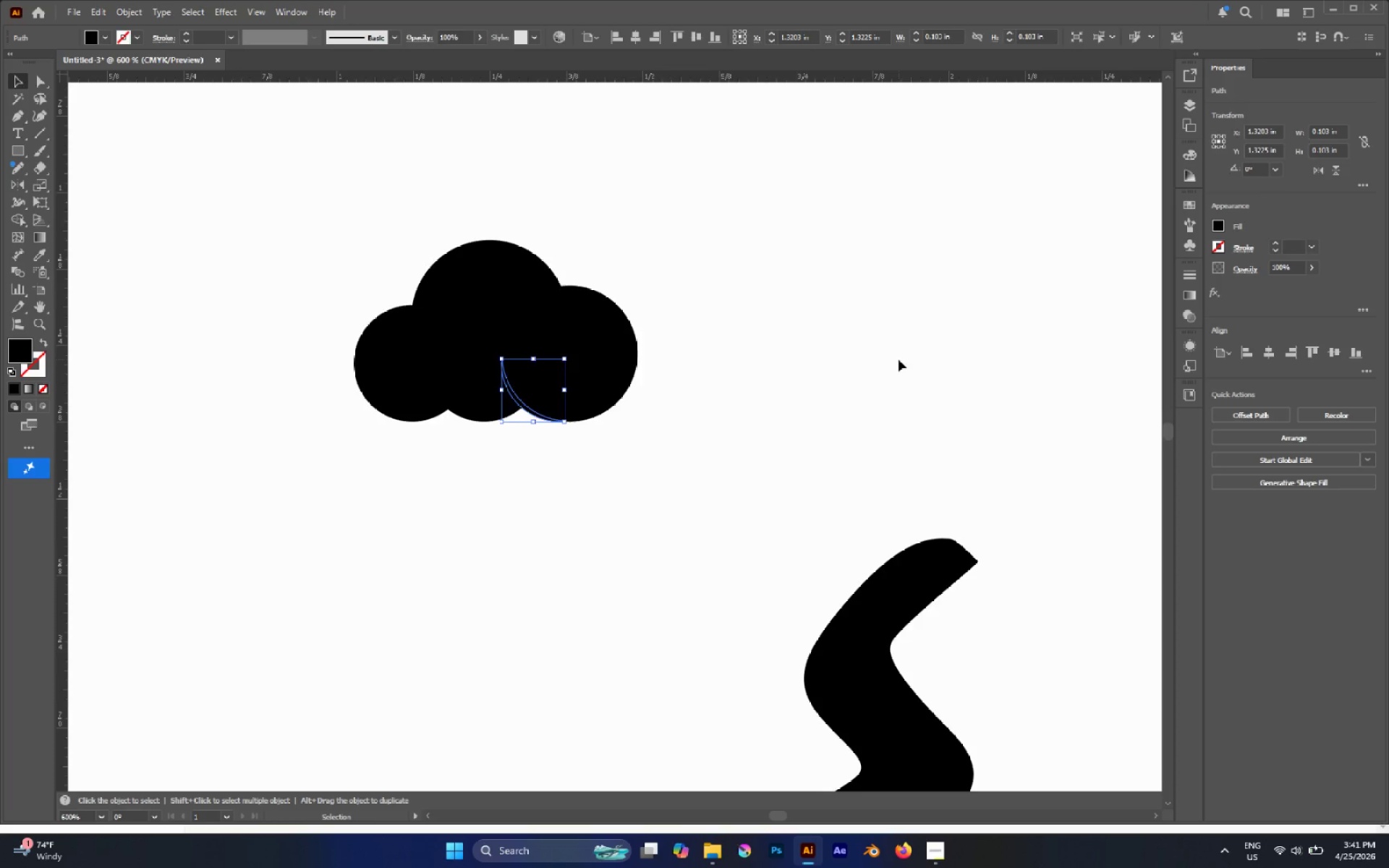 
left_click([1030, 359])
 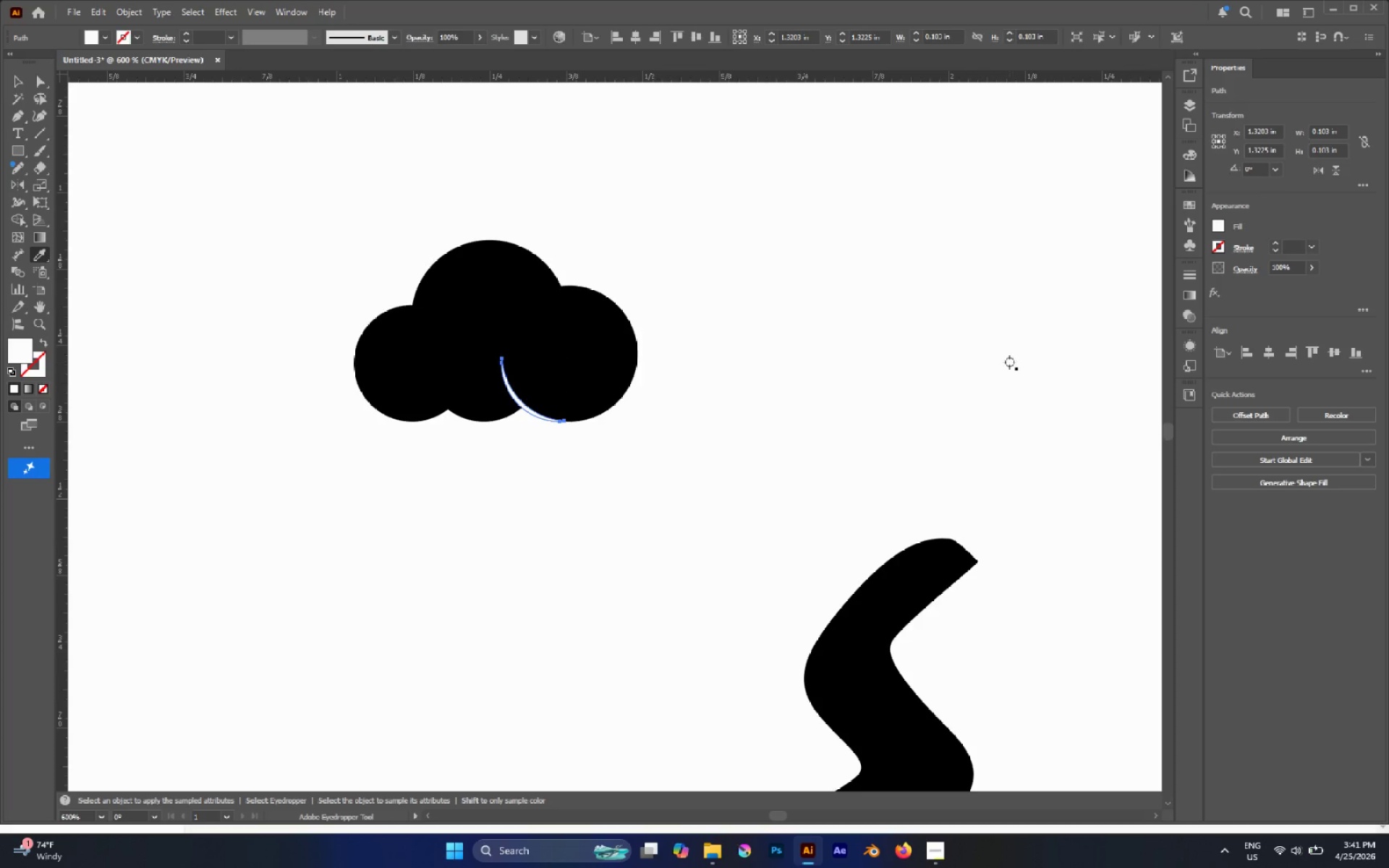 
key(V)
 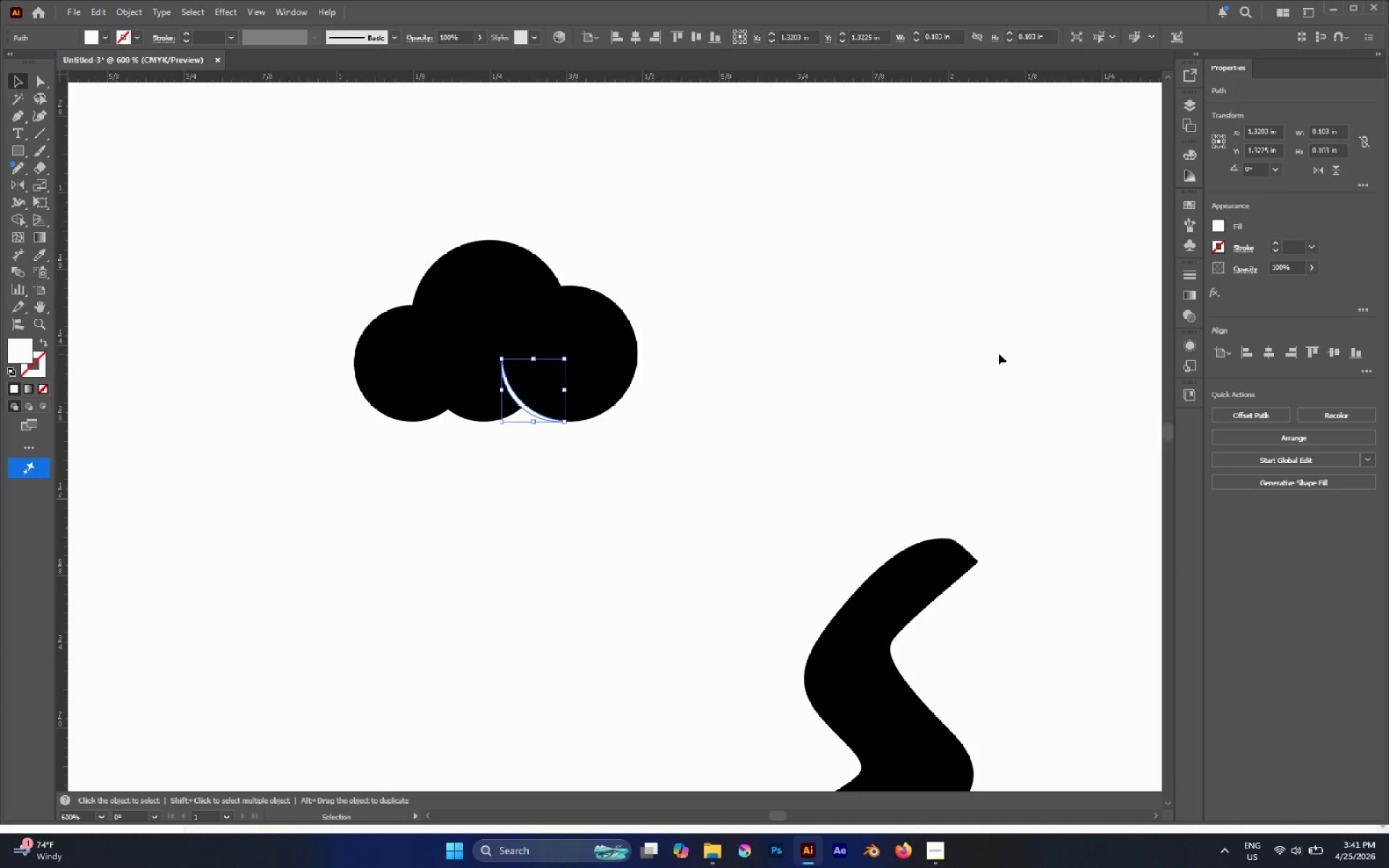 
left_click([998, 353])
 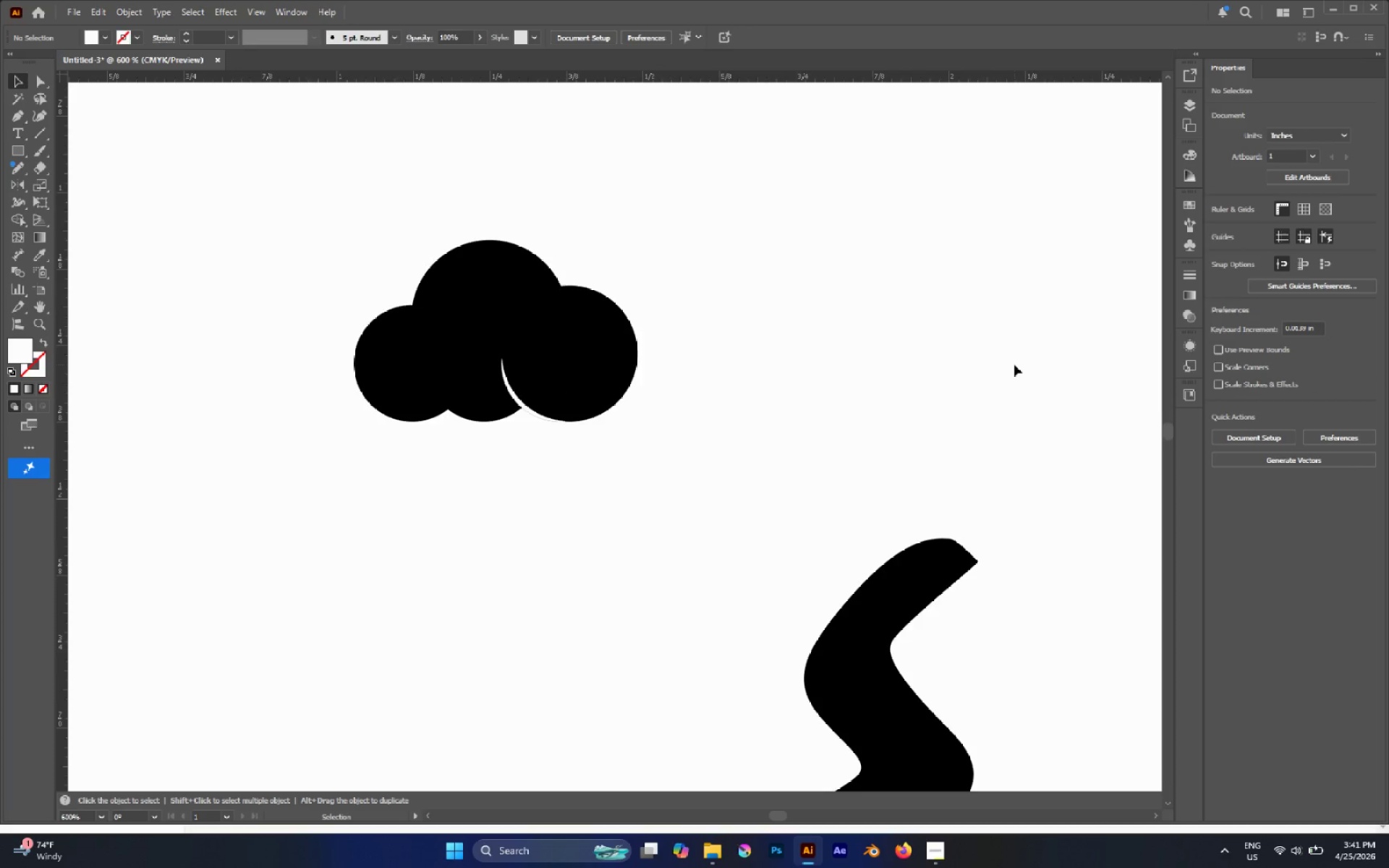 
hold_key(key=MetaLeft, duration=0.98)
 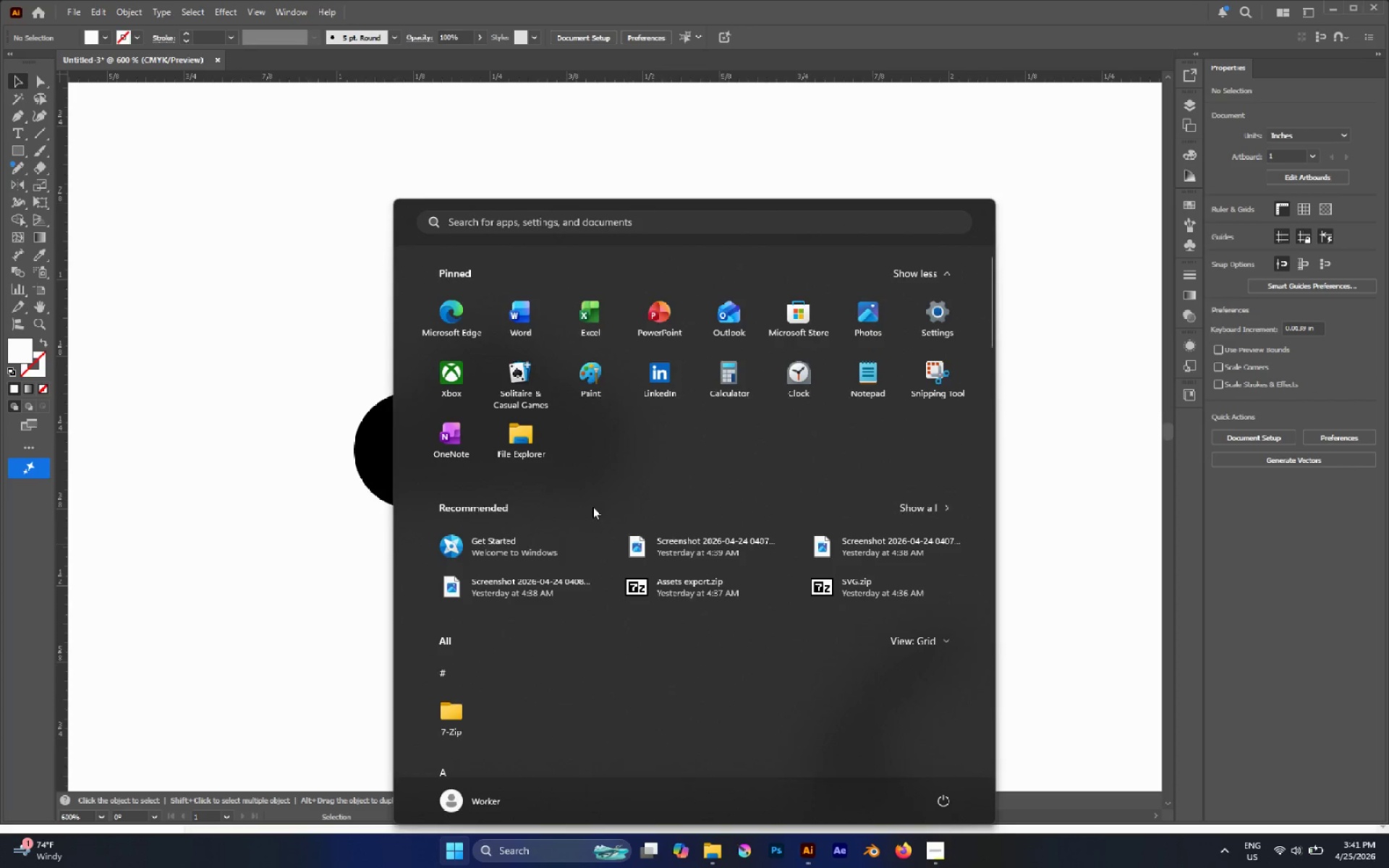 
left_click_drag(start_coordinate=[629, 544], to_coordinate=[592, 506])
 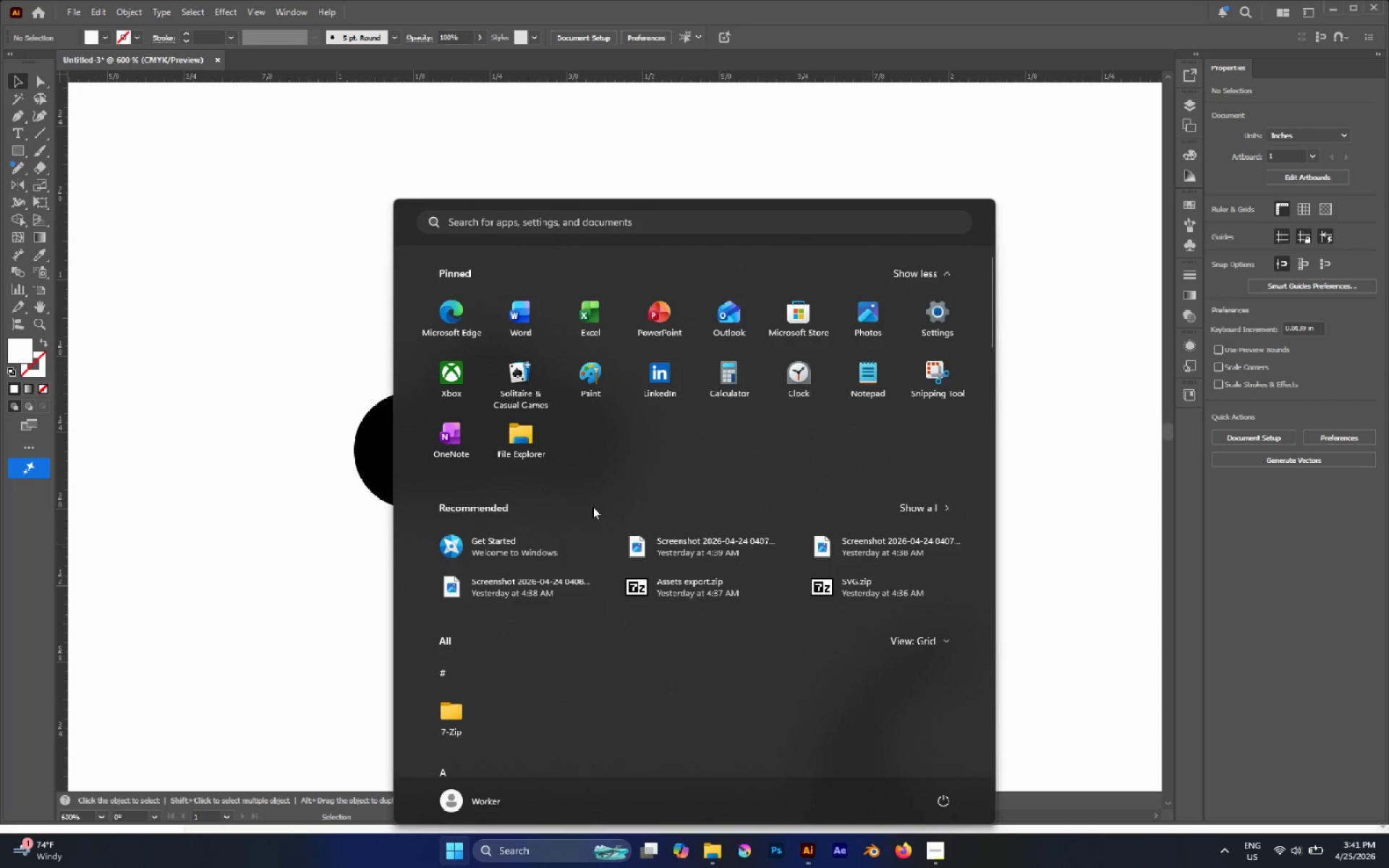 
scroll: coordinate [540, 413], scroll_direction: up, amount: 5.0
 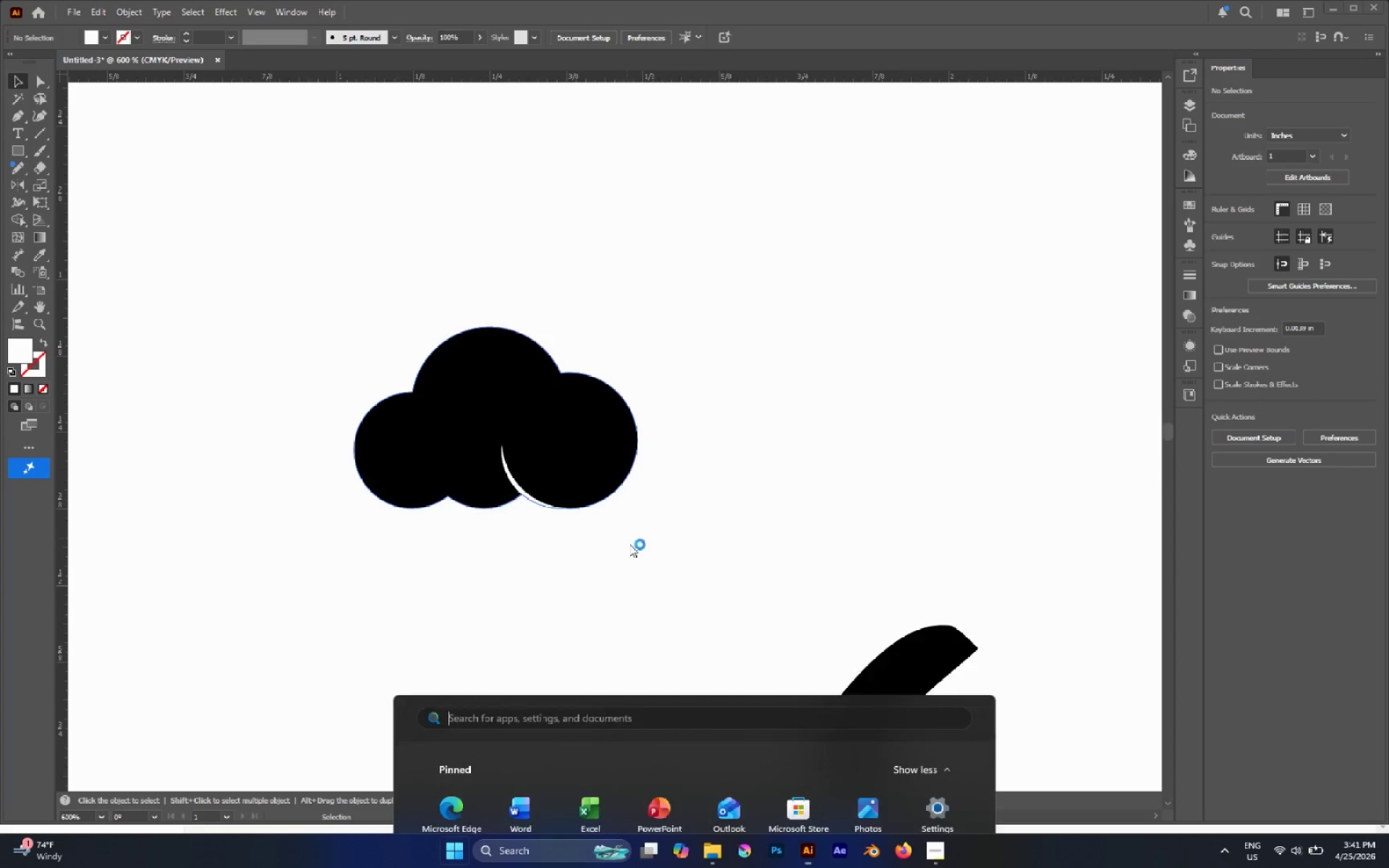 
double_click([592, 506])
 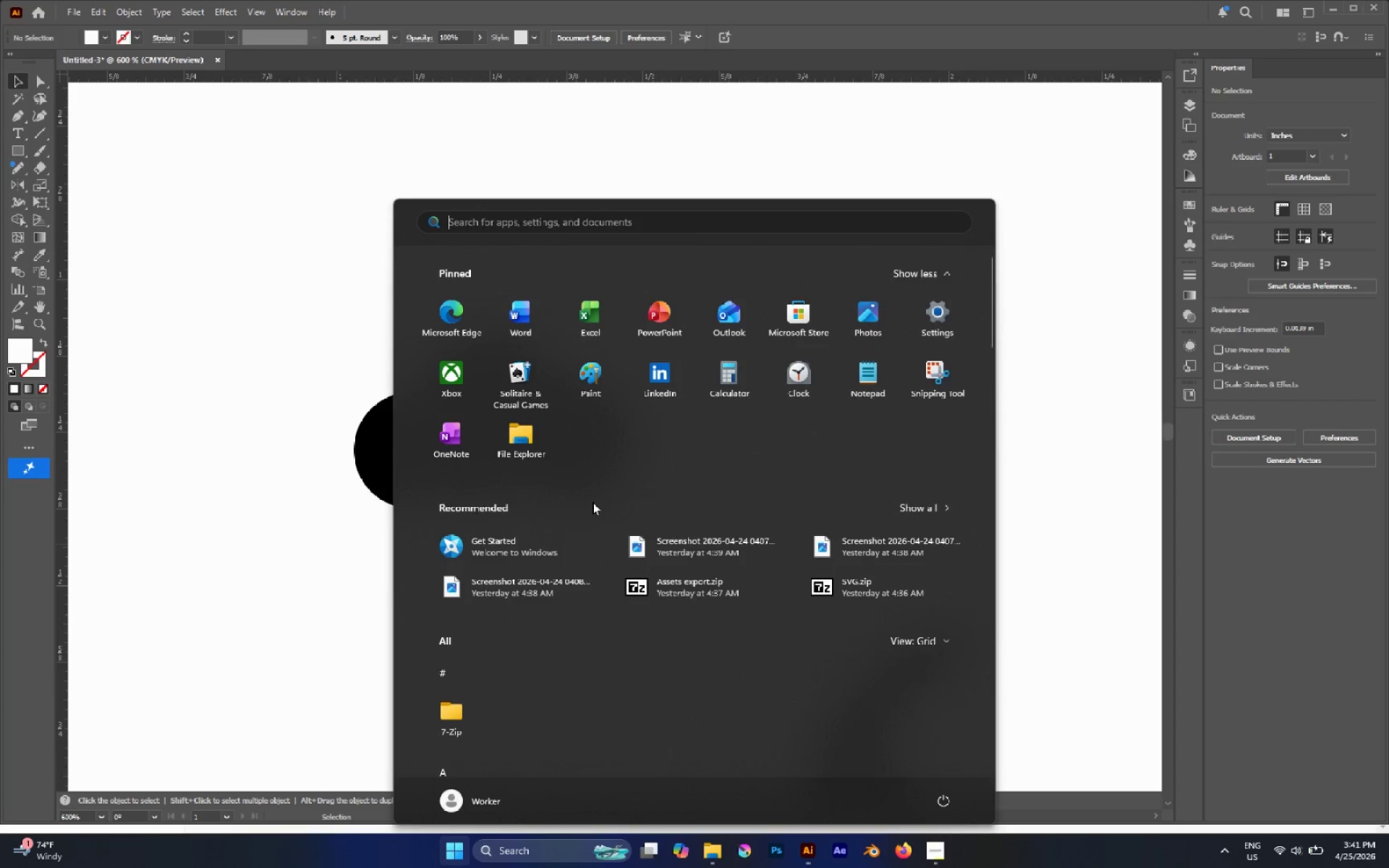 
key(Meta+MetaLeft)
 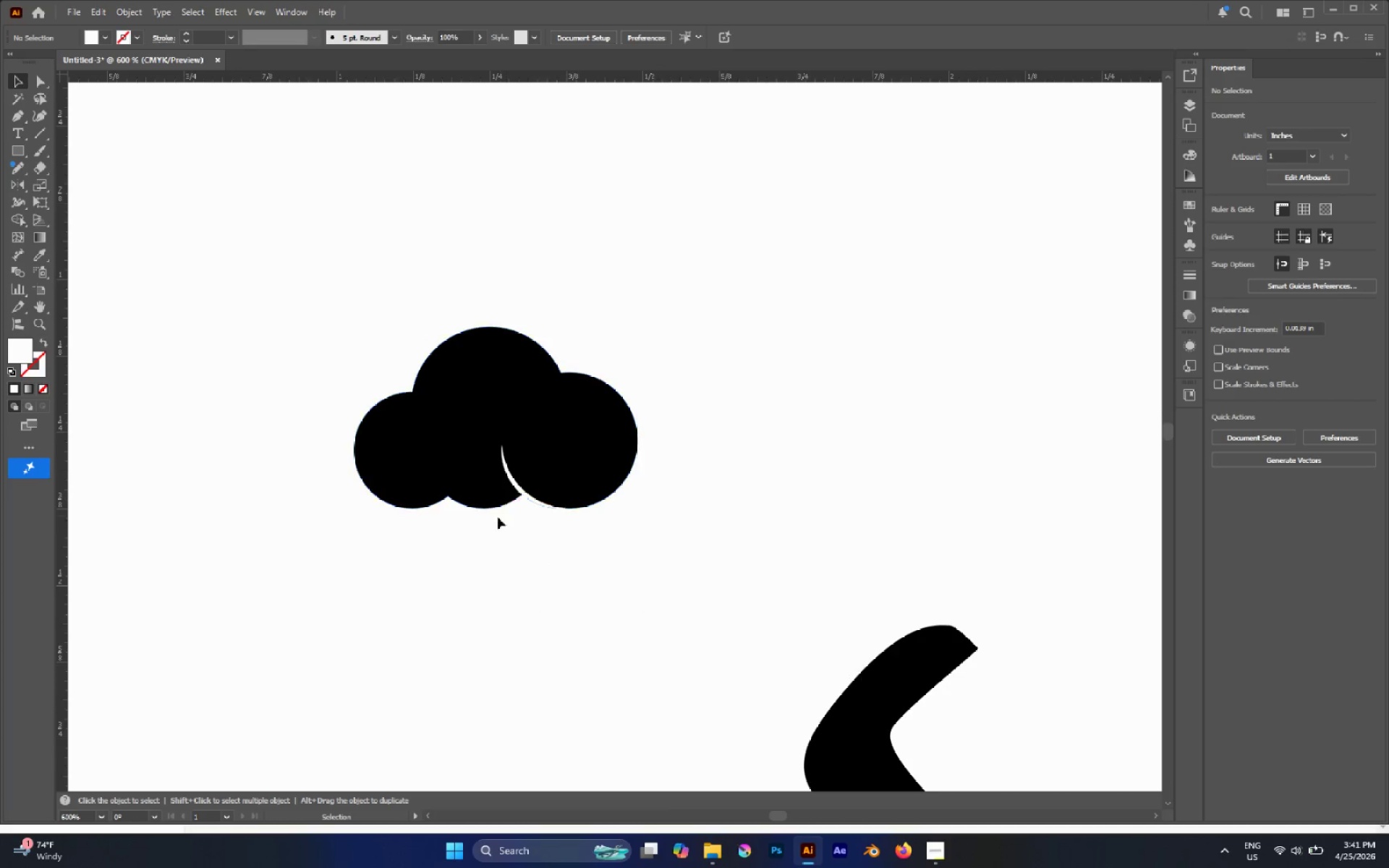 
left_click([467, 534])
 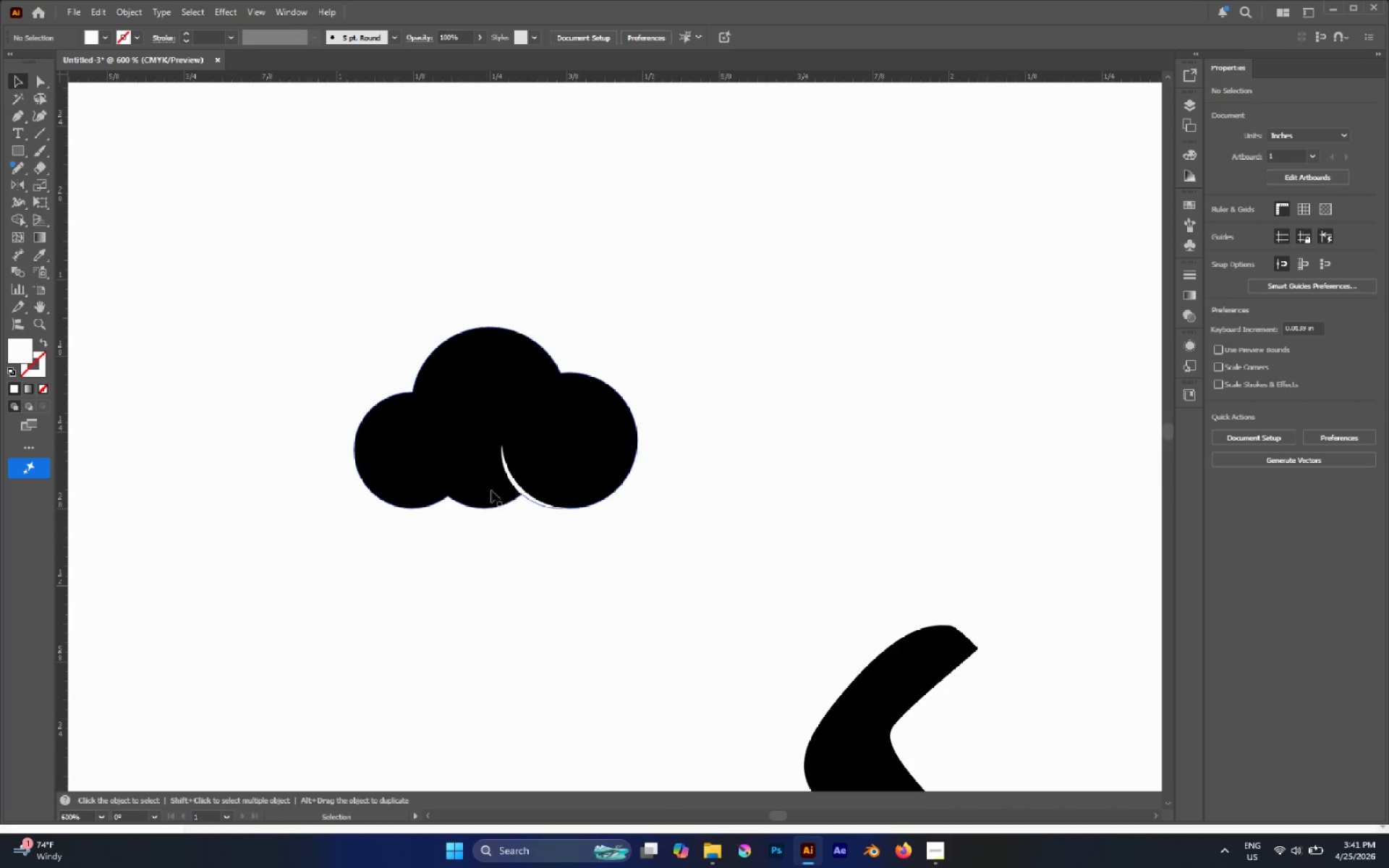 
hold_key(key=AltLeft, duration=0.45)
scroll: coordinate [529, 453], scroll_direction: down, amount: 3.0
 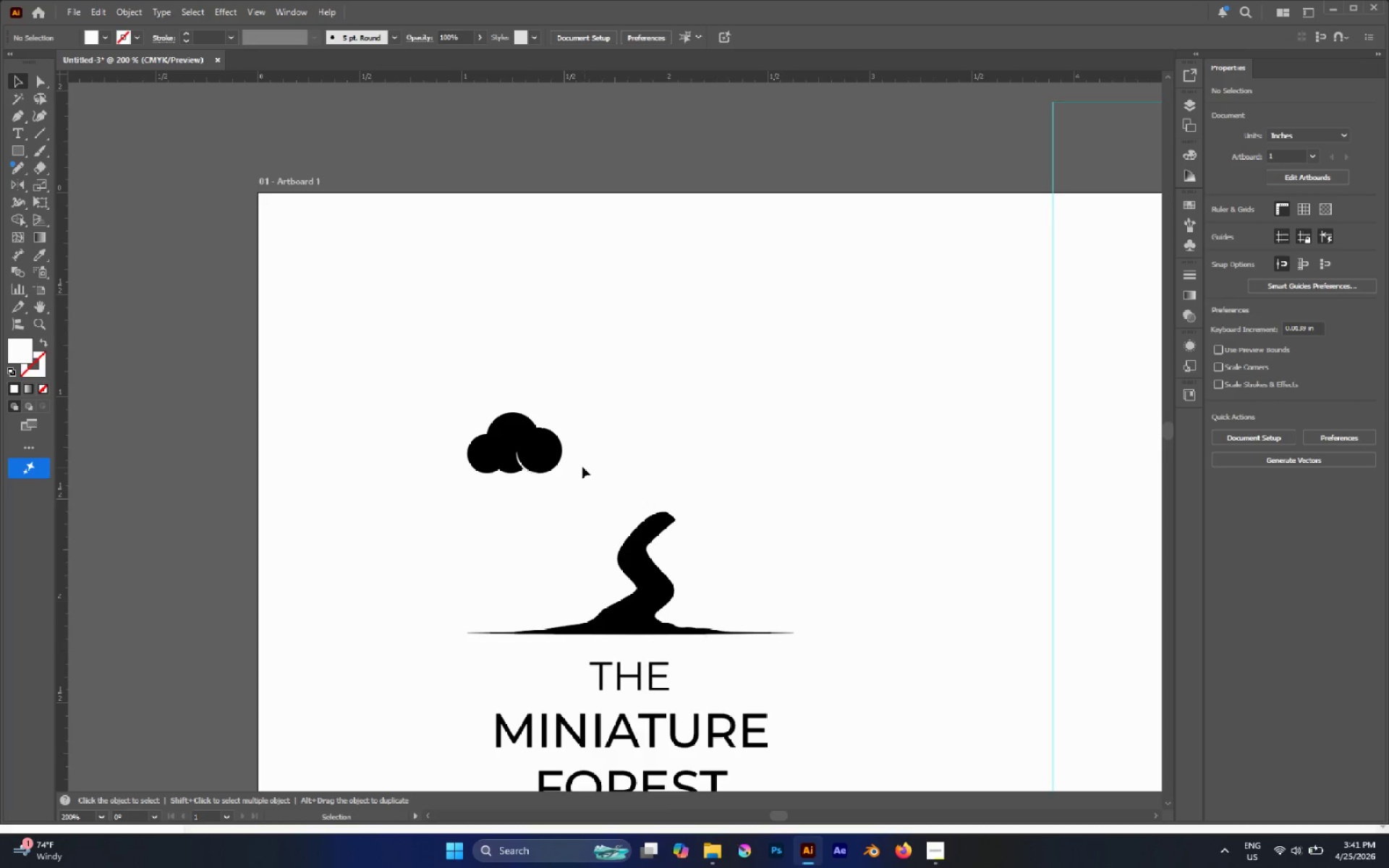 
hold_key(key=AltLeft, duration=1.3)
scroll: coordinate [537, 446], scroll_direction: up, amount: 4.0
 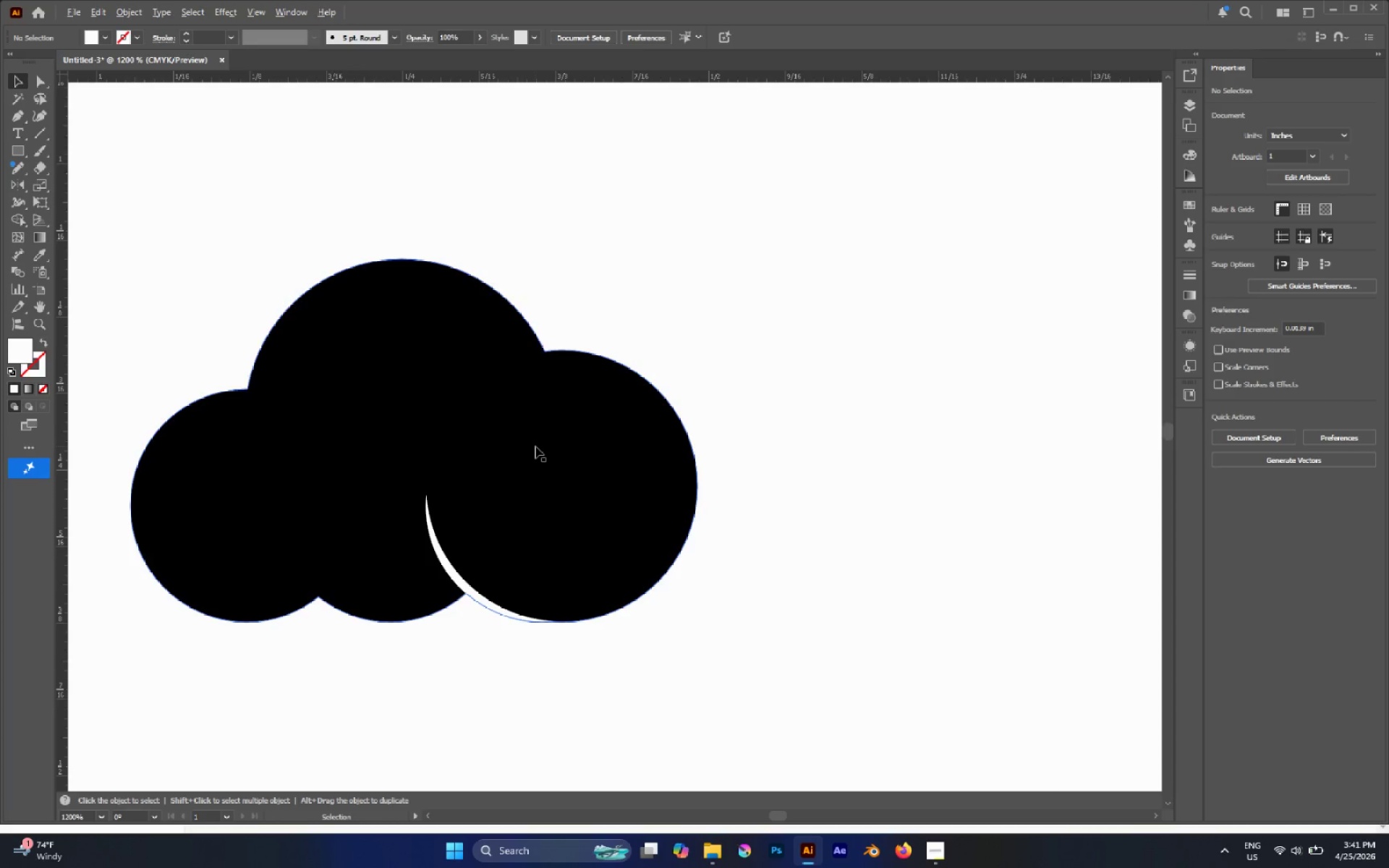 
scroll: coordinate [535, 446], scroll_direction: down, amount: 2.0
 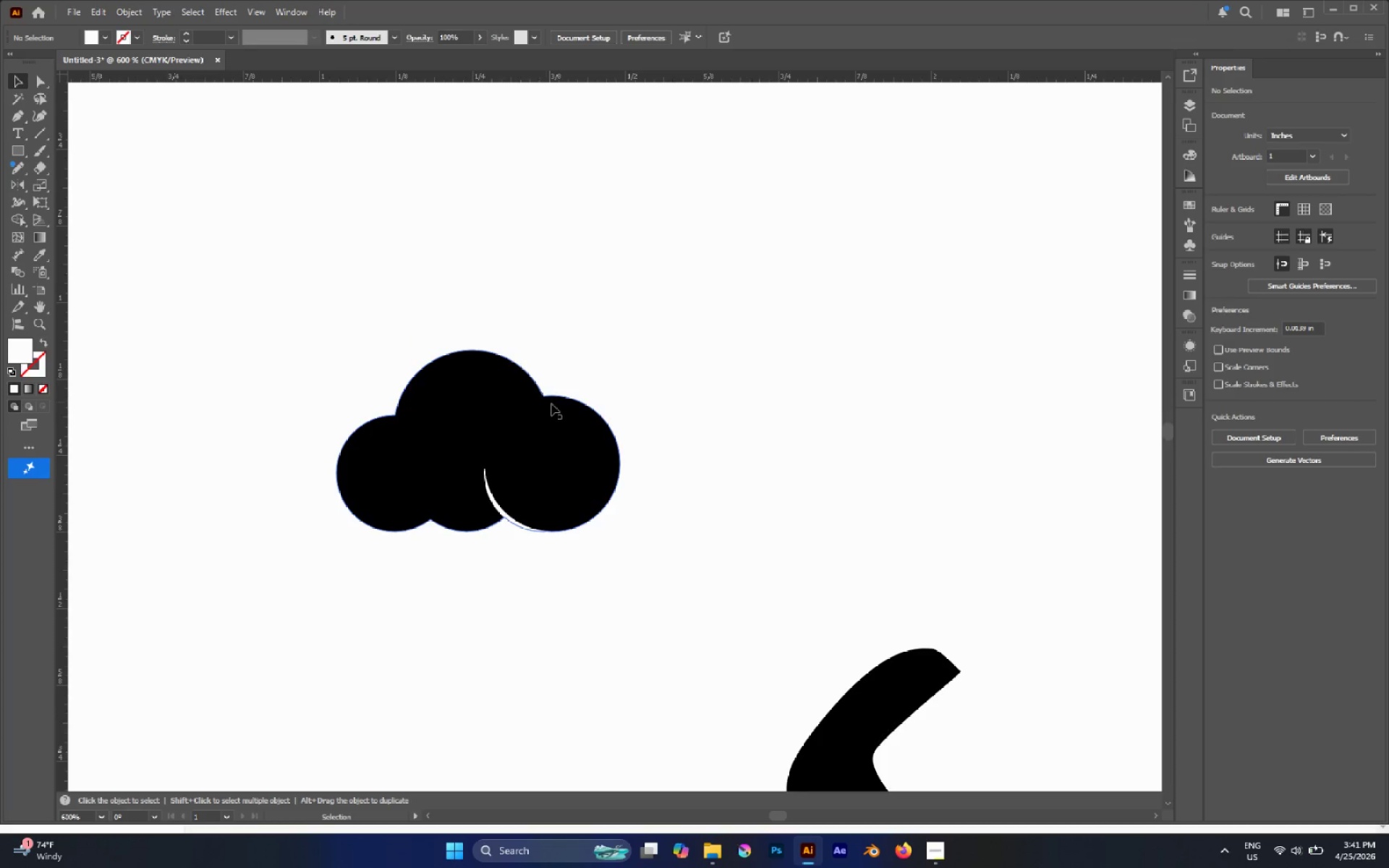 
hold_key(key=MetaLeft, duration=0.34)
 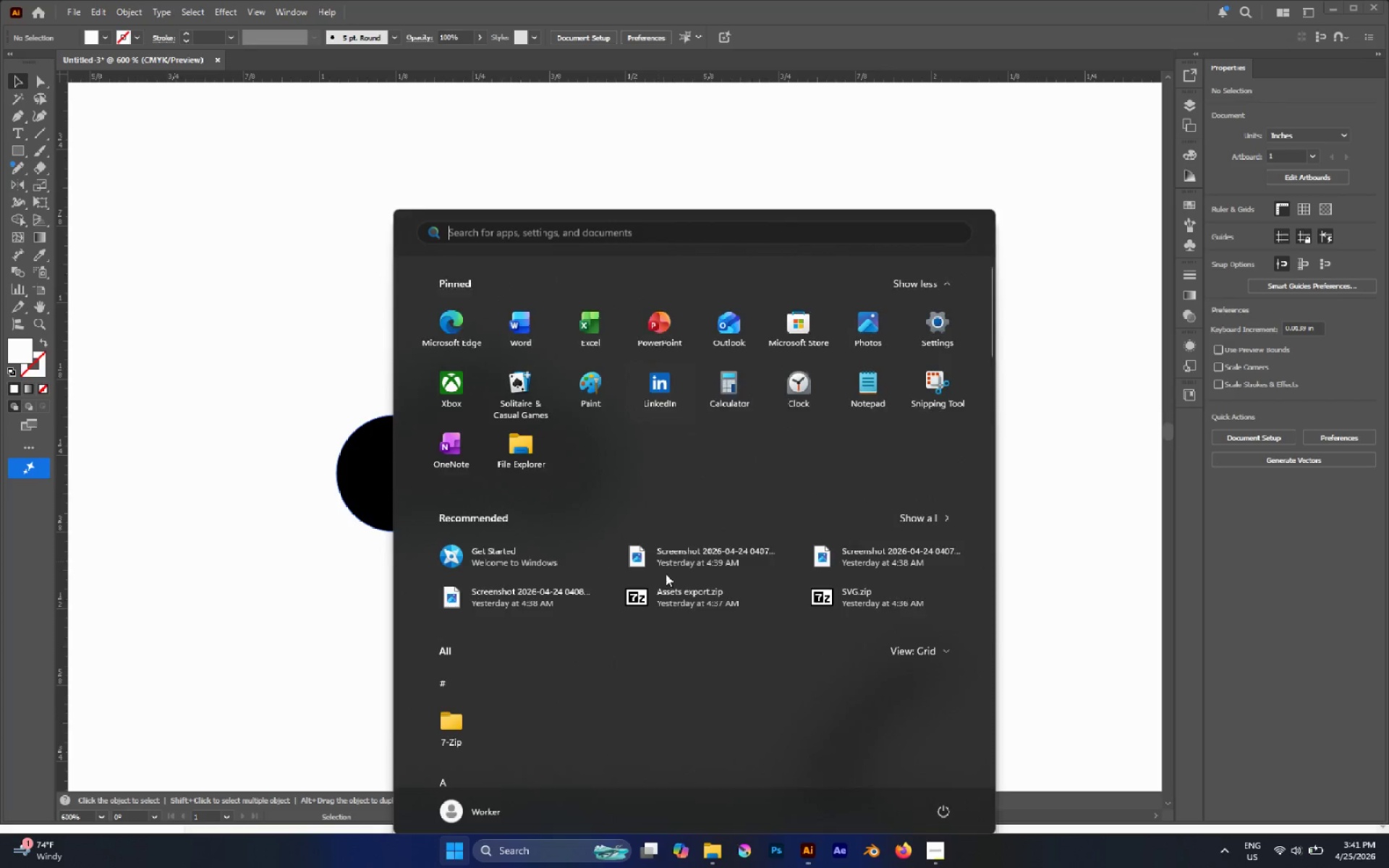 
left_click_drag(start_coordinate=[666, 574], to_coordinate=[714, 203])
 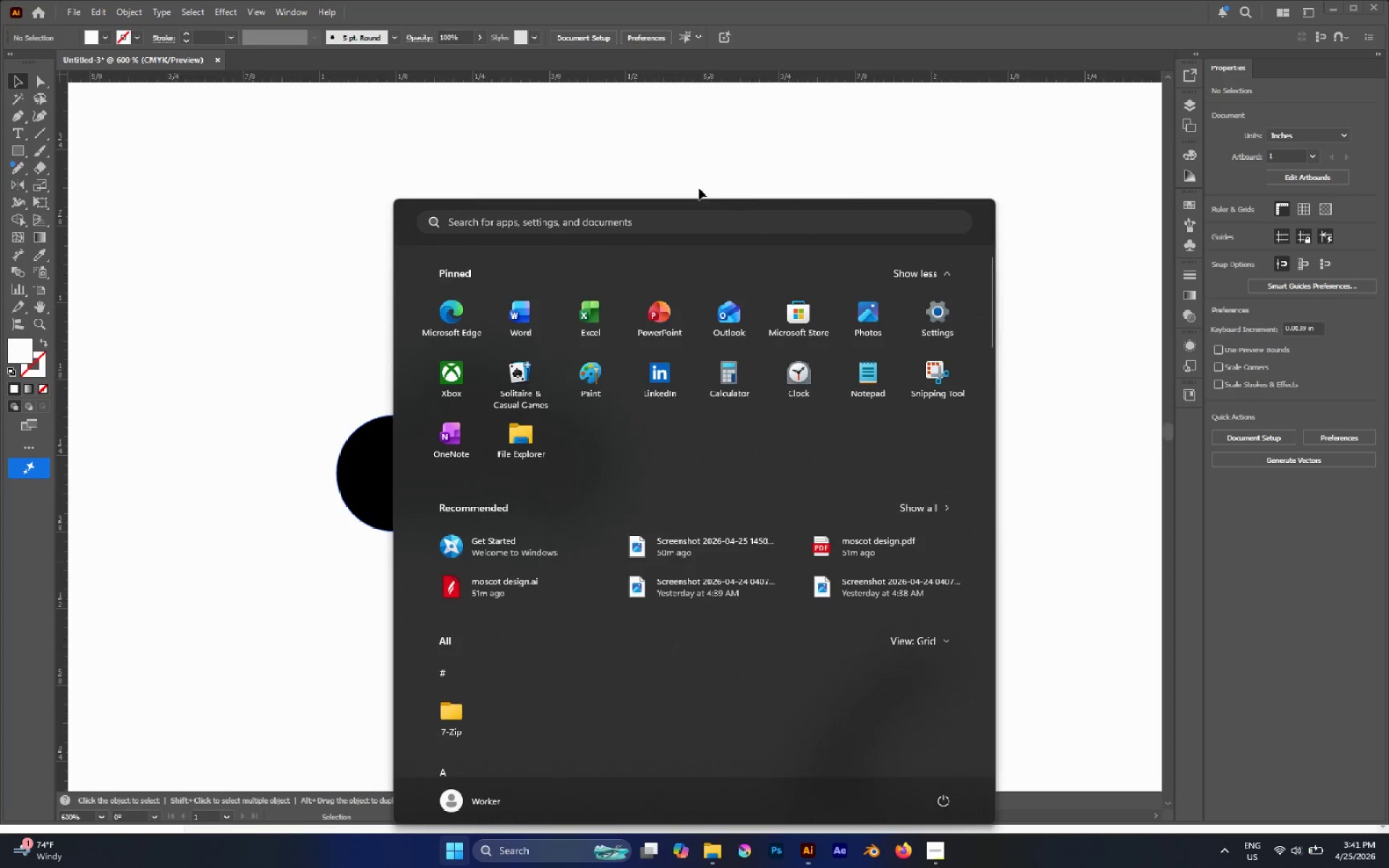 
left_click([694, 172])
 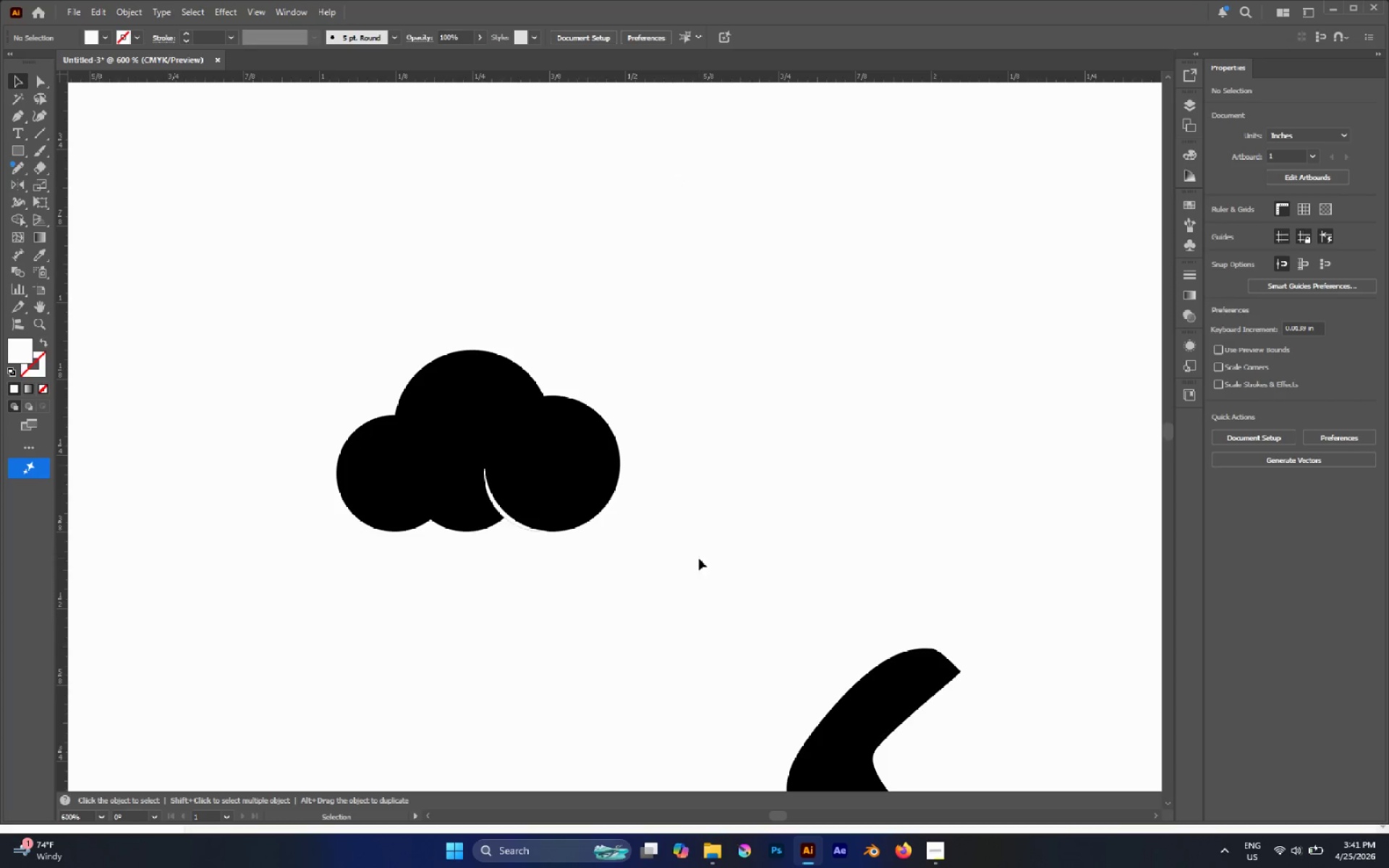 
left_click_drag(start_coordinate=[697, 566], to_coordinate=[301, 252])
 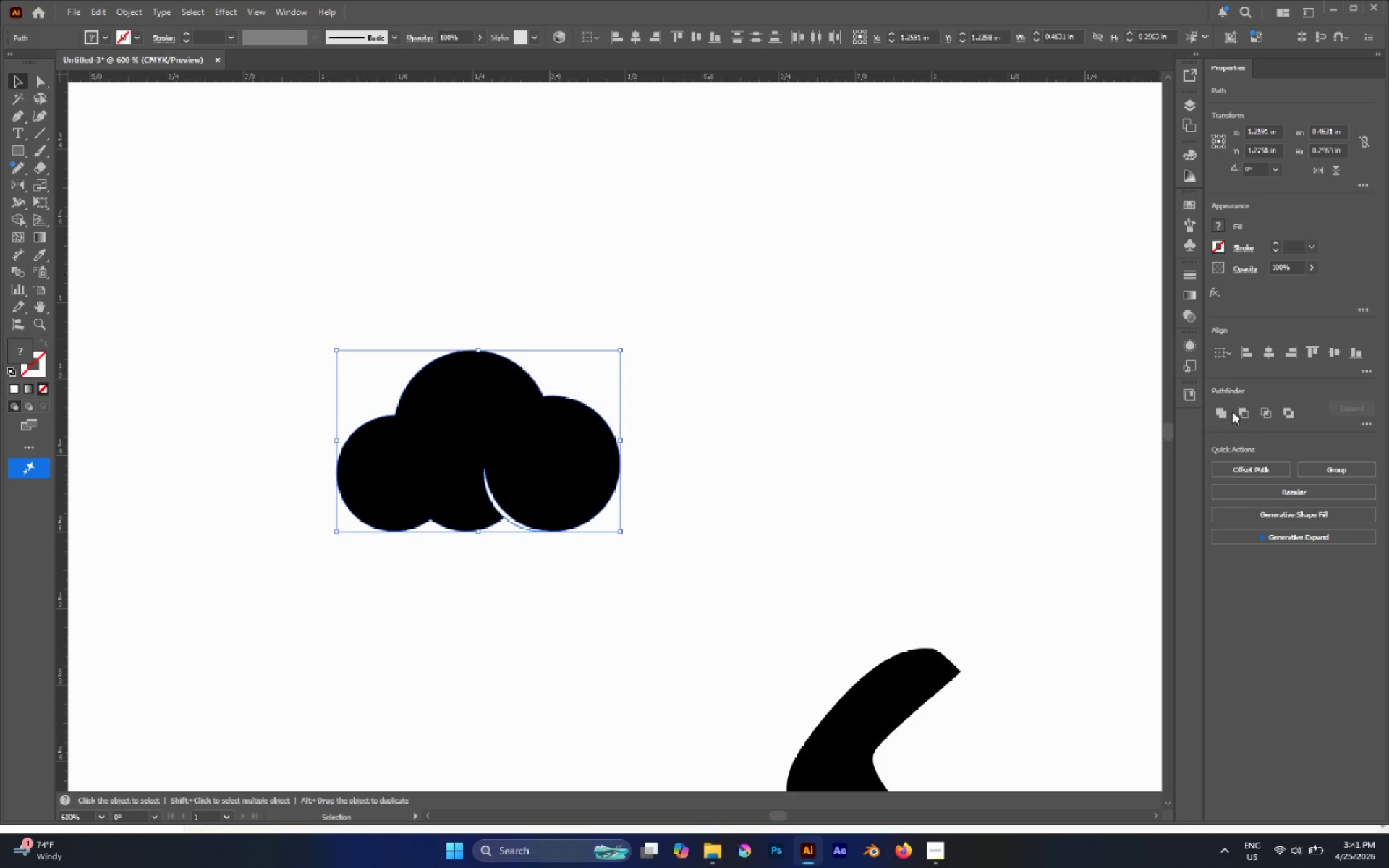 
left_click([1238, 413])
 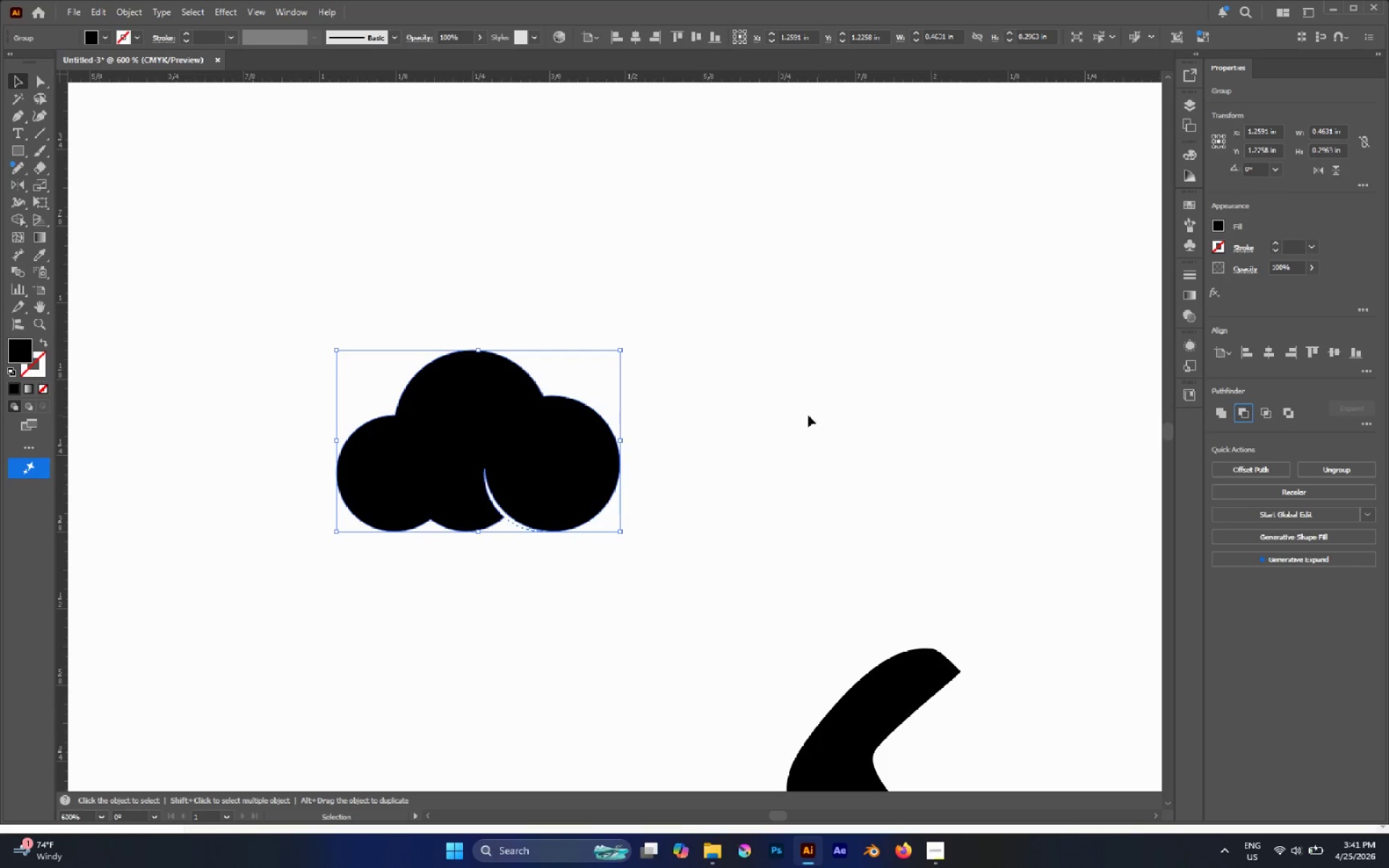 
left_click([775, 415])
 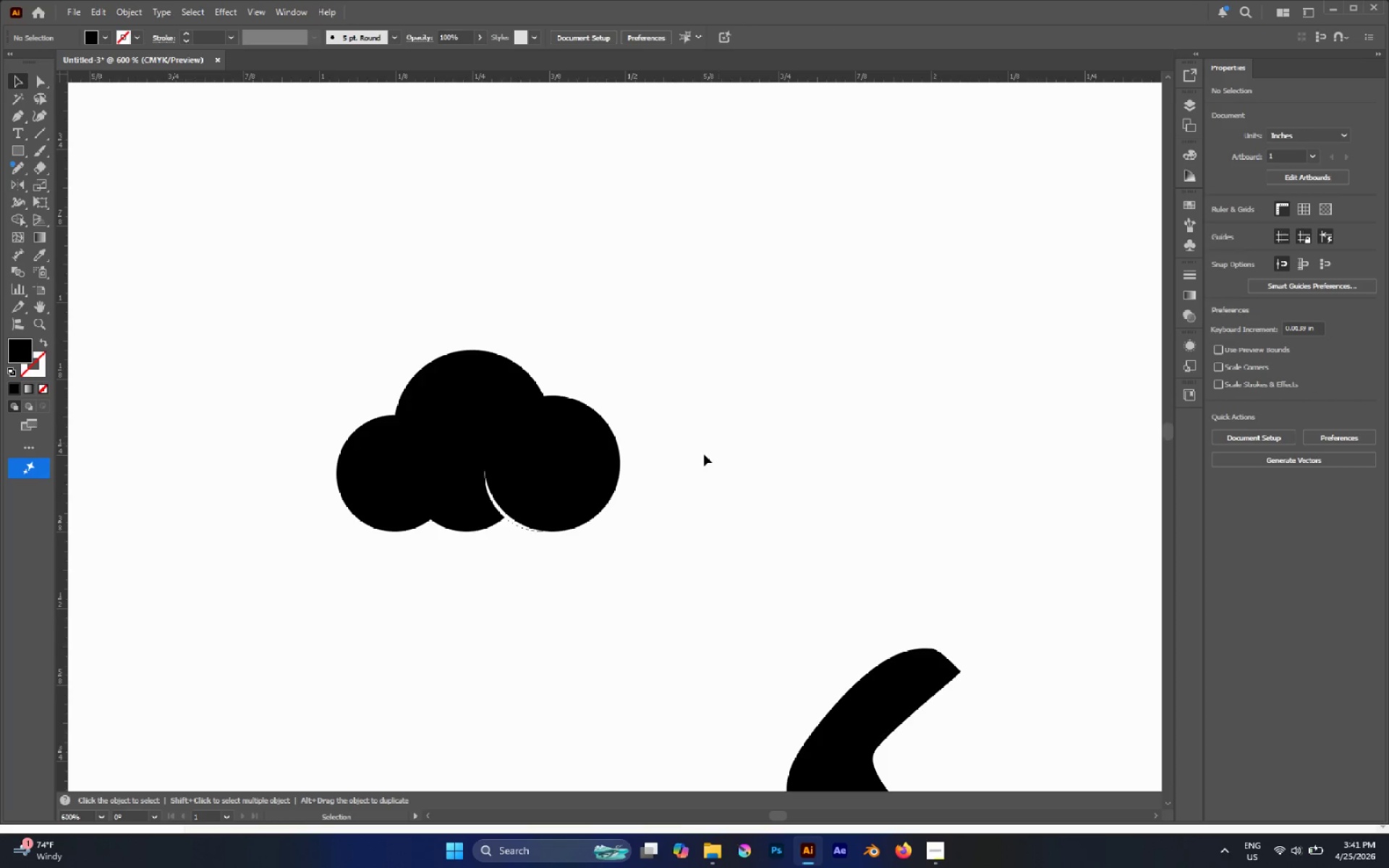 
hold_key(key=AltLeft, duration=1.06)
scroll: coordinate [564, 535], scroll_direction: up, amount: 3.0
 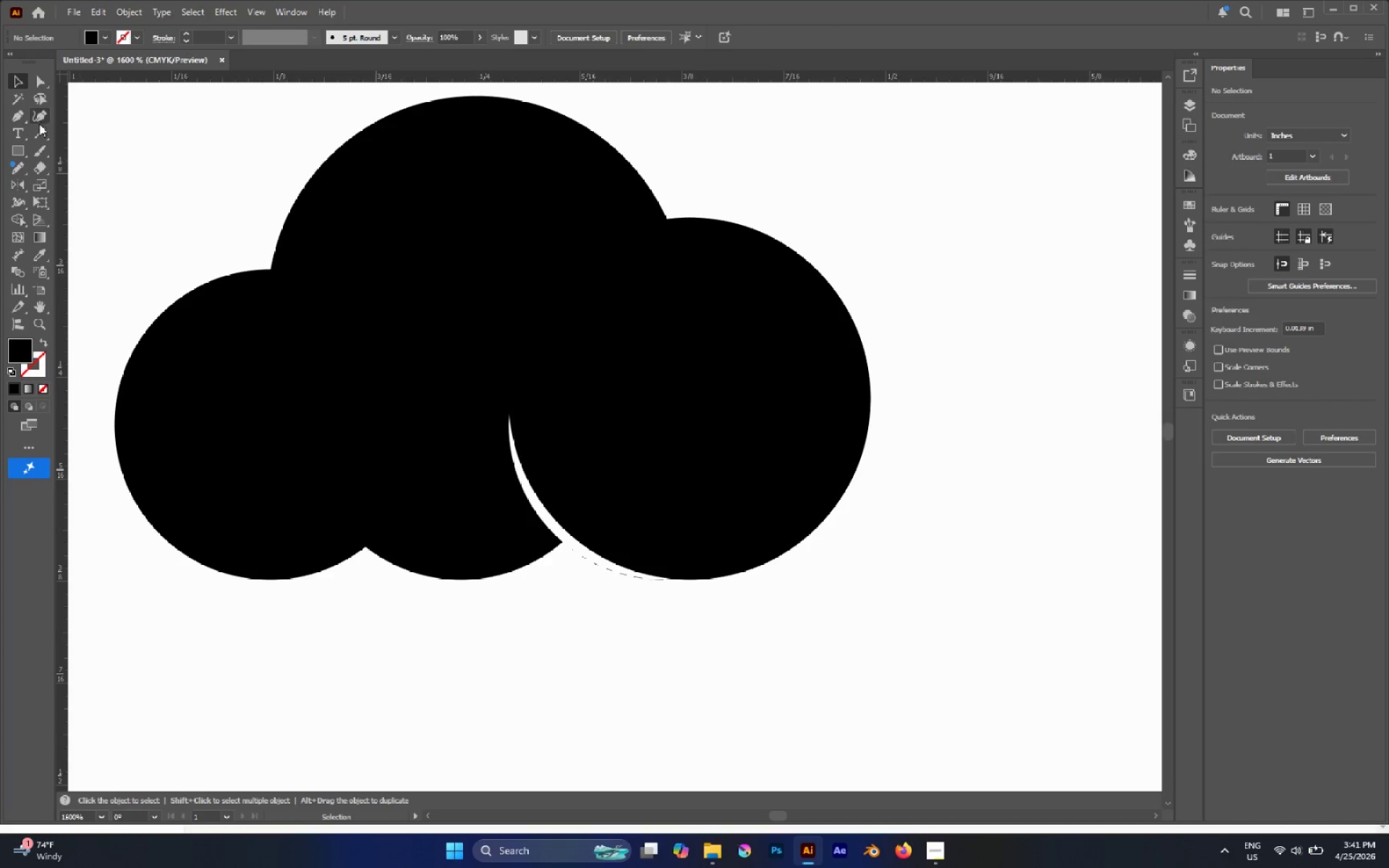 
left_click([37, 163])
 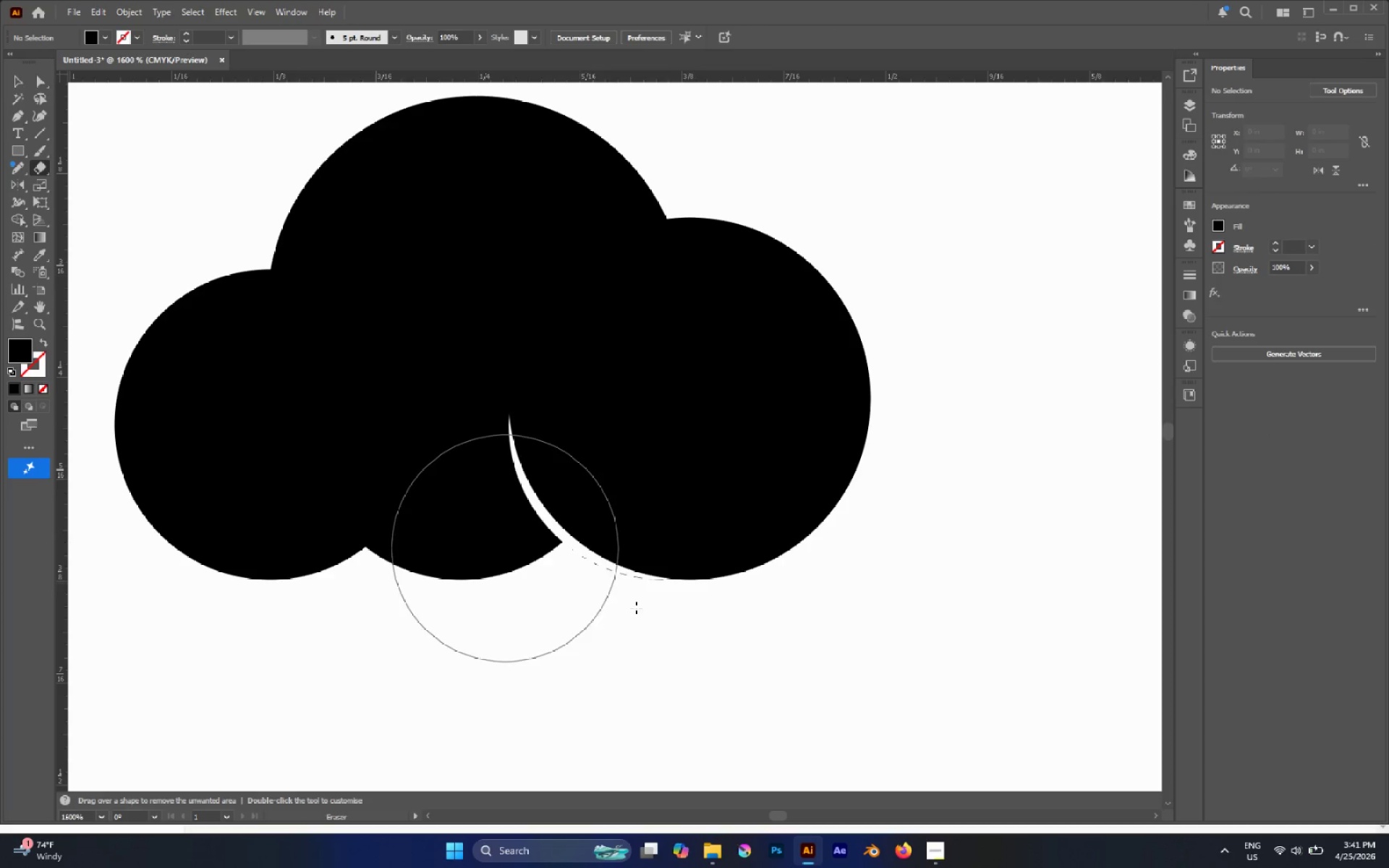 
hold_key(key=AltLeft, duration=0.73)
scroll: coordinate [613, 605], scroll_direction: up, amount: 4.0
 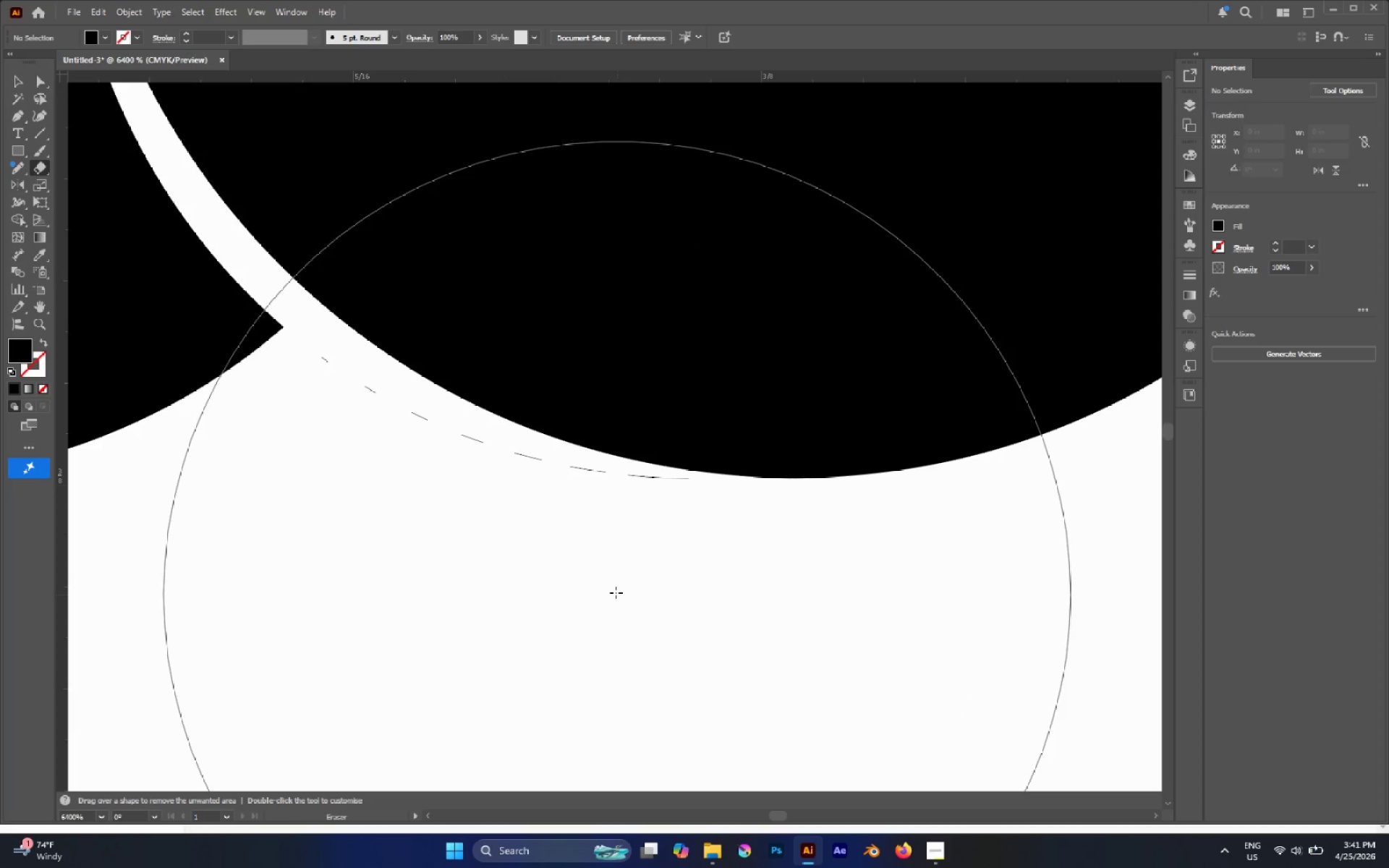 
hold_key(key=BracketLeft, duration=0.92)
 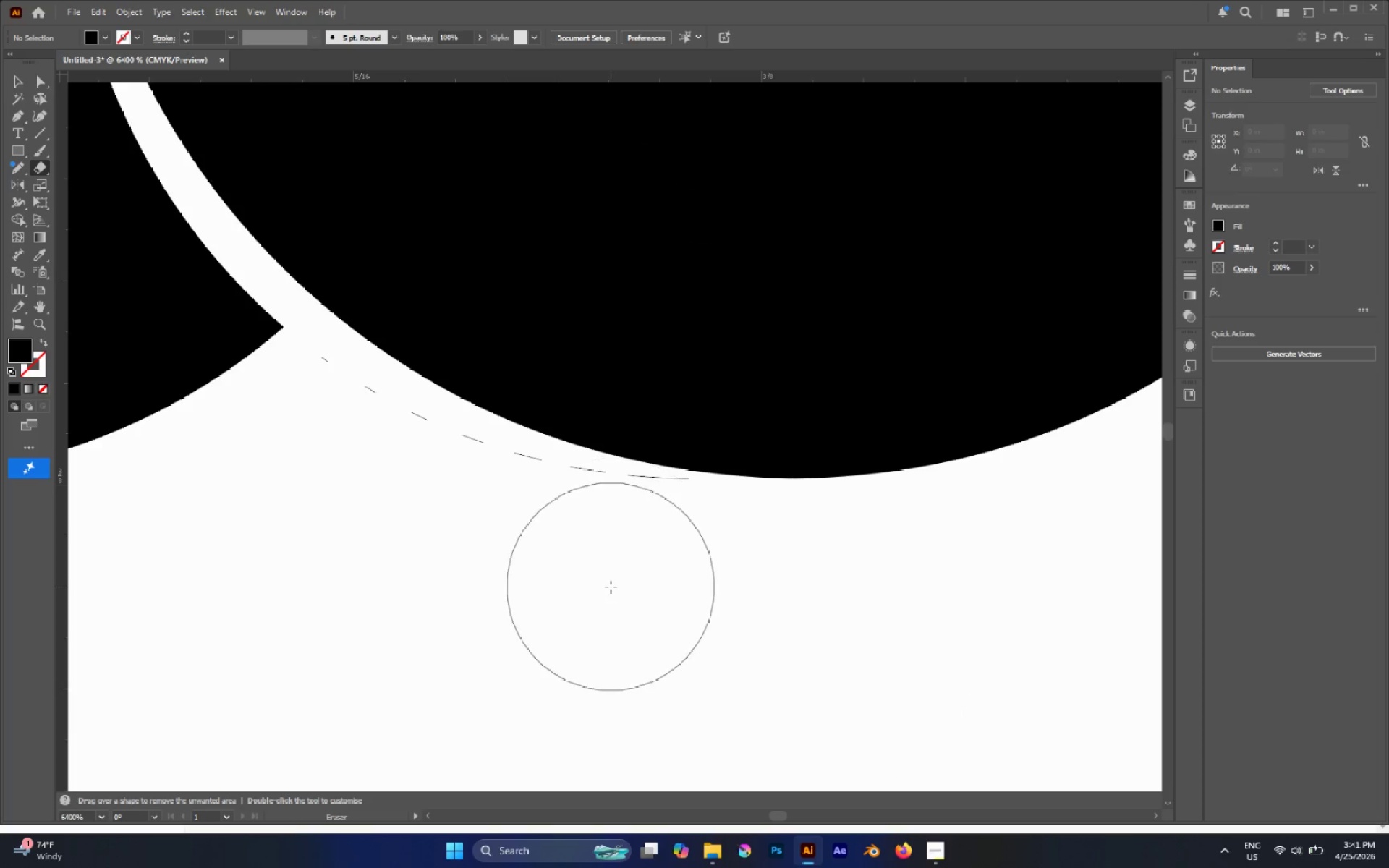 
key(BracketLeft)
 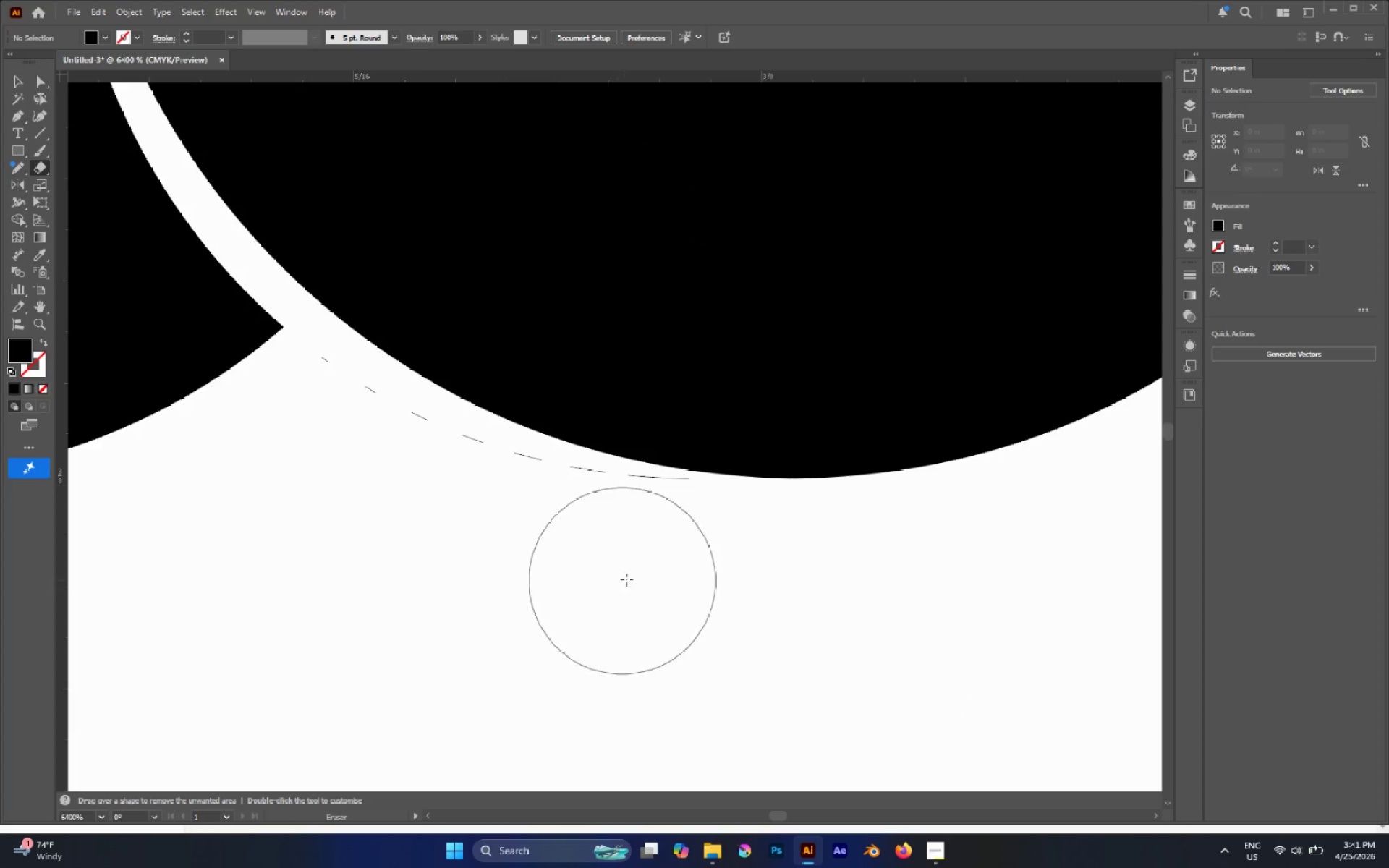 
key(BracketLeft)
 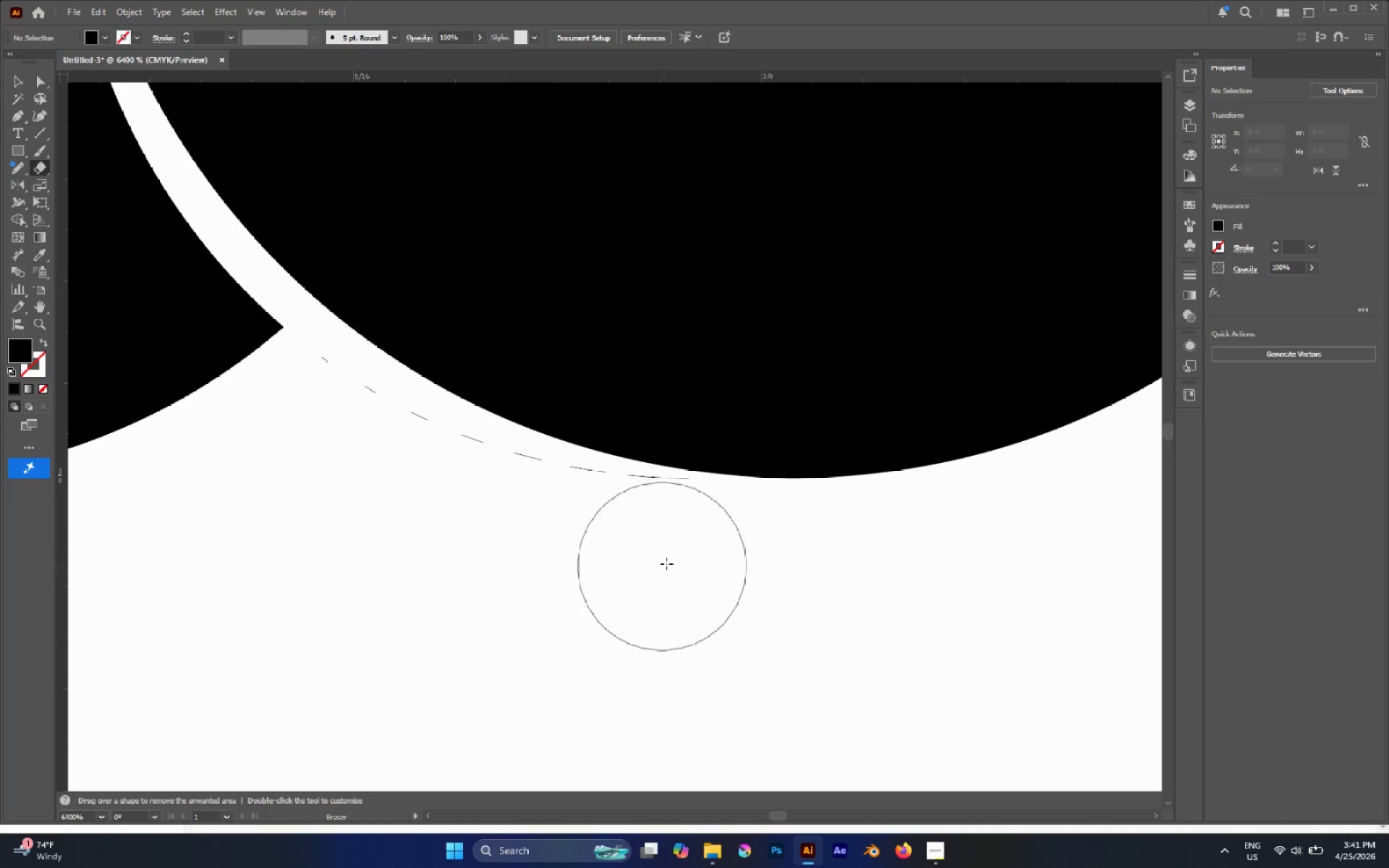 
key(BracketLeft)
 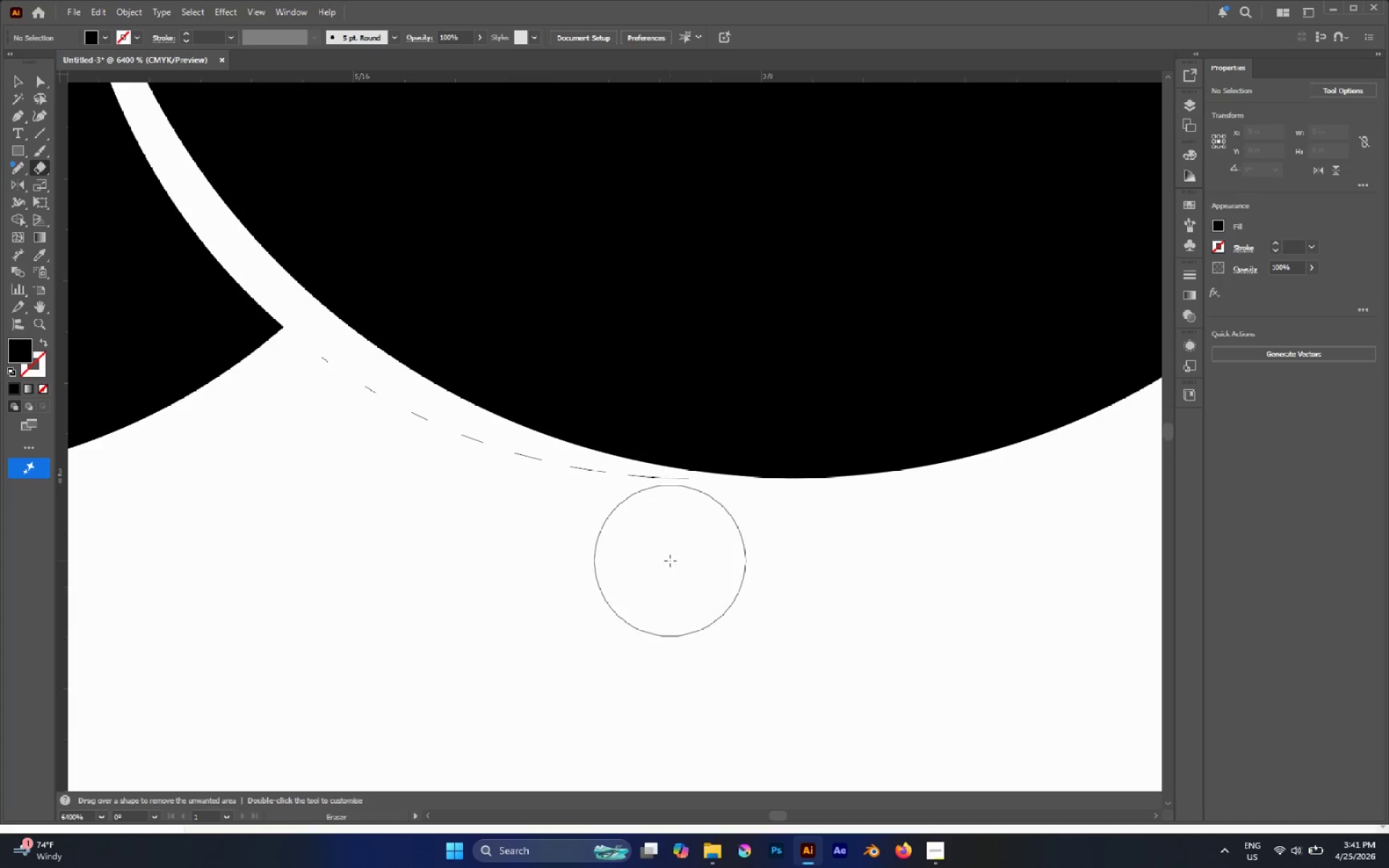 
hold_key(key=BracketLeft, duration=0.8)
 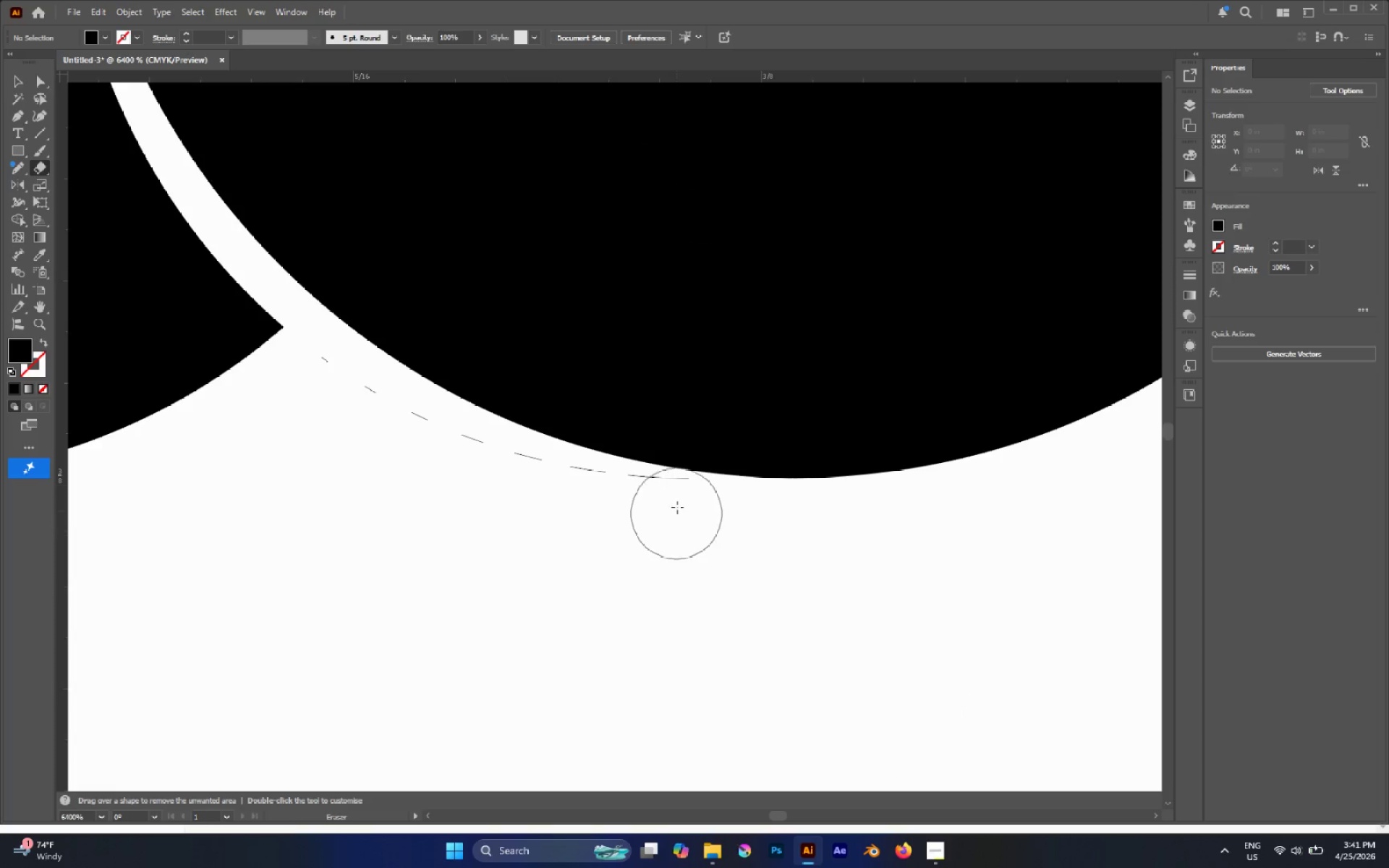 
key(BracketLeft)
 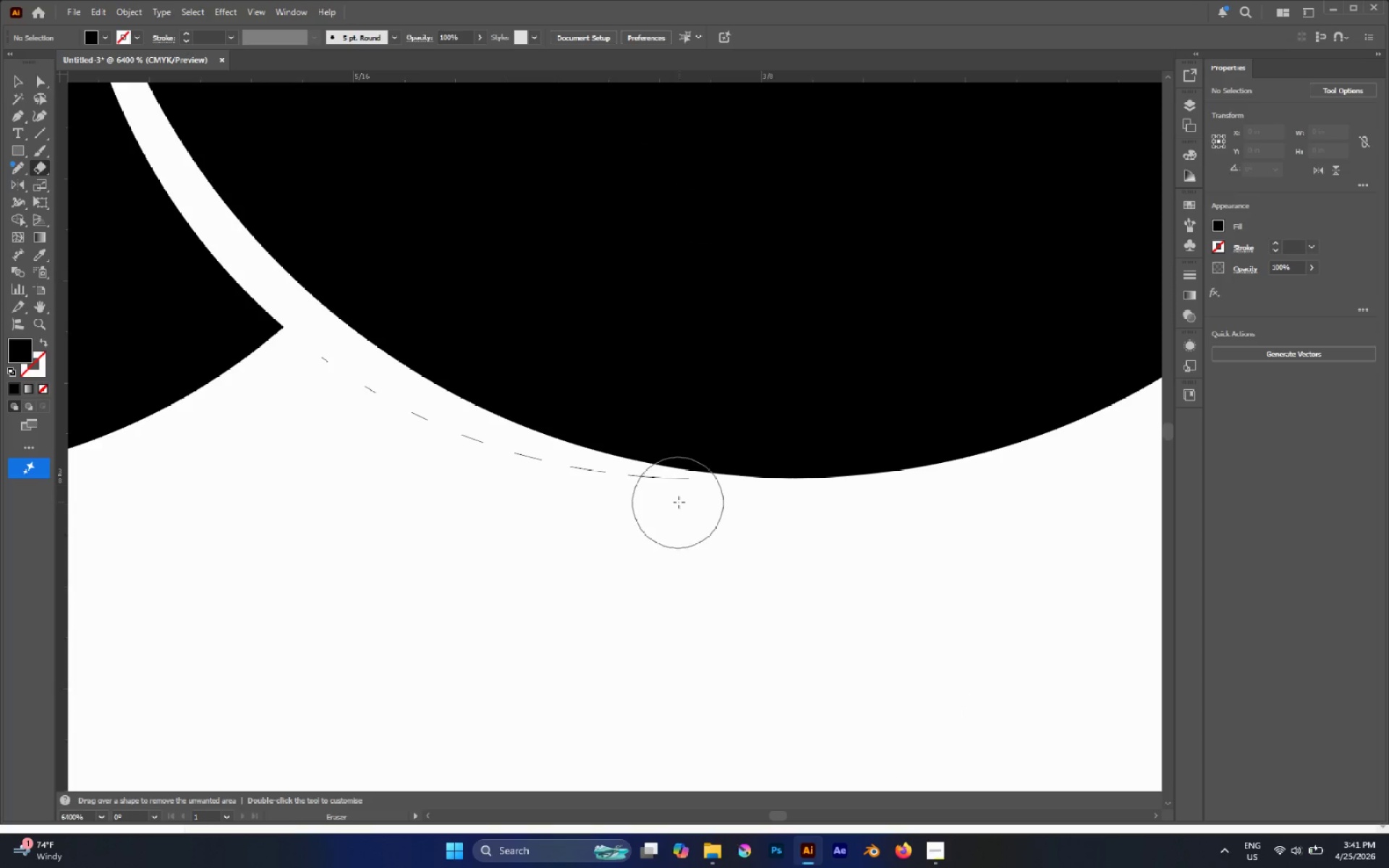 
hold_key(key=BracketLeft, duration=0.56)
 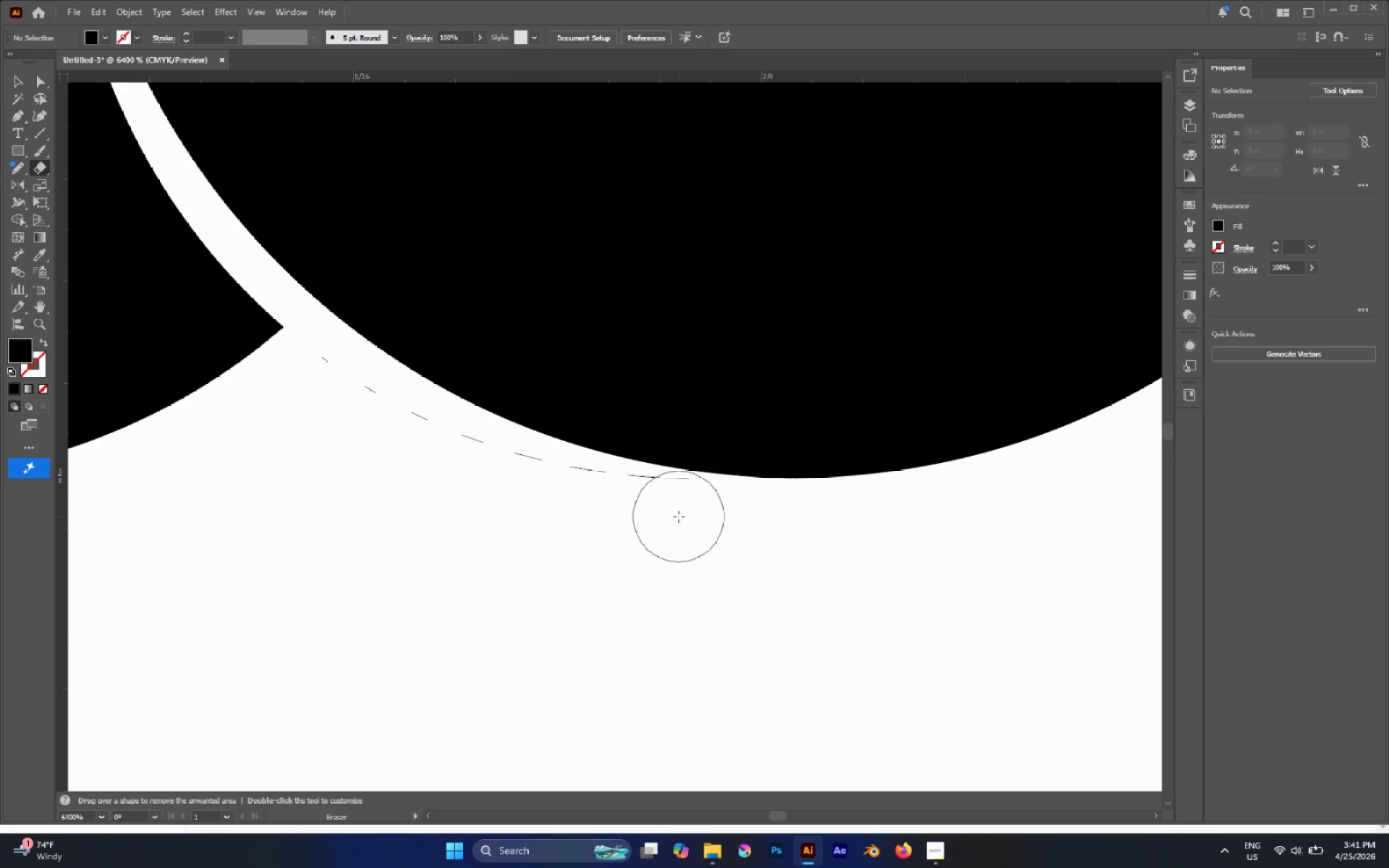 
left_click_drag(start_coordinate=[678, 517], to_coordinate=[320, 388])
 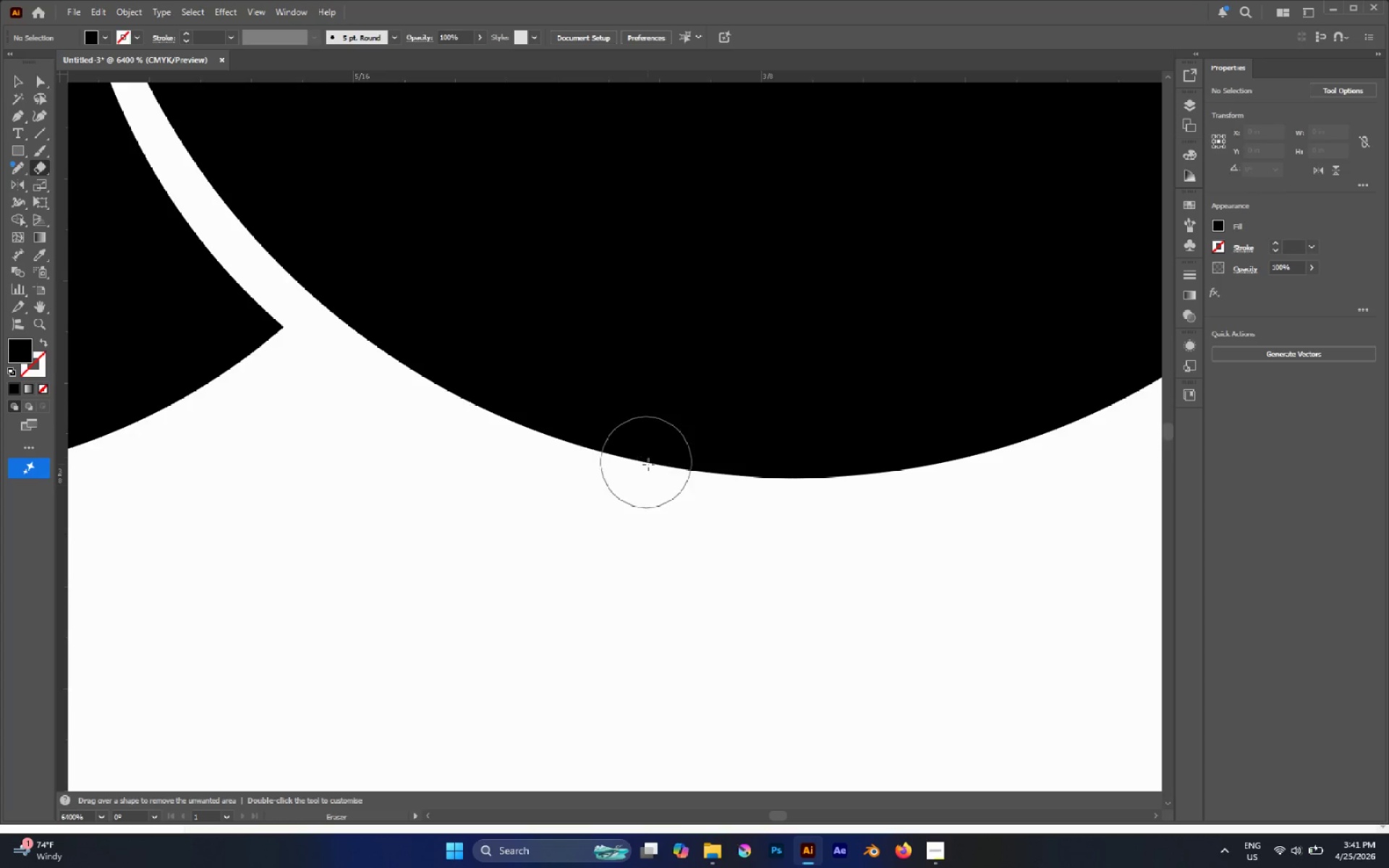 
key(A)
 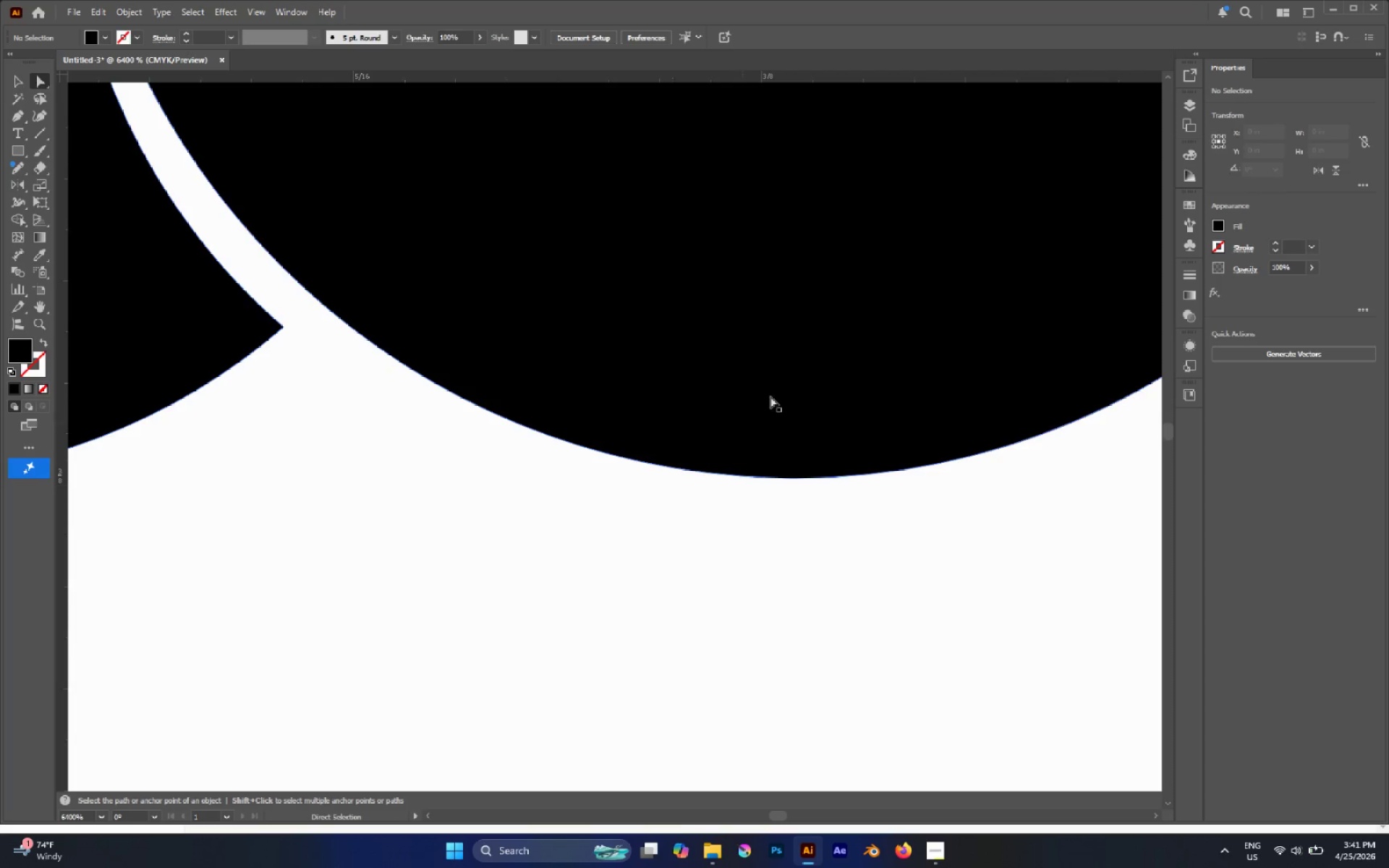 
left_click([794, 344])
 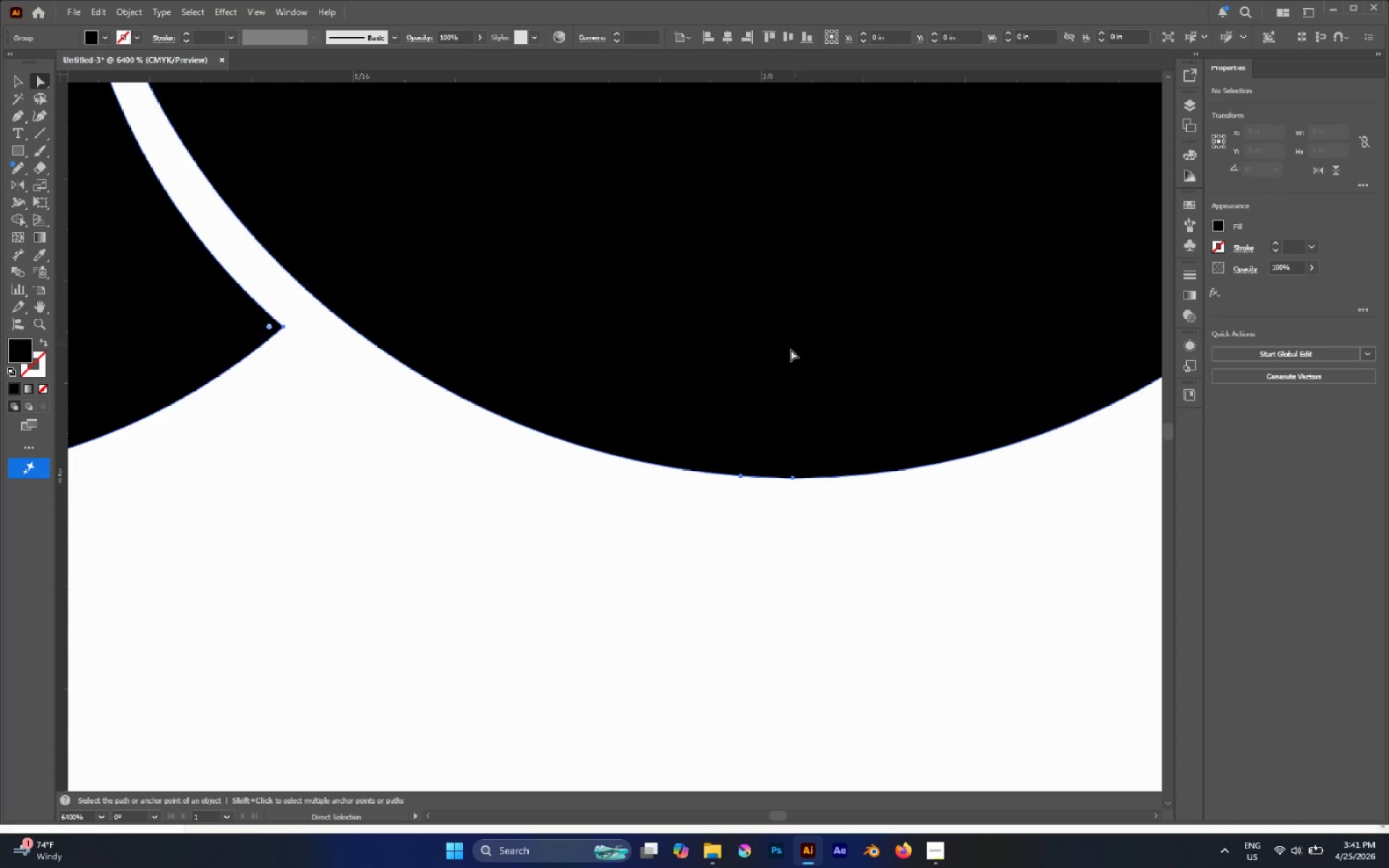 
key(Alt+AltLeft)
 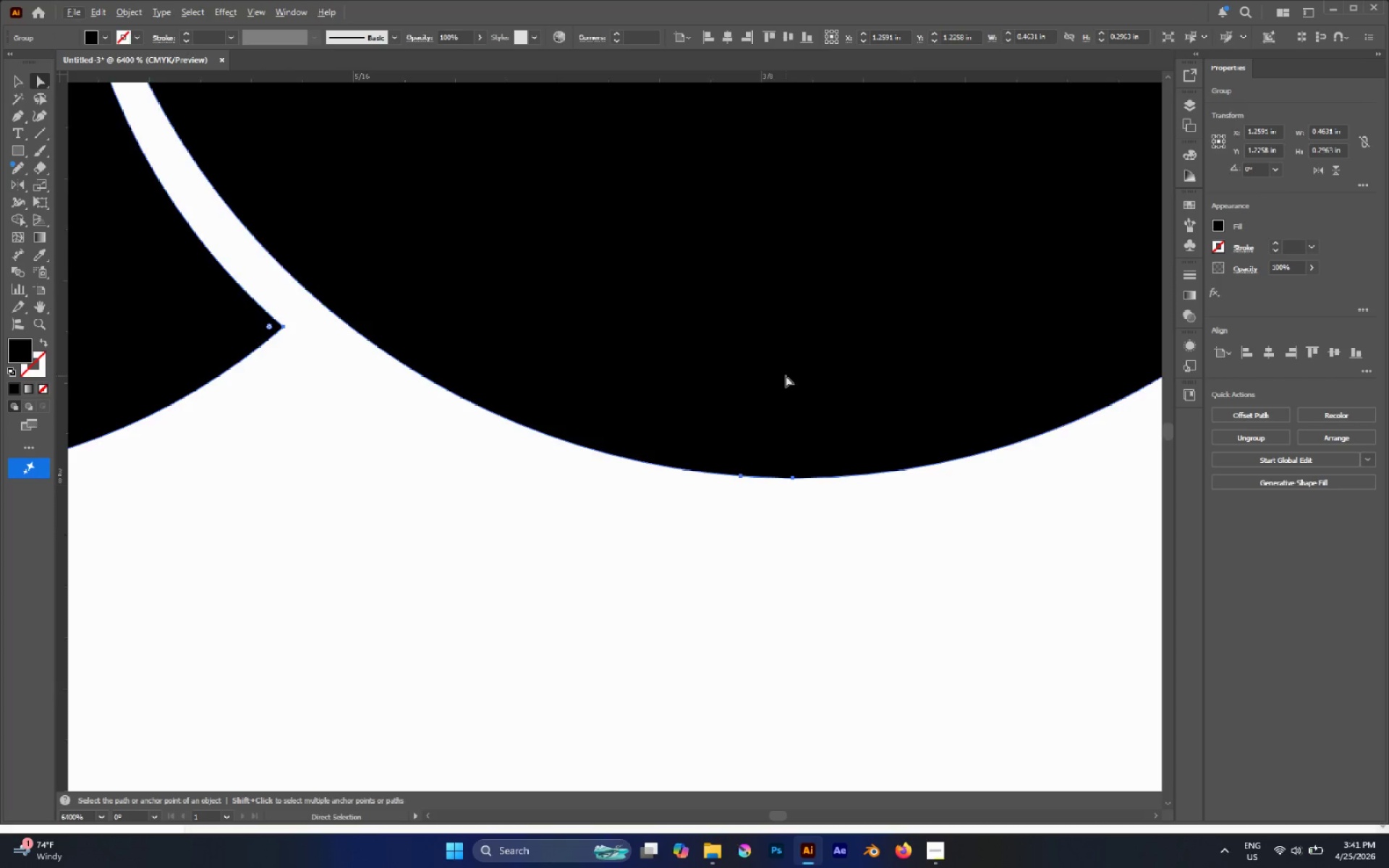 
hold_key(key=AltLeft, duration=0.7)
scroll: coordinate [789, 413], scroll_direction: down, amount: 6.0
 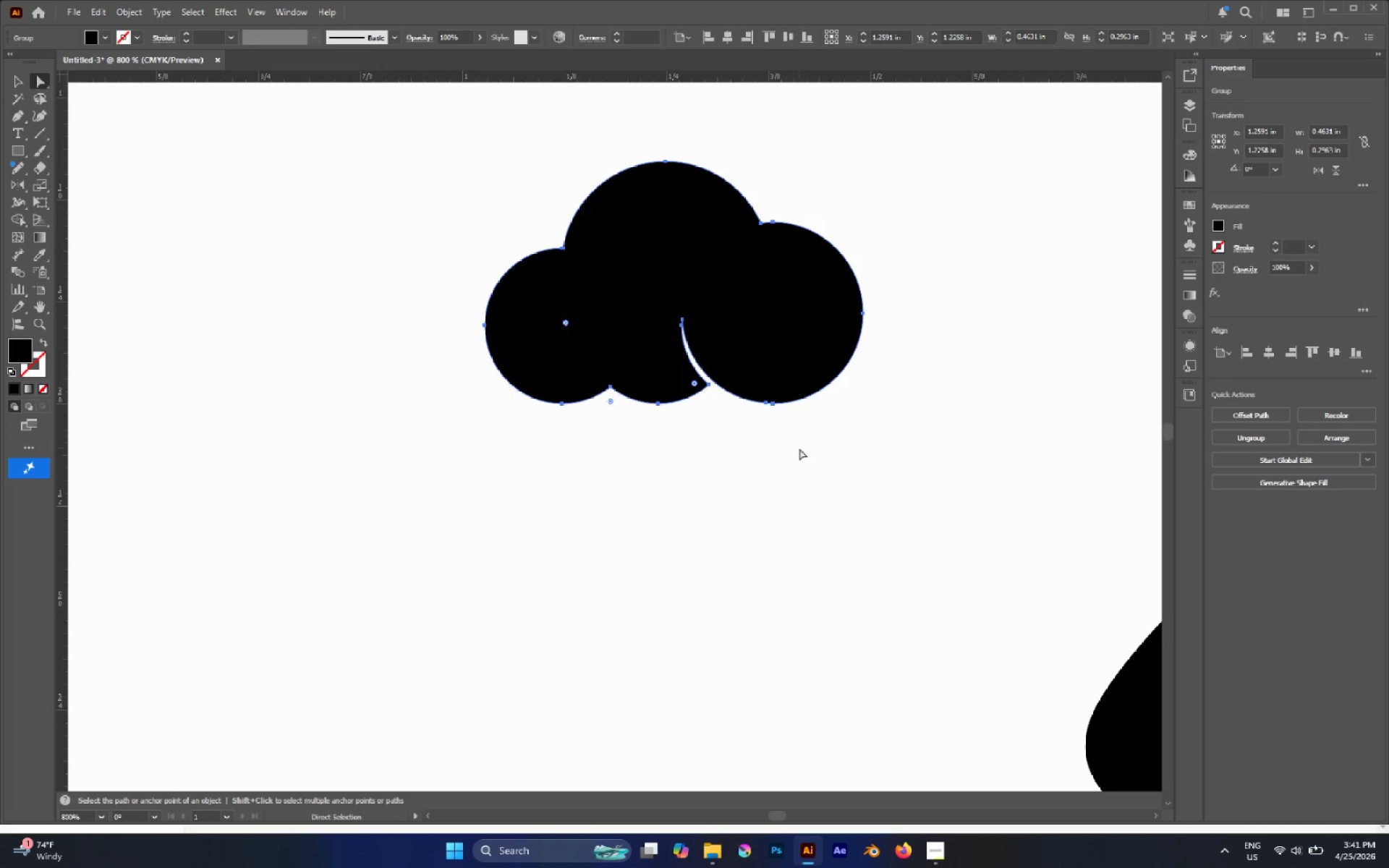 
left_click([799, 448])
 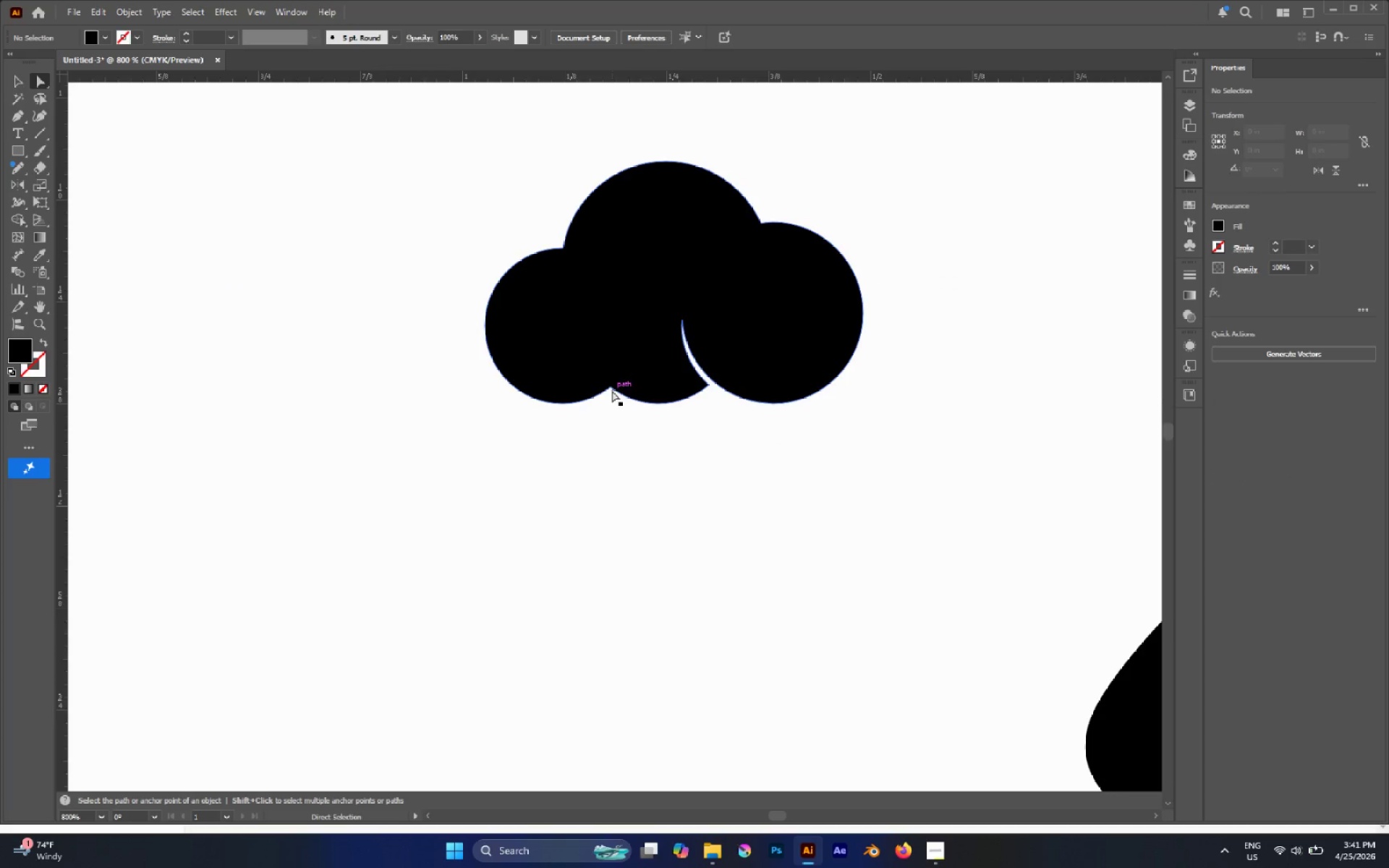 
key(P)
 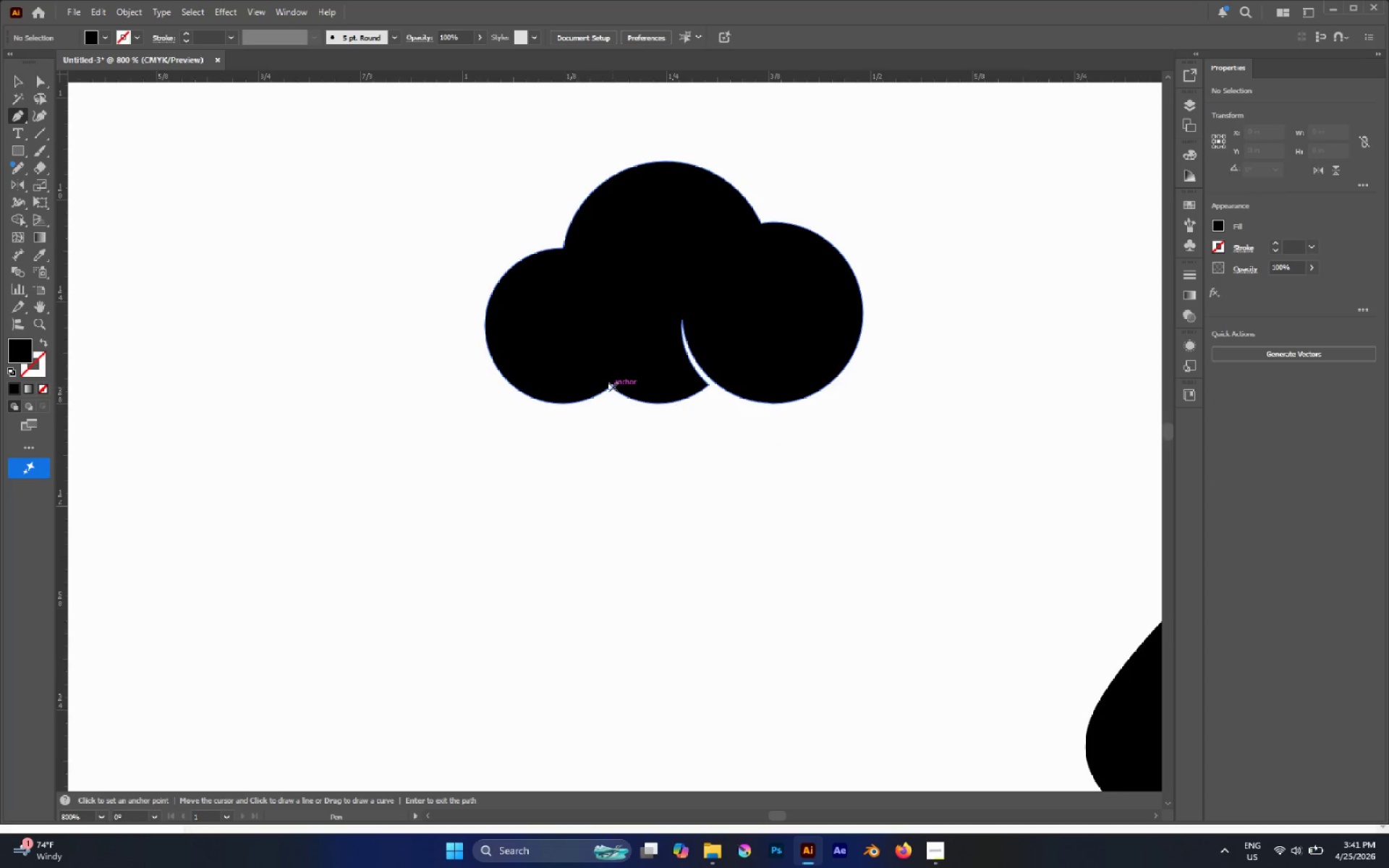 
left_click([611, 387])
 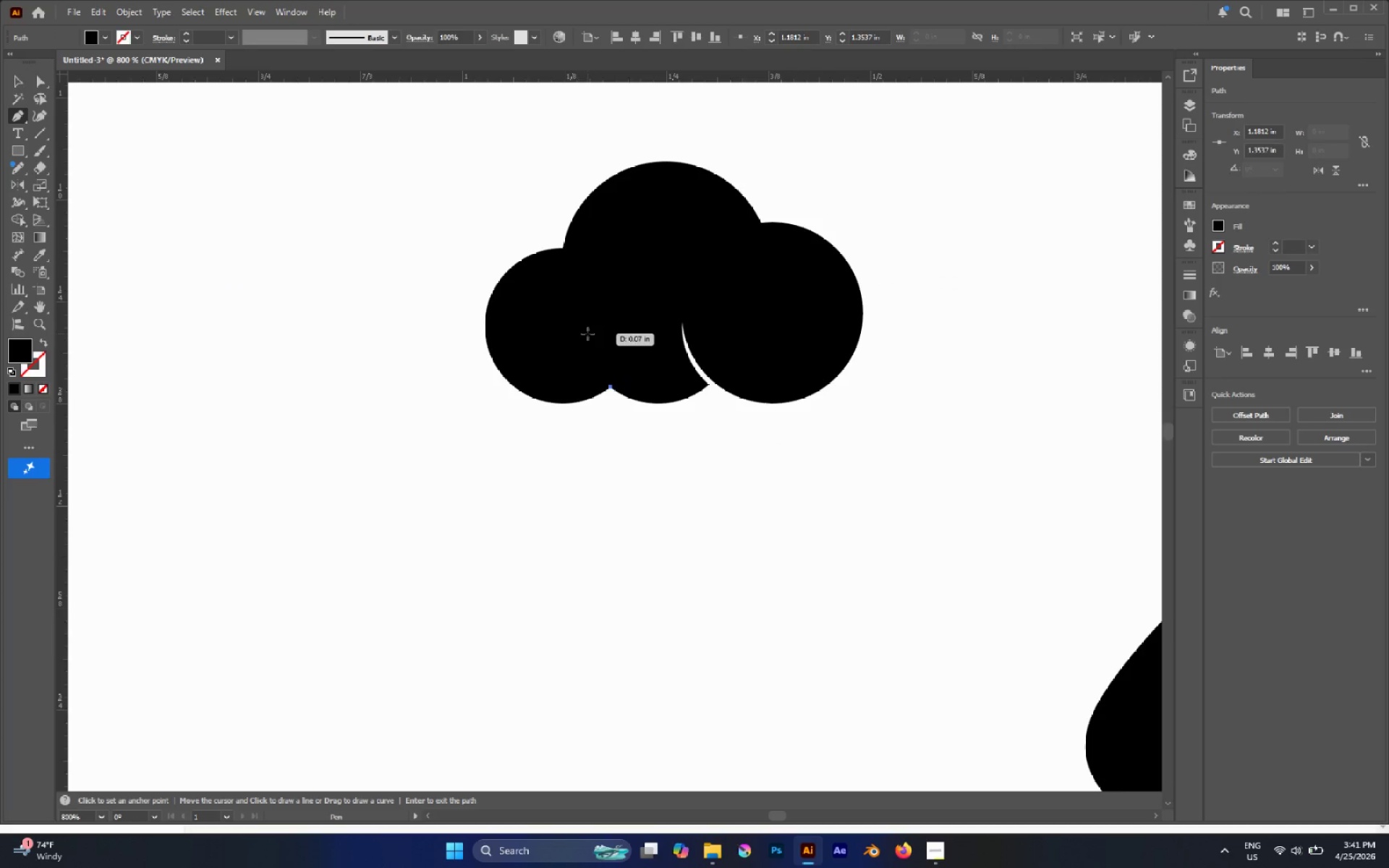 
left_click_drag(start_coordinate=[582, 329], to_coordinate=[581, 296])
 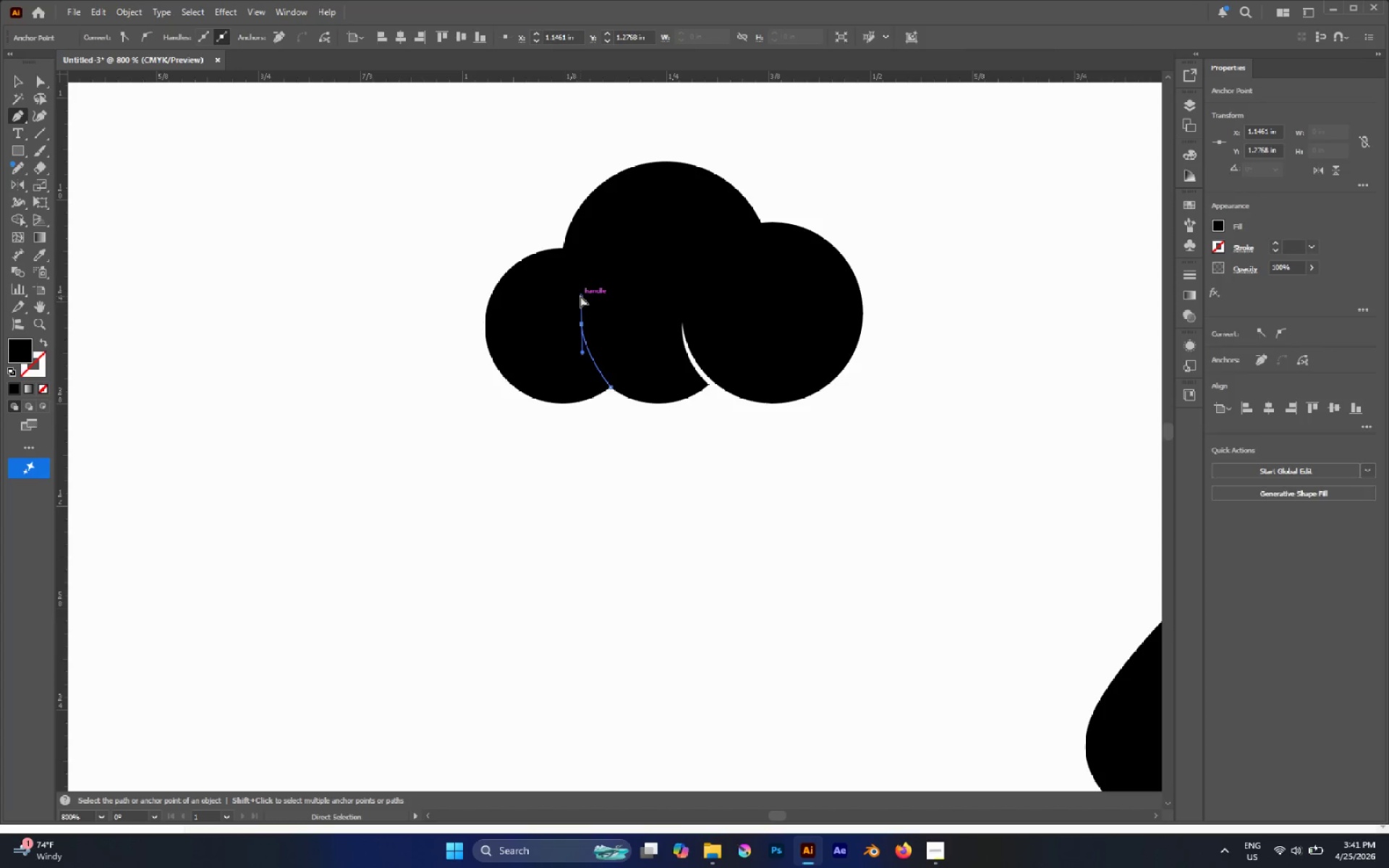 
hold_key(key=Space, duration=1.52)
 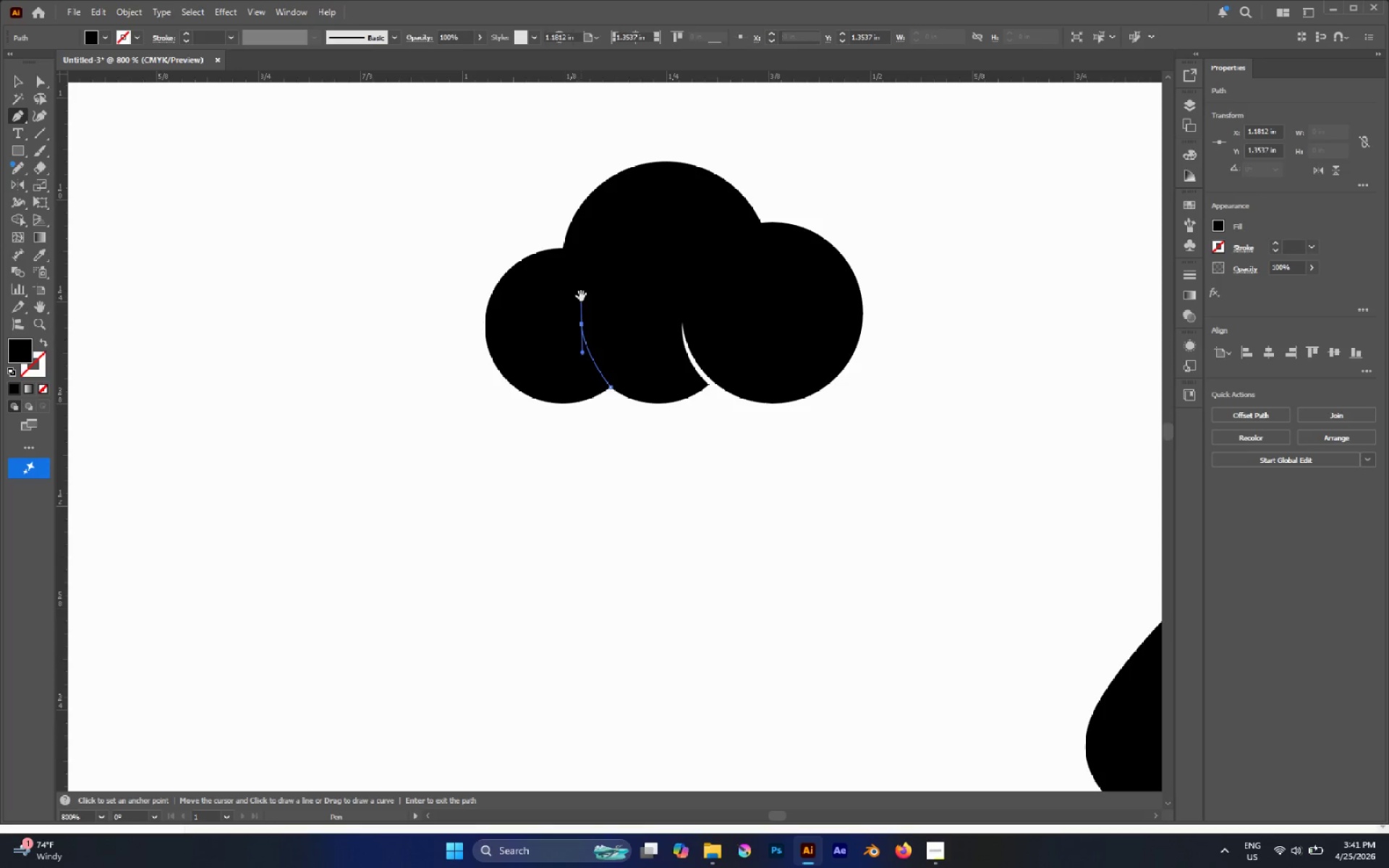 
key(Space)
 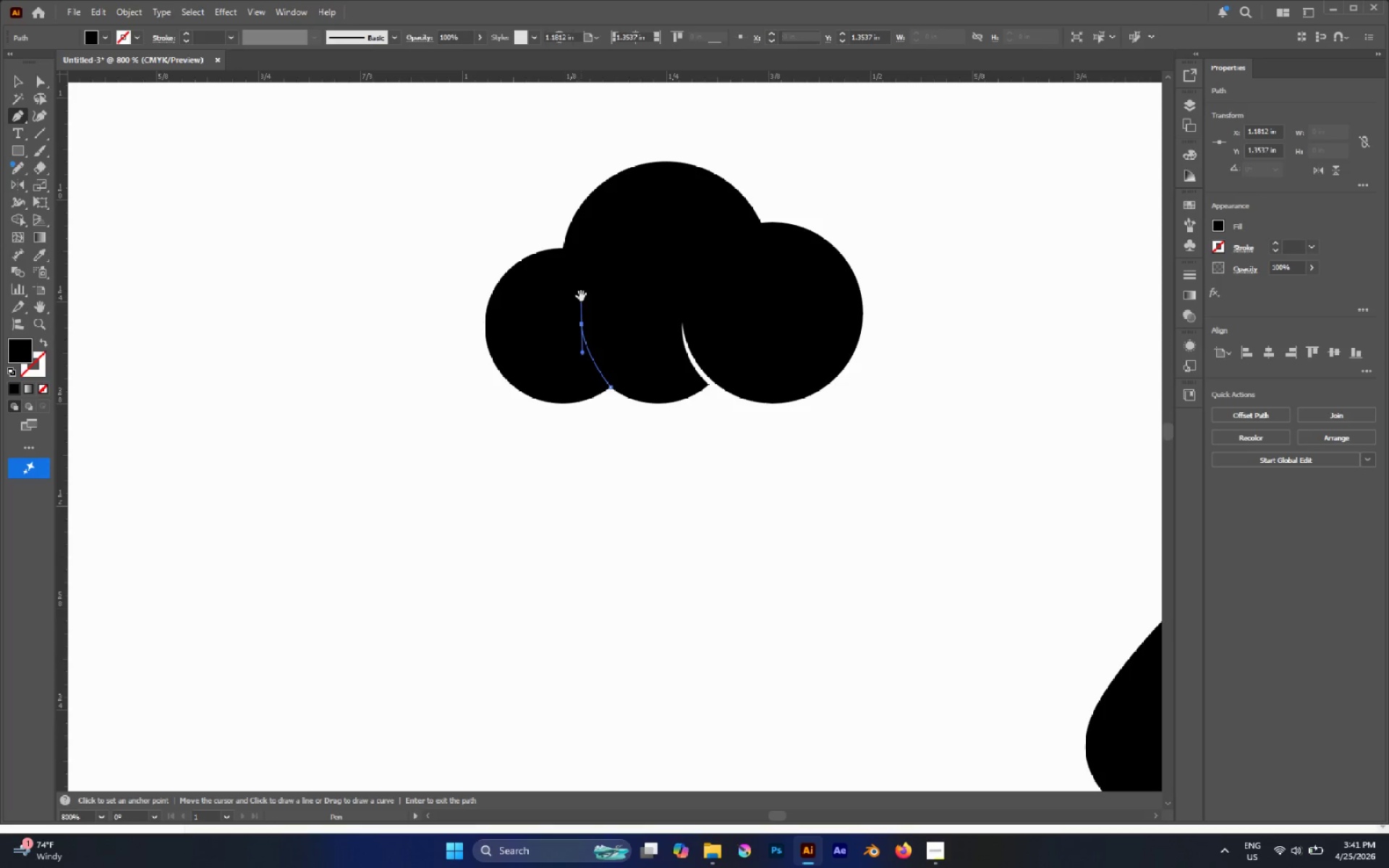 
key(Space)
 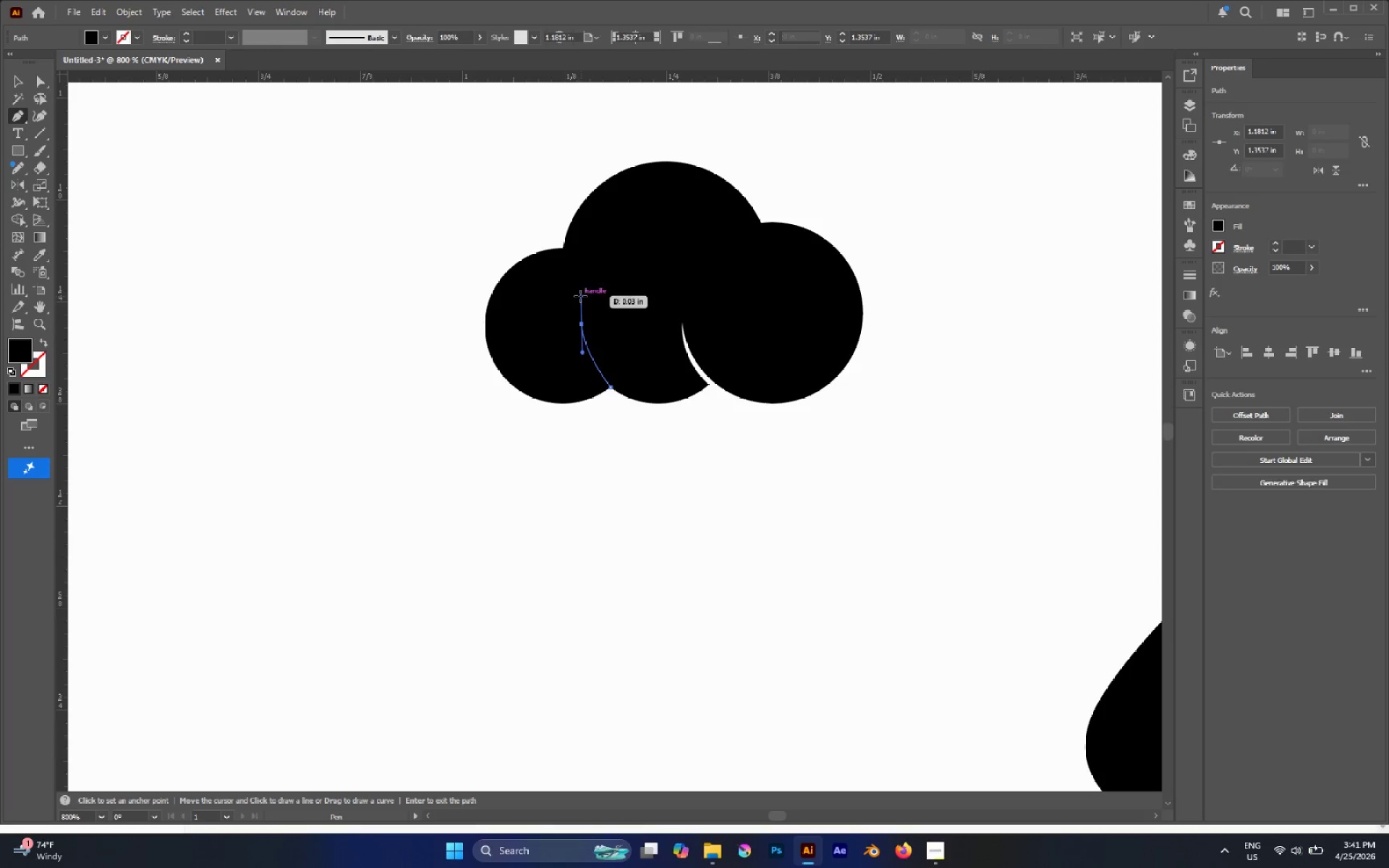 
key(Space)
 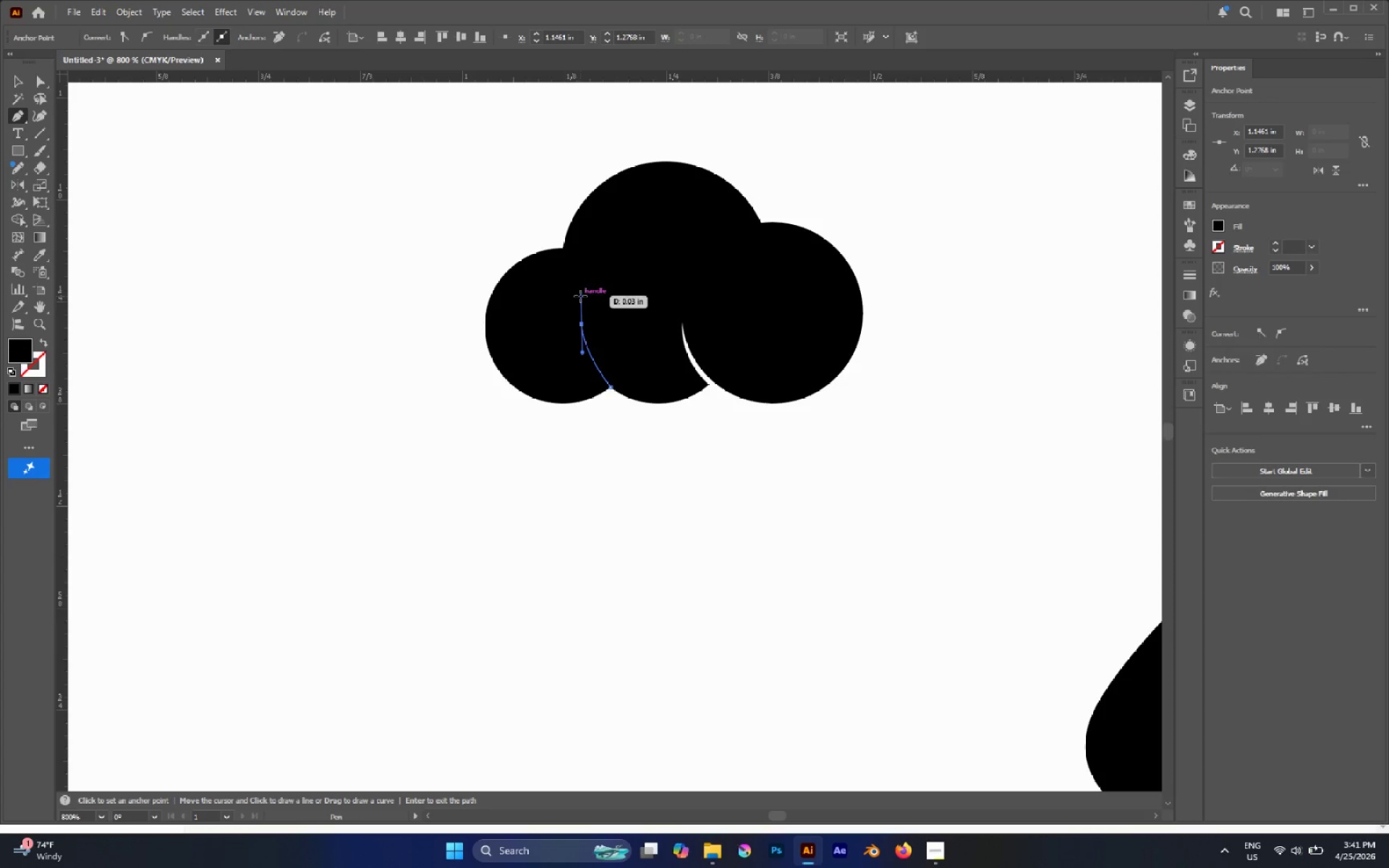 
key(Control+Z)
 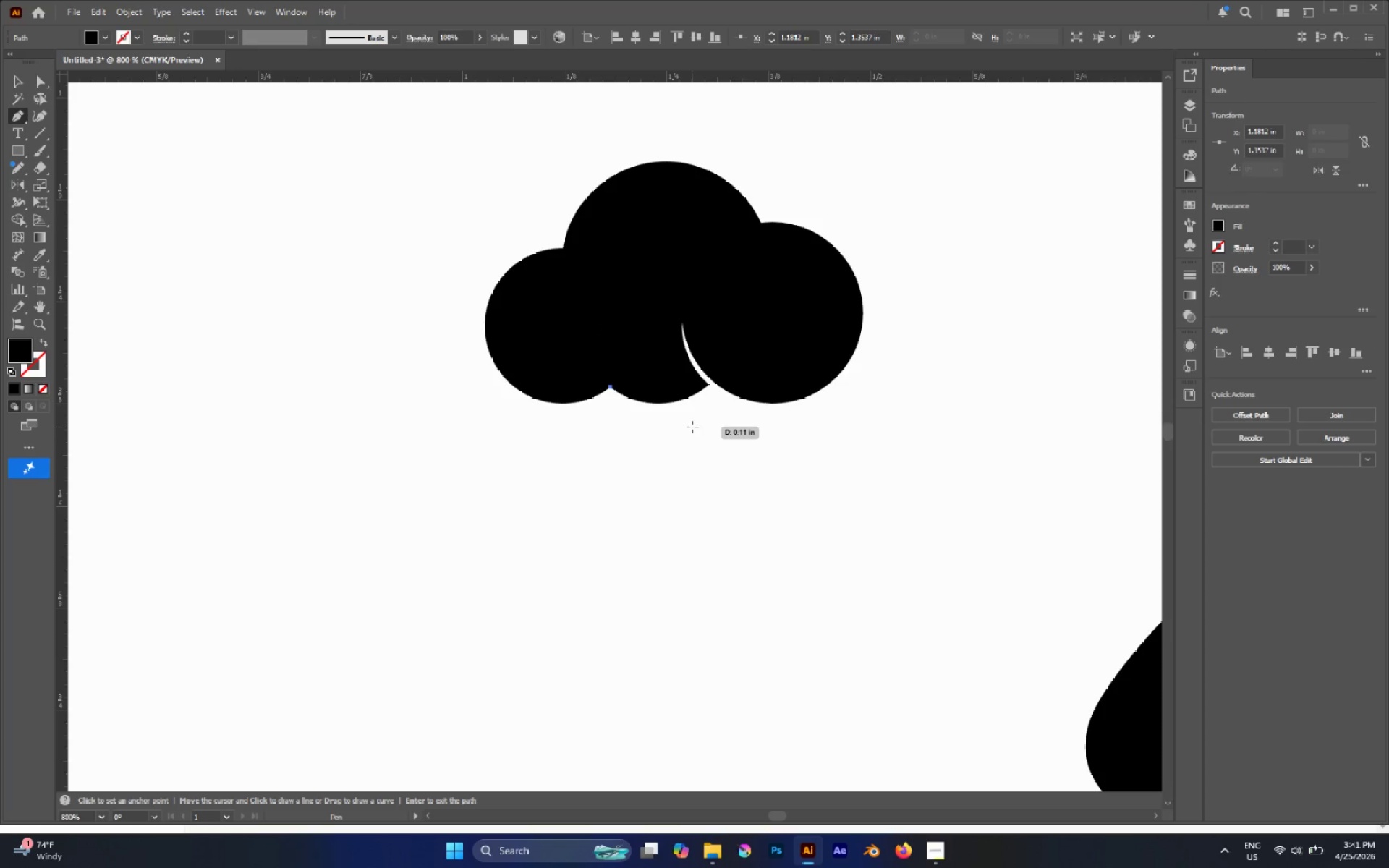 
key(Control+Z)
 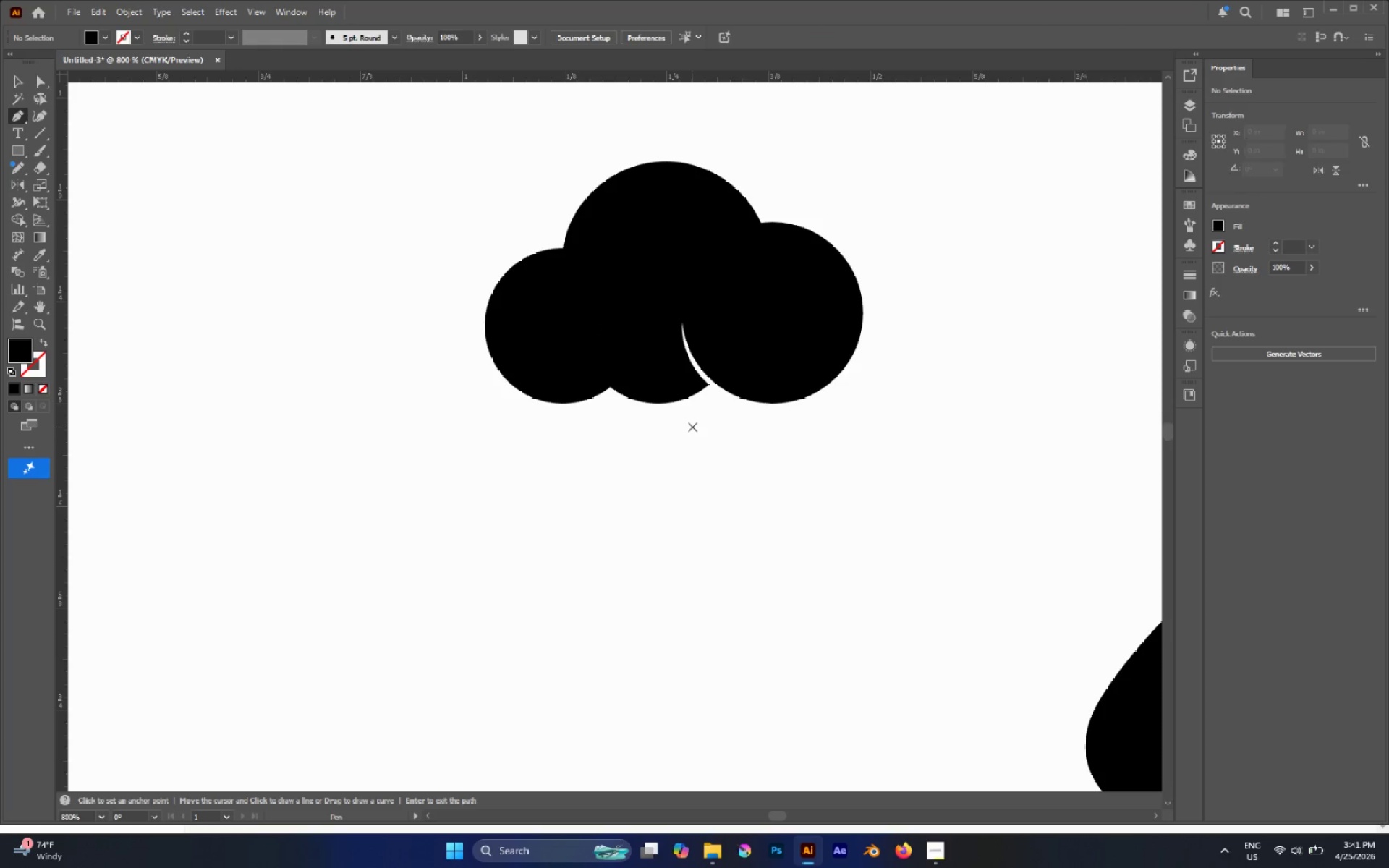 
key(V)
 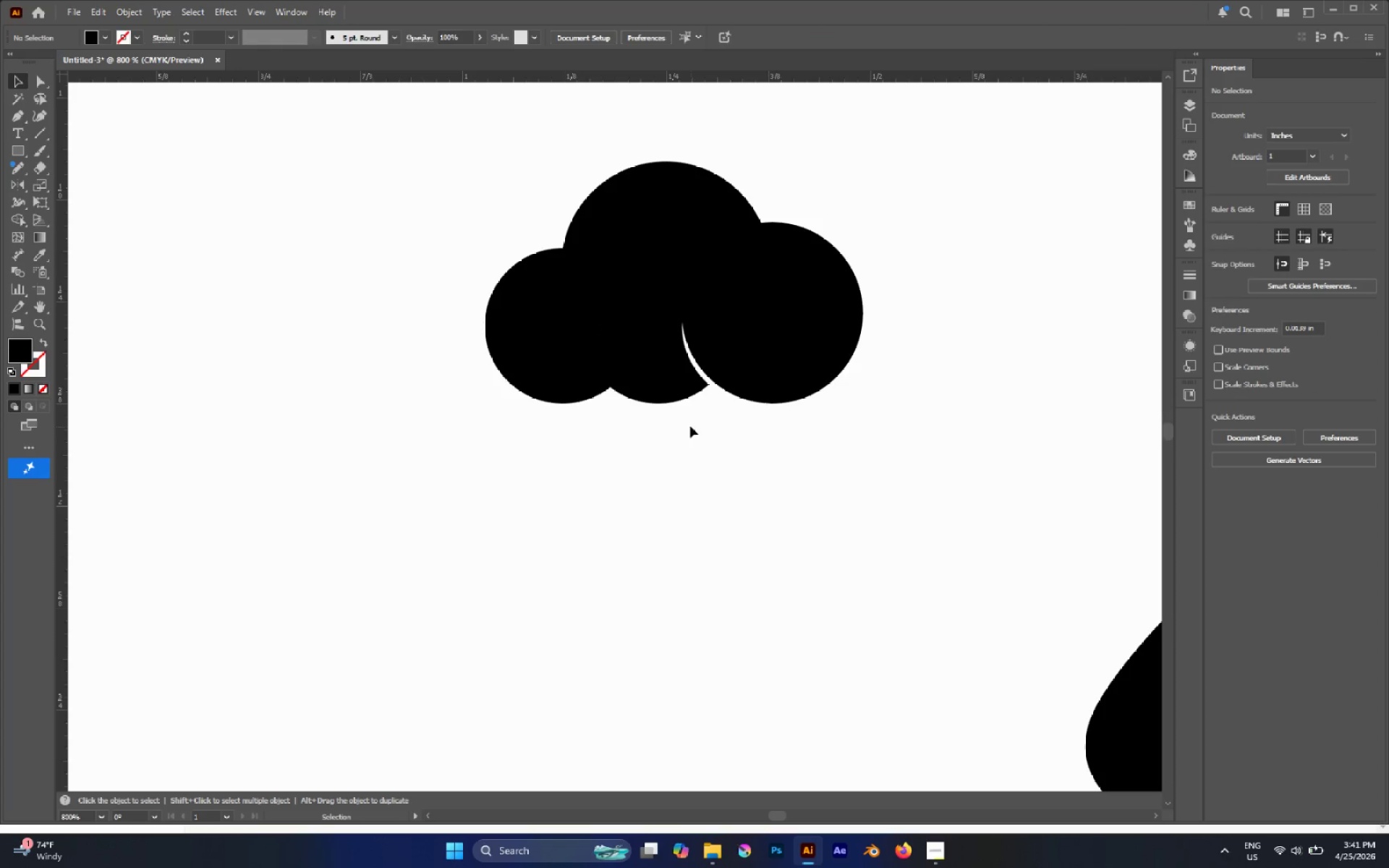 
hold_key(key=AltLeft, duration=0.41)
scroll: coordinate [689, 430], scroll_direction: down, amount: 5.0
 